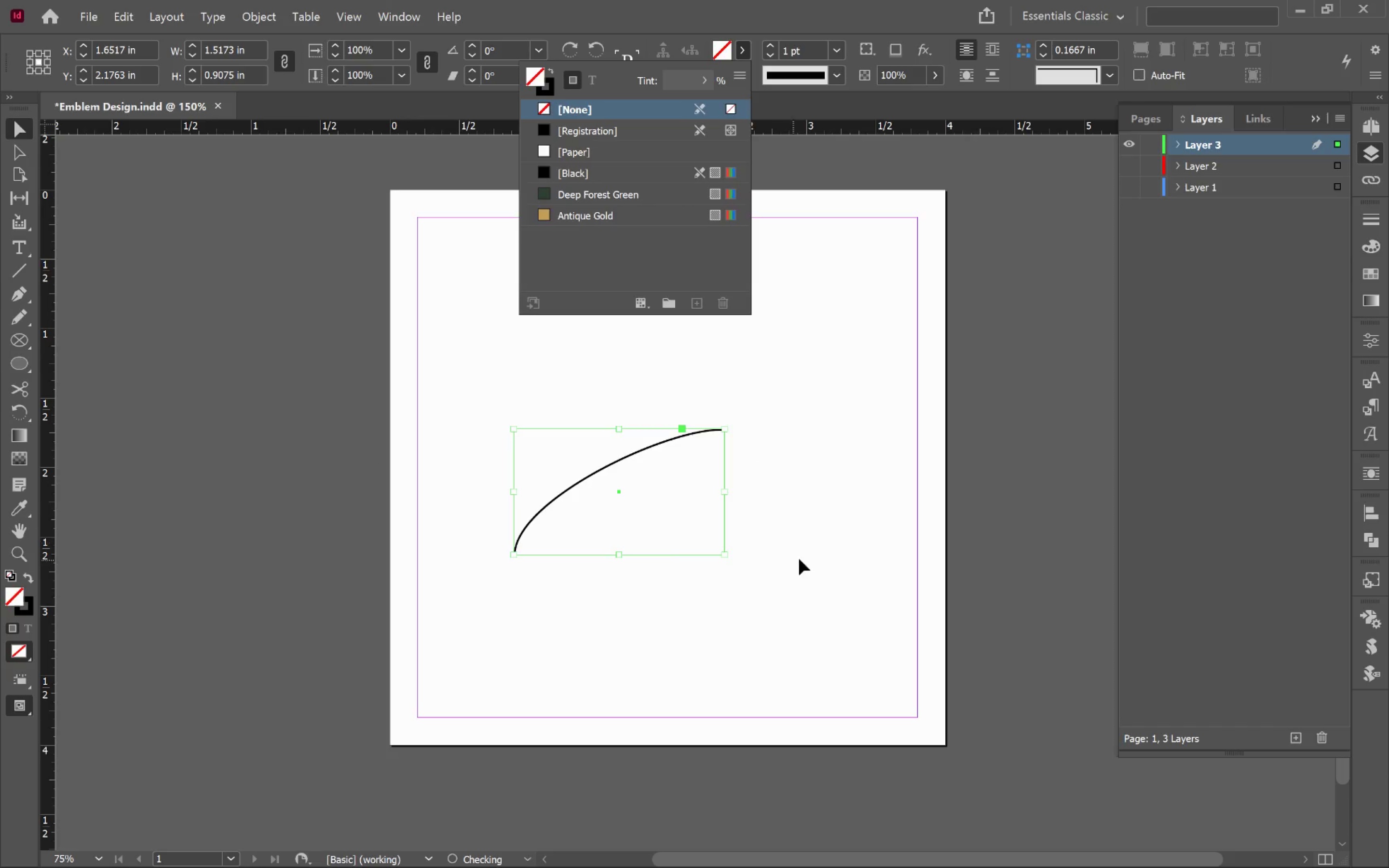 
left_click([804, 509])
 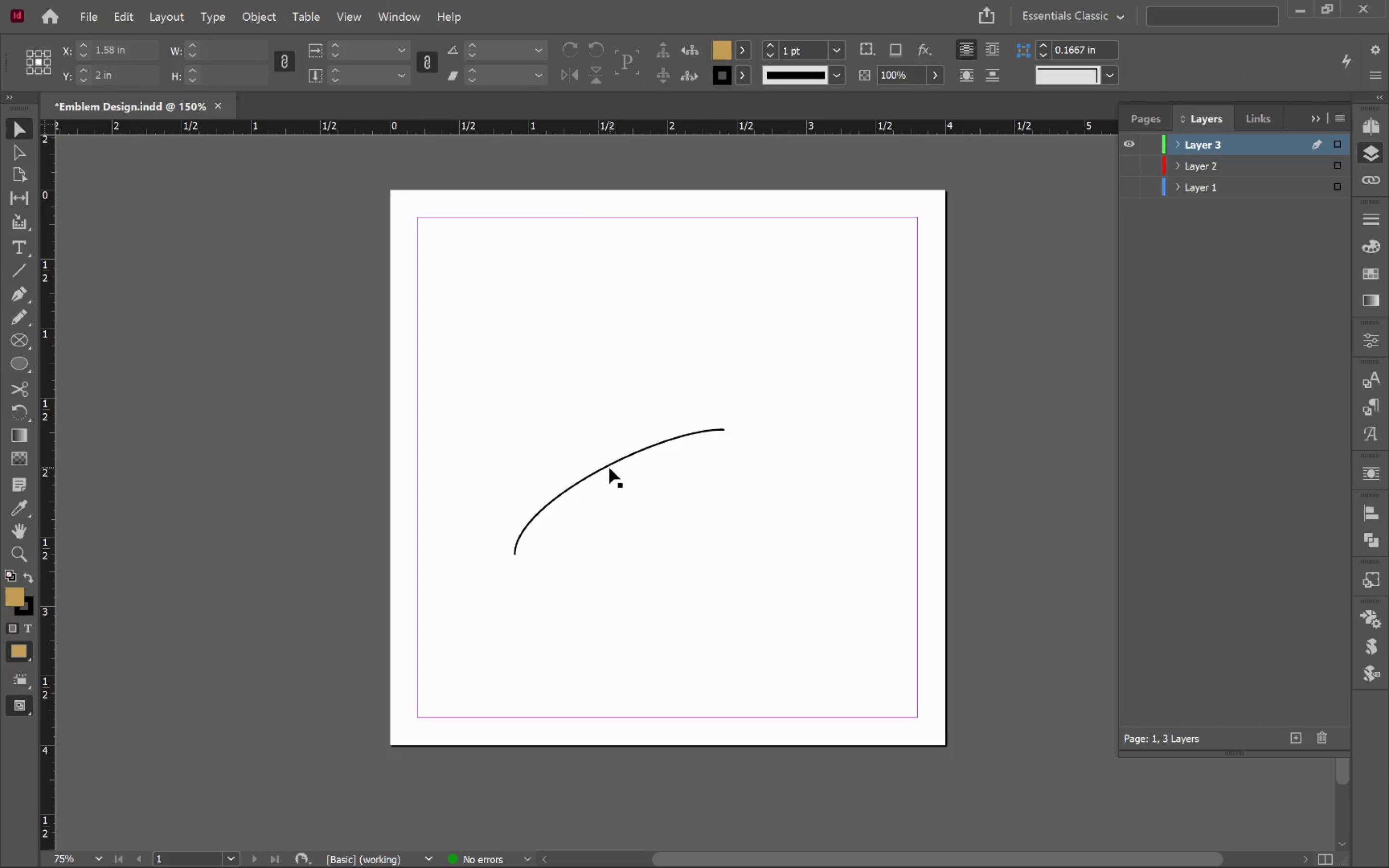 
left_click([609, 468])
 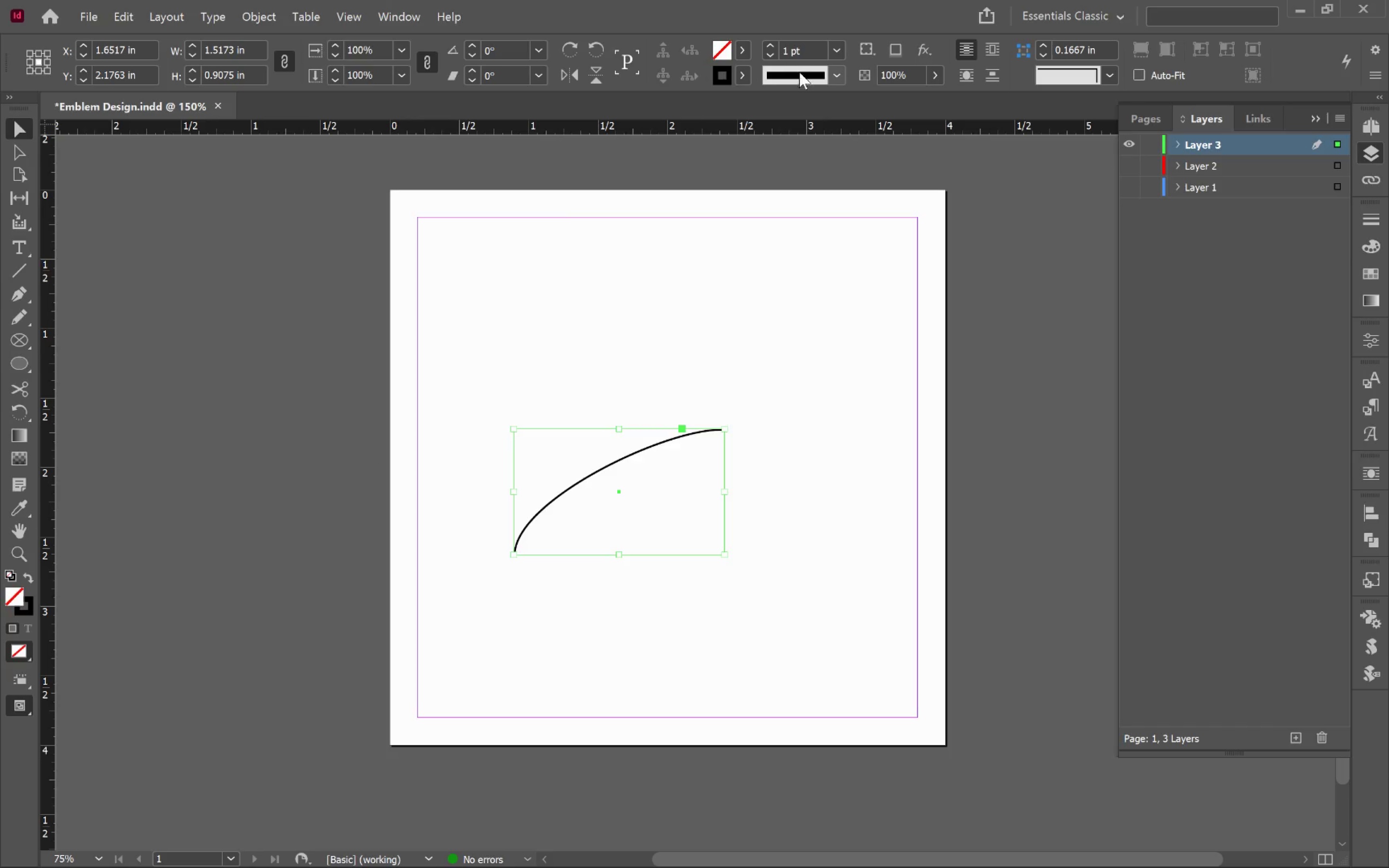 
hold_key(key=ShiftLeft, duration=0.94)
left_click([770, 45])
 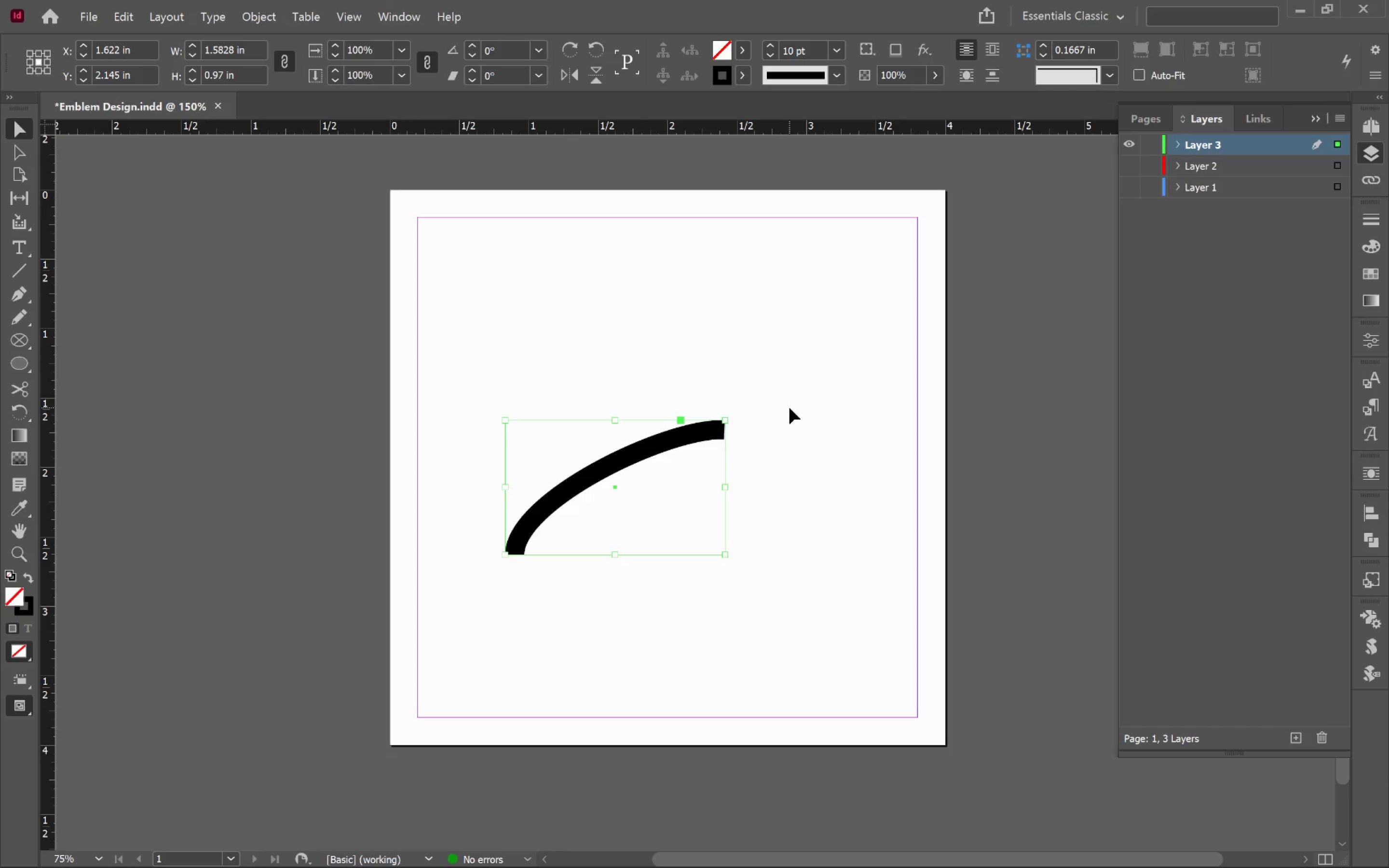 
wait(8.7)
 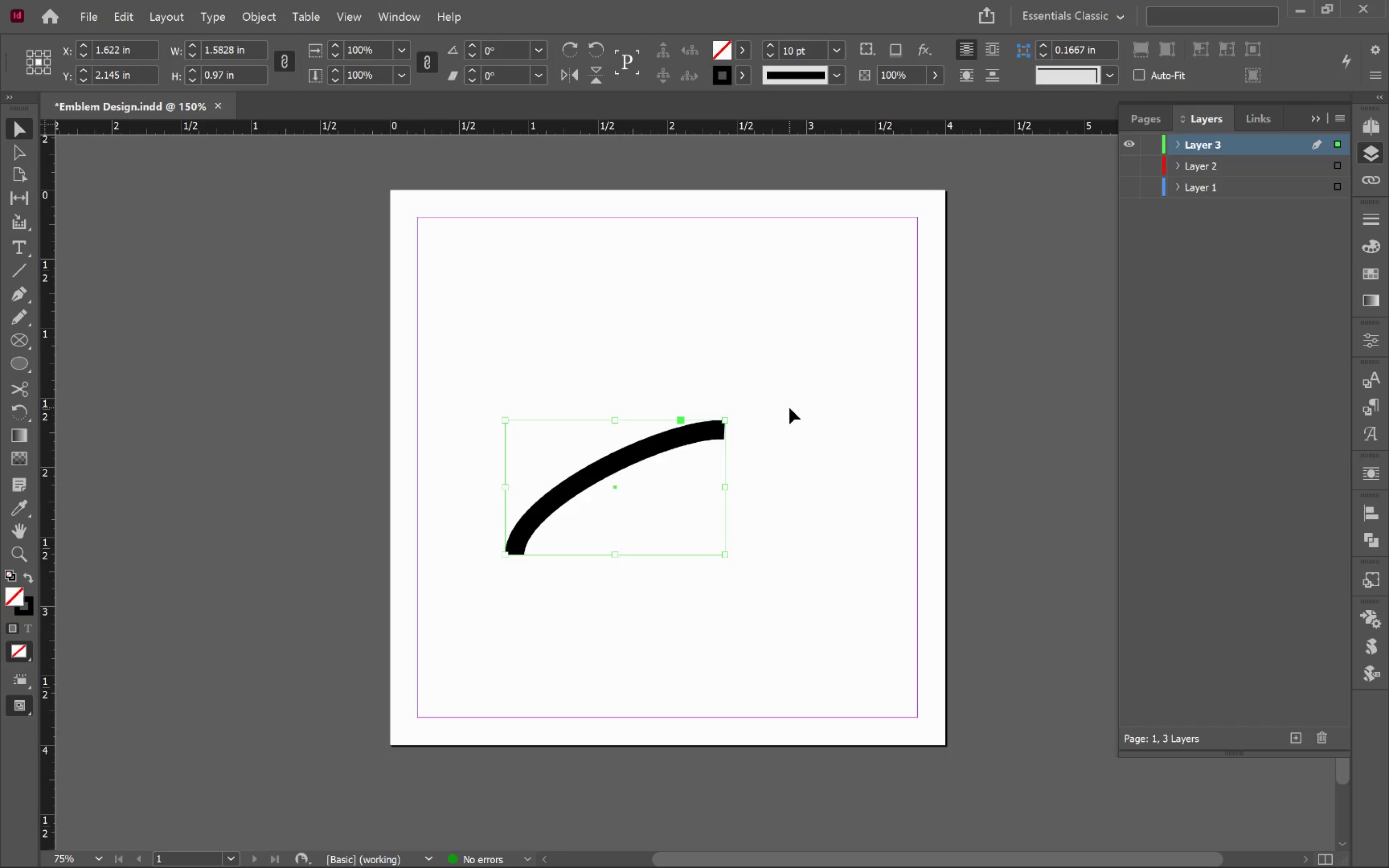 
key(A)
 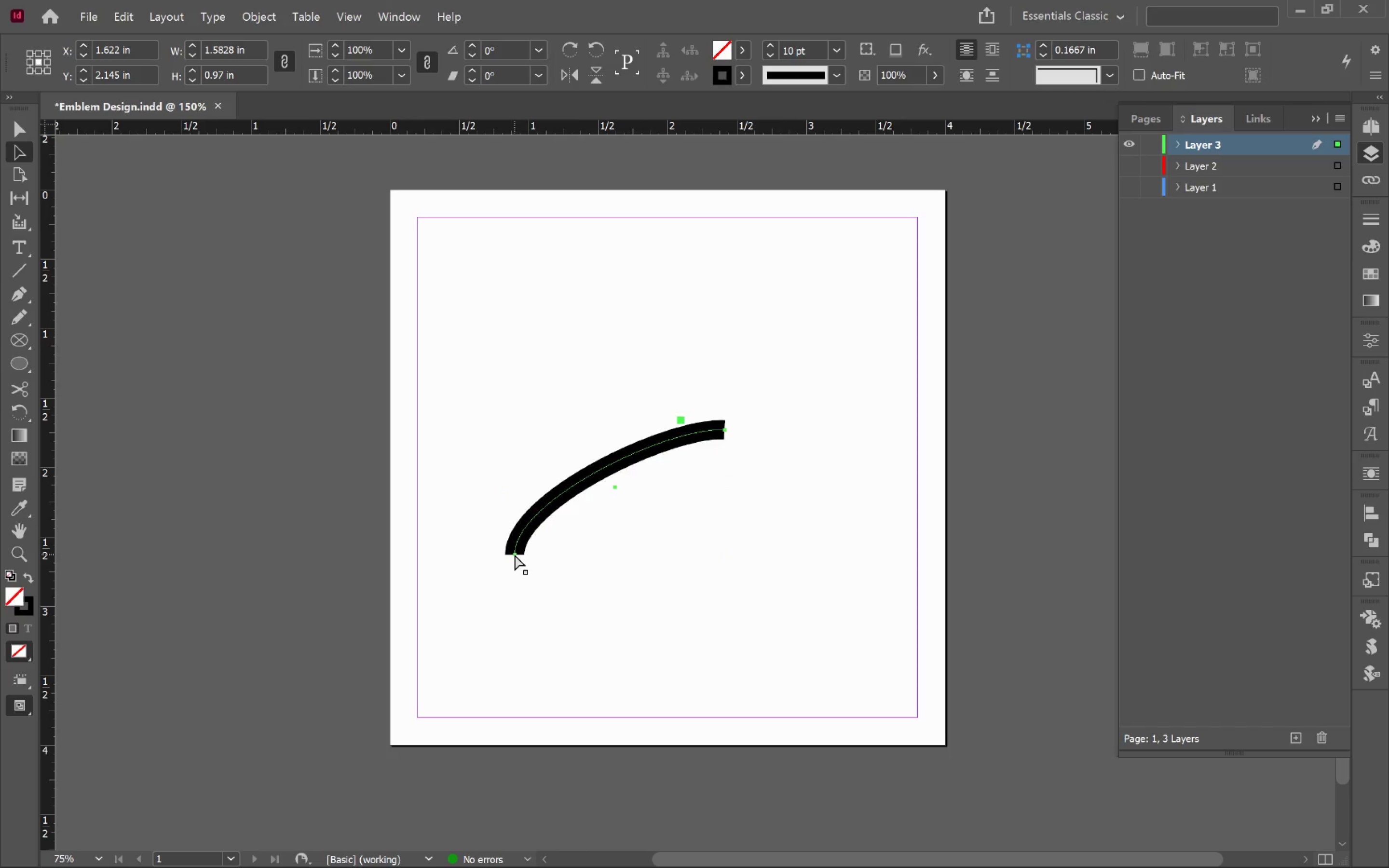 
left_click([515, 555])
 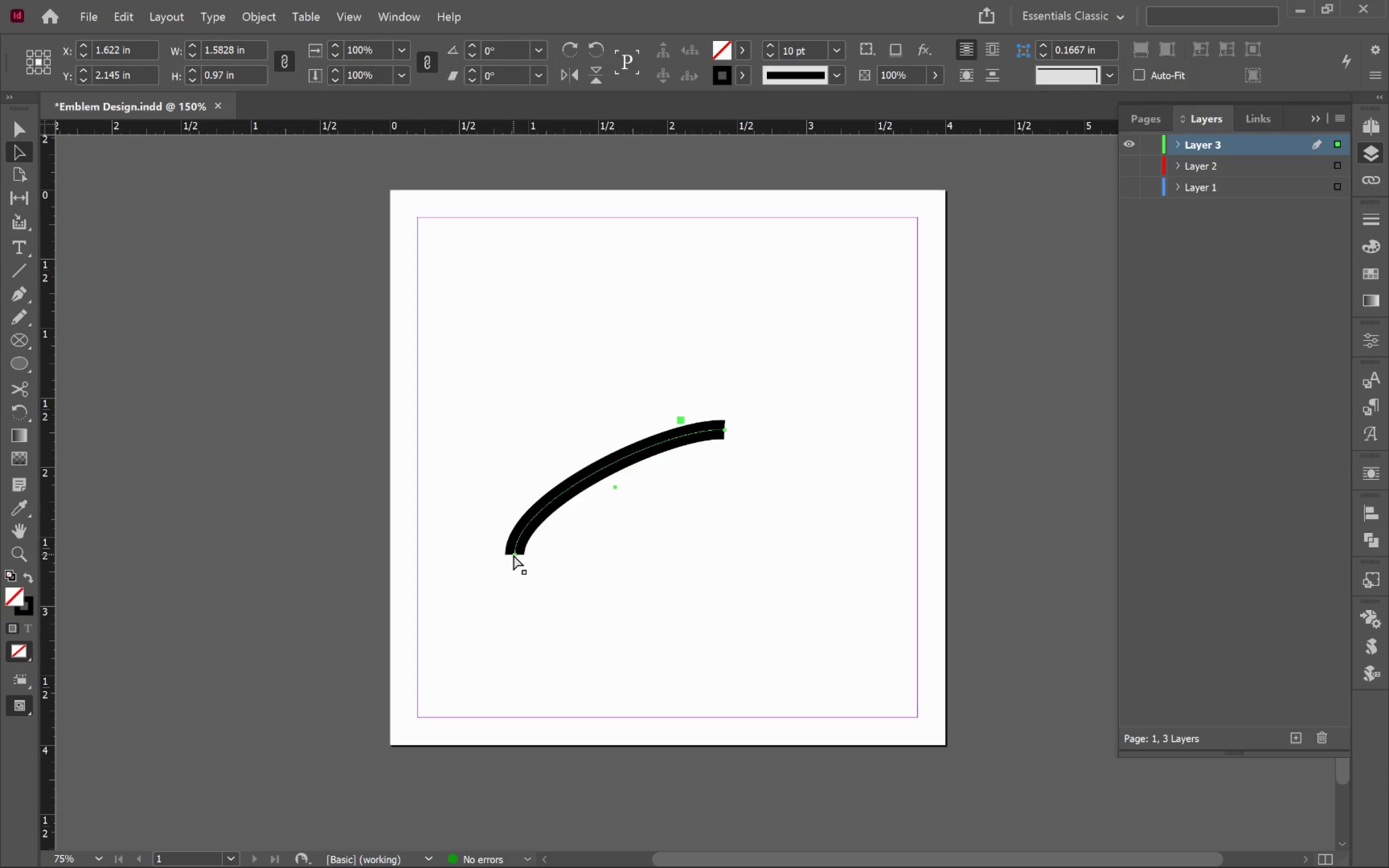 
left_click([513, 555])
 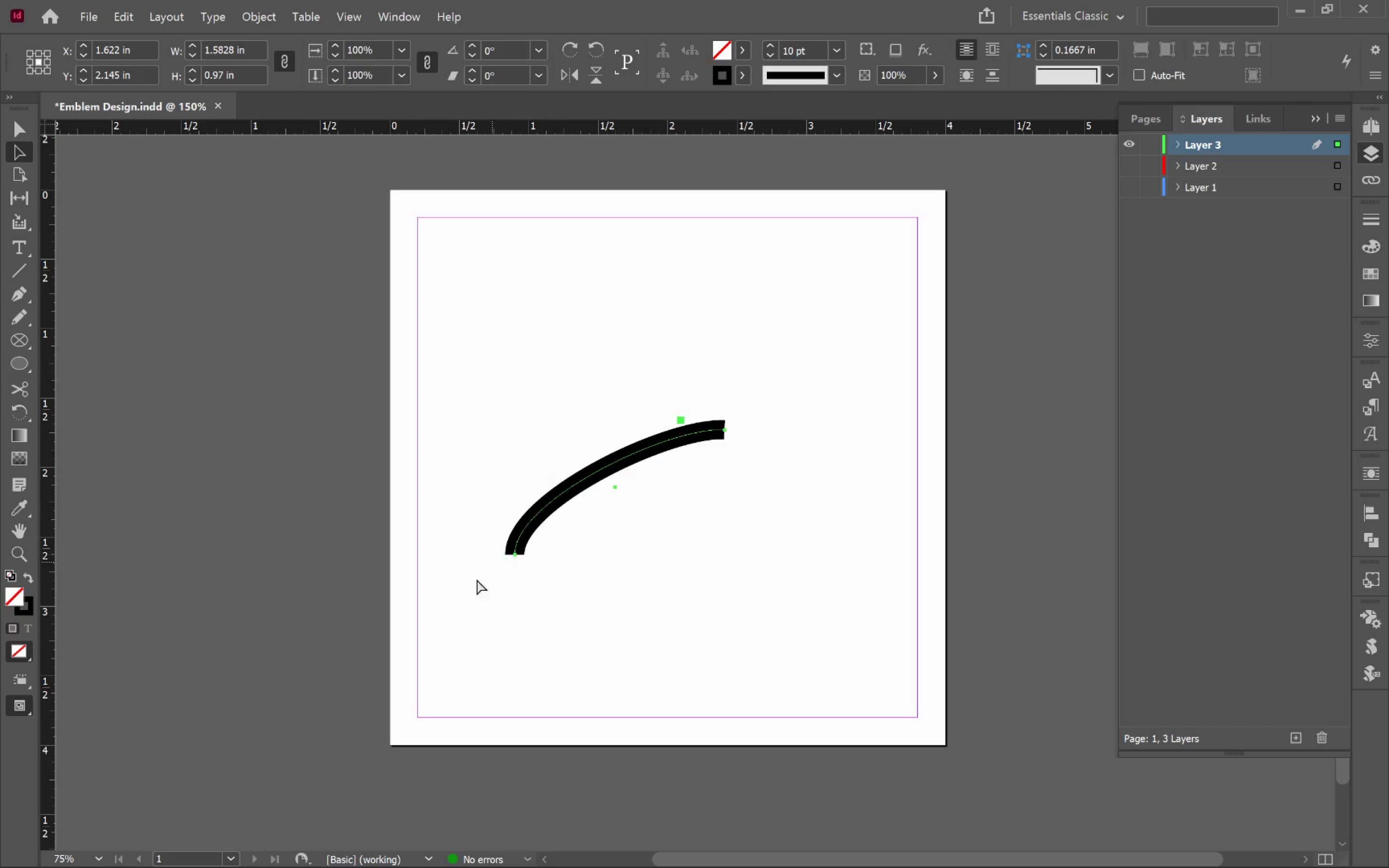 
left_click_drag(start_coordinate=[477, 596], to_coordinate=[546, 536])
 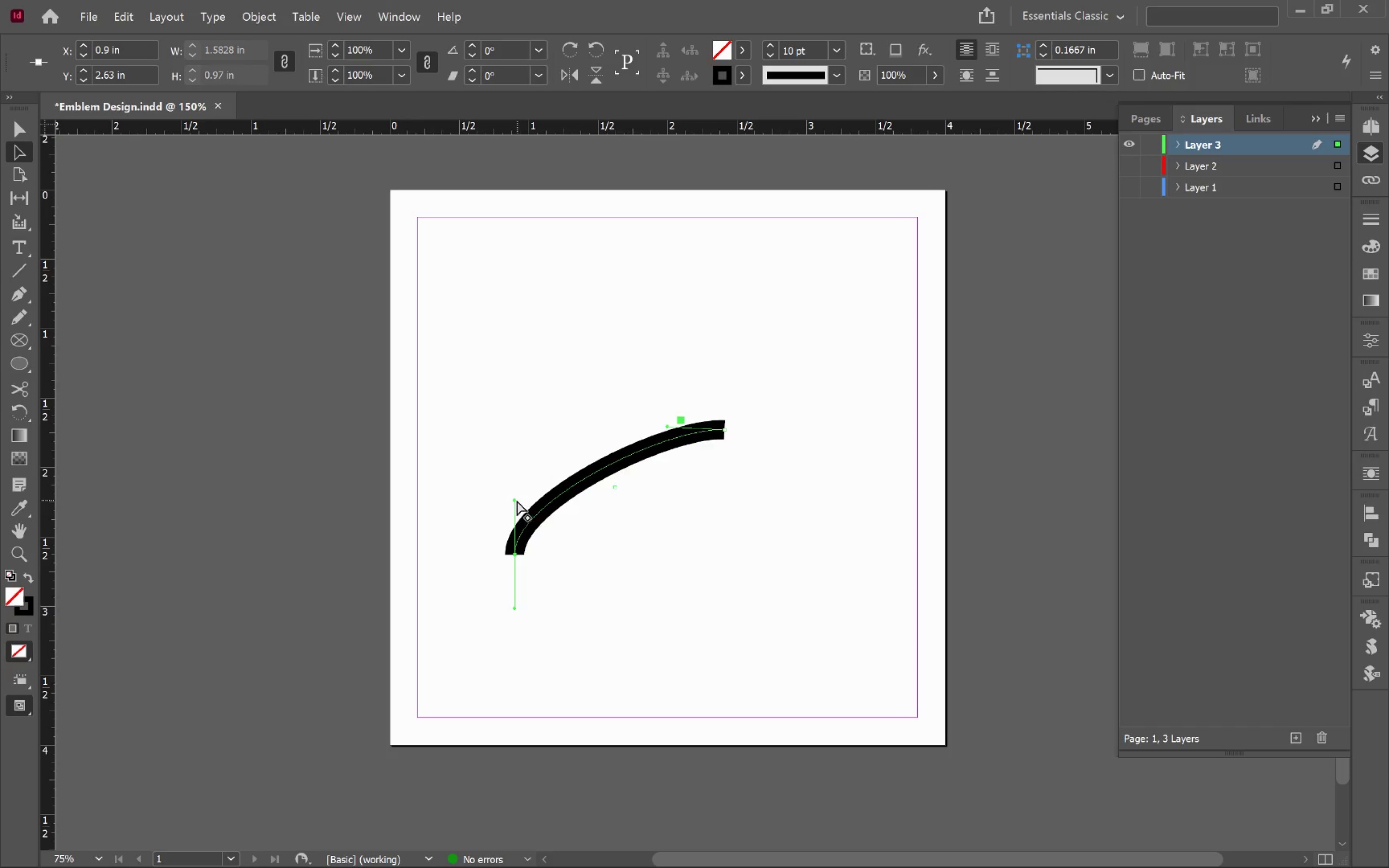 
left_click_drag(start_coordinate=[516, 500], to_coordinate=[529, 492])
 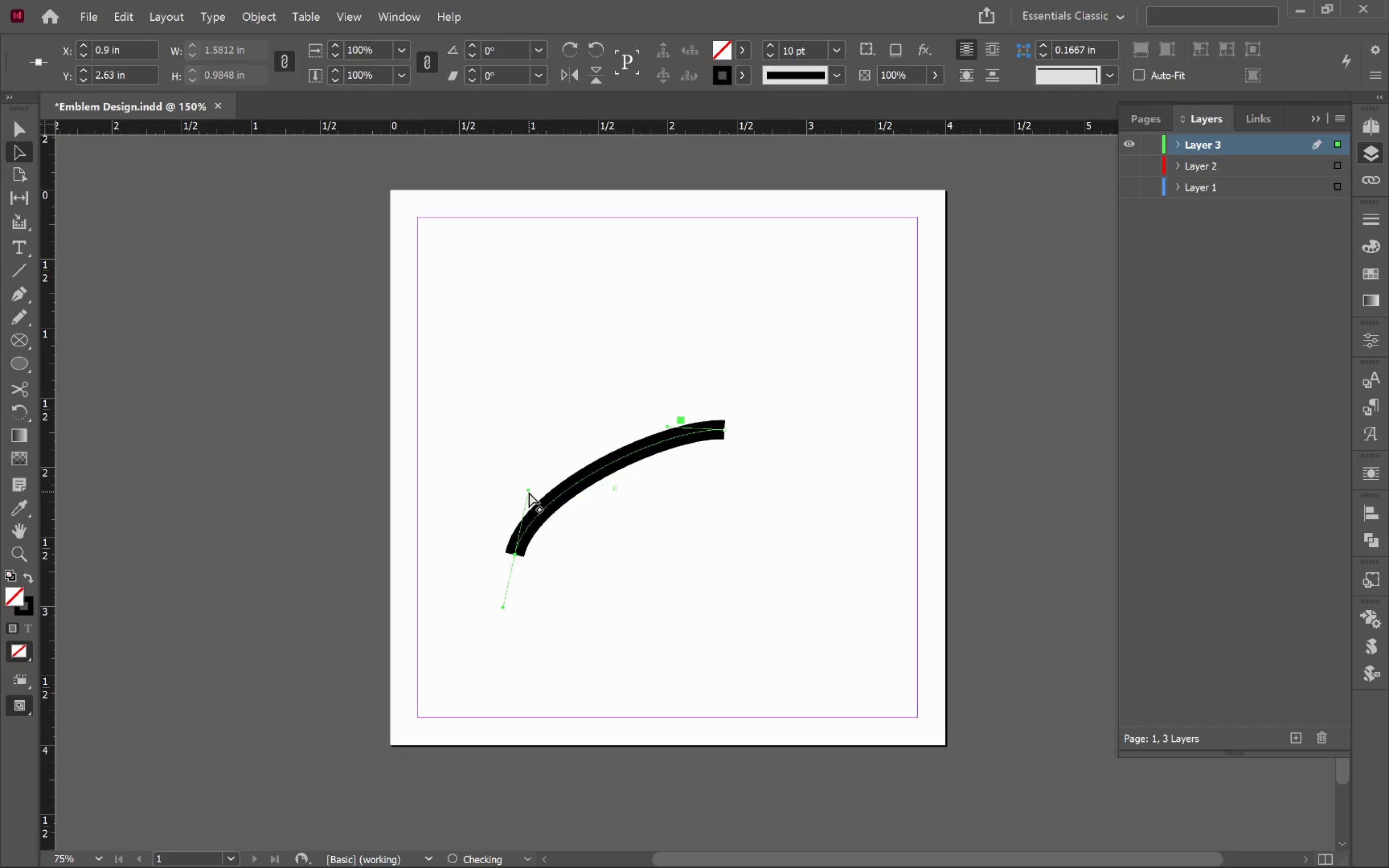 
left_click_drag(start_coordinate=[529, 492], to_coordinate=[575, 468])
 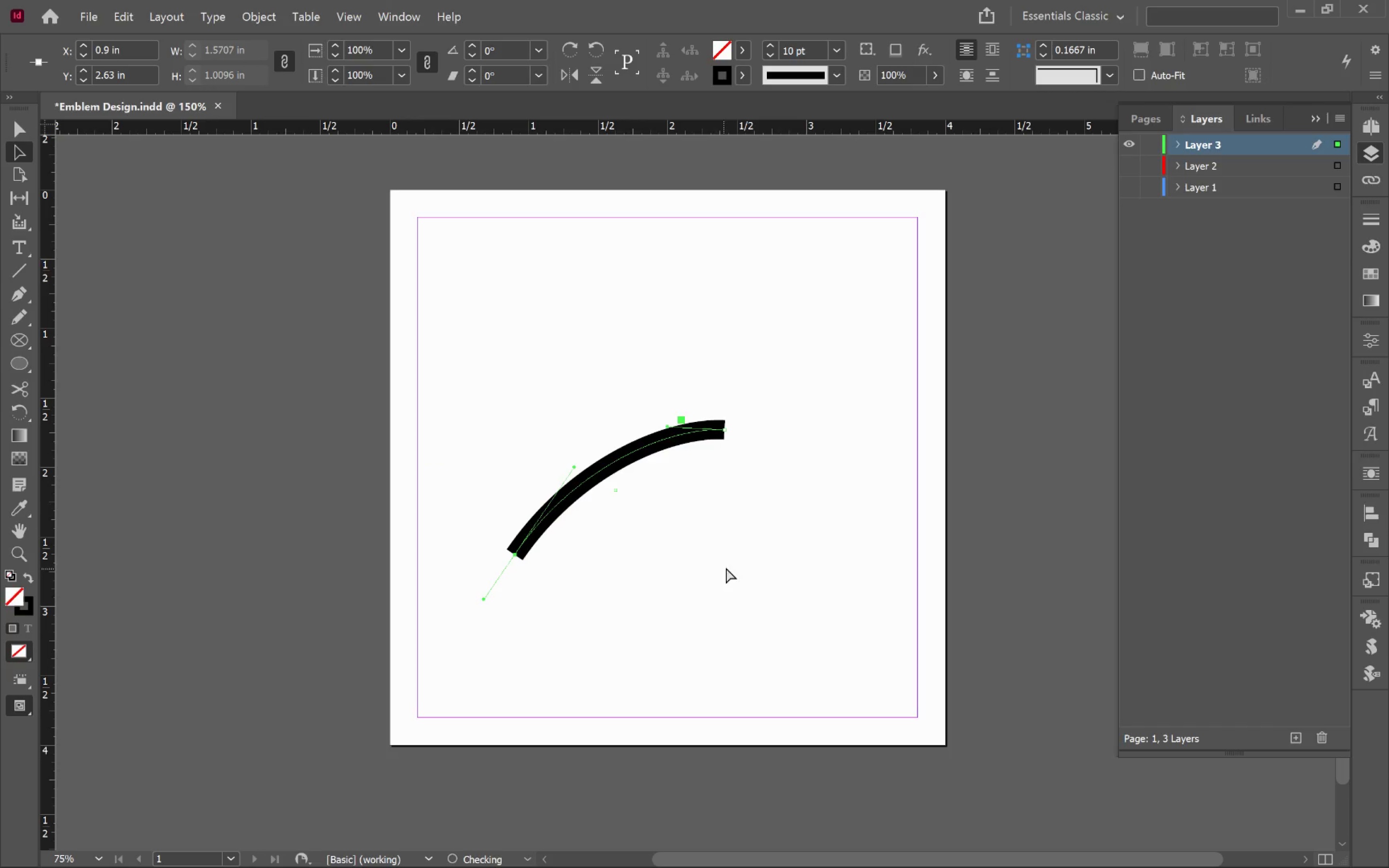 
left_click([727, 566])
 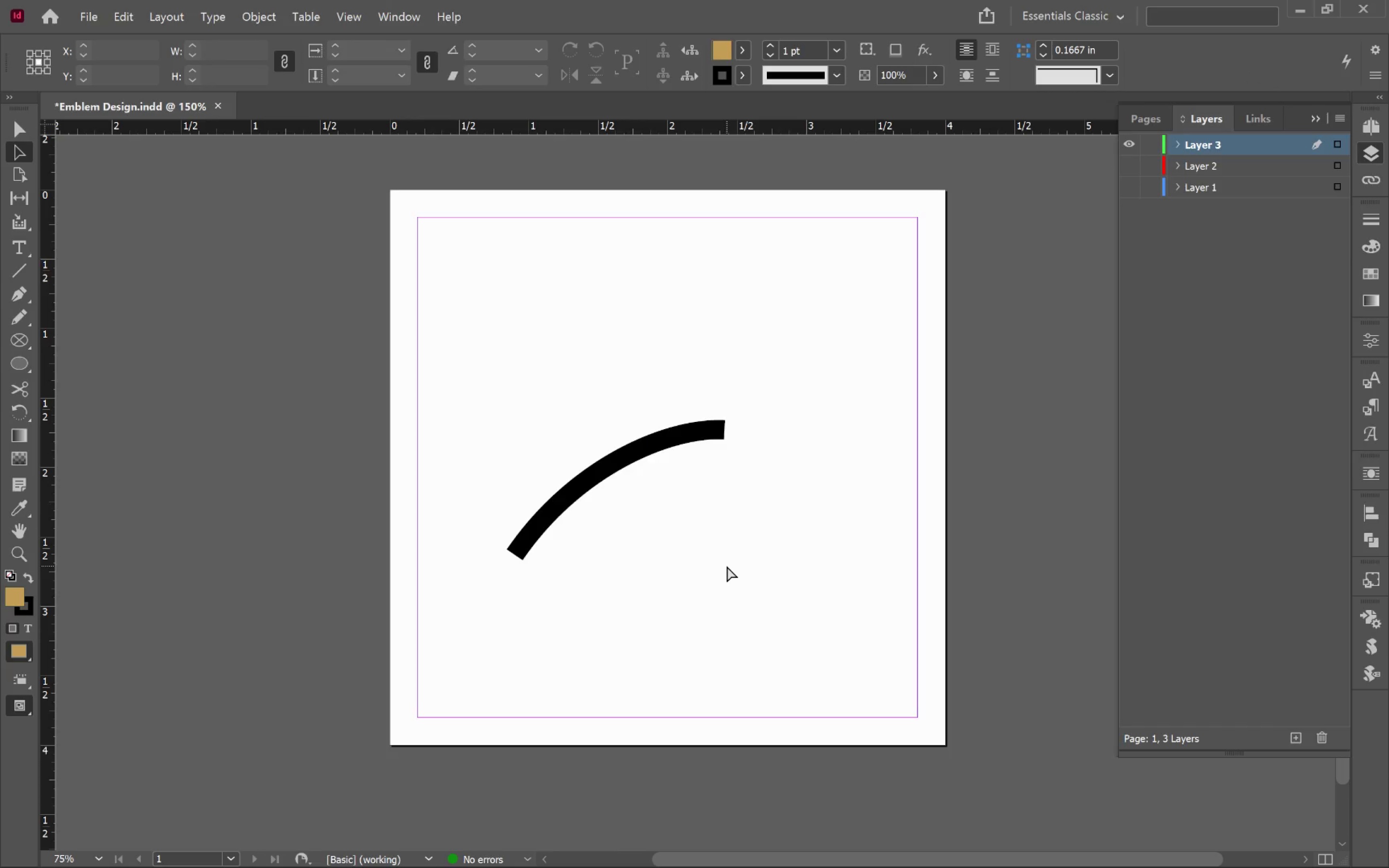 
wait(5.02)
 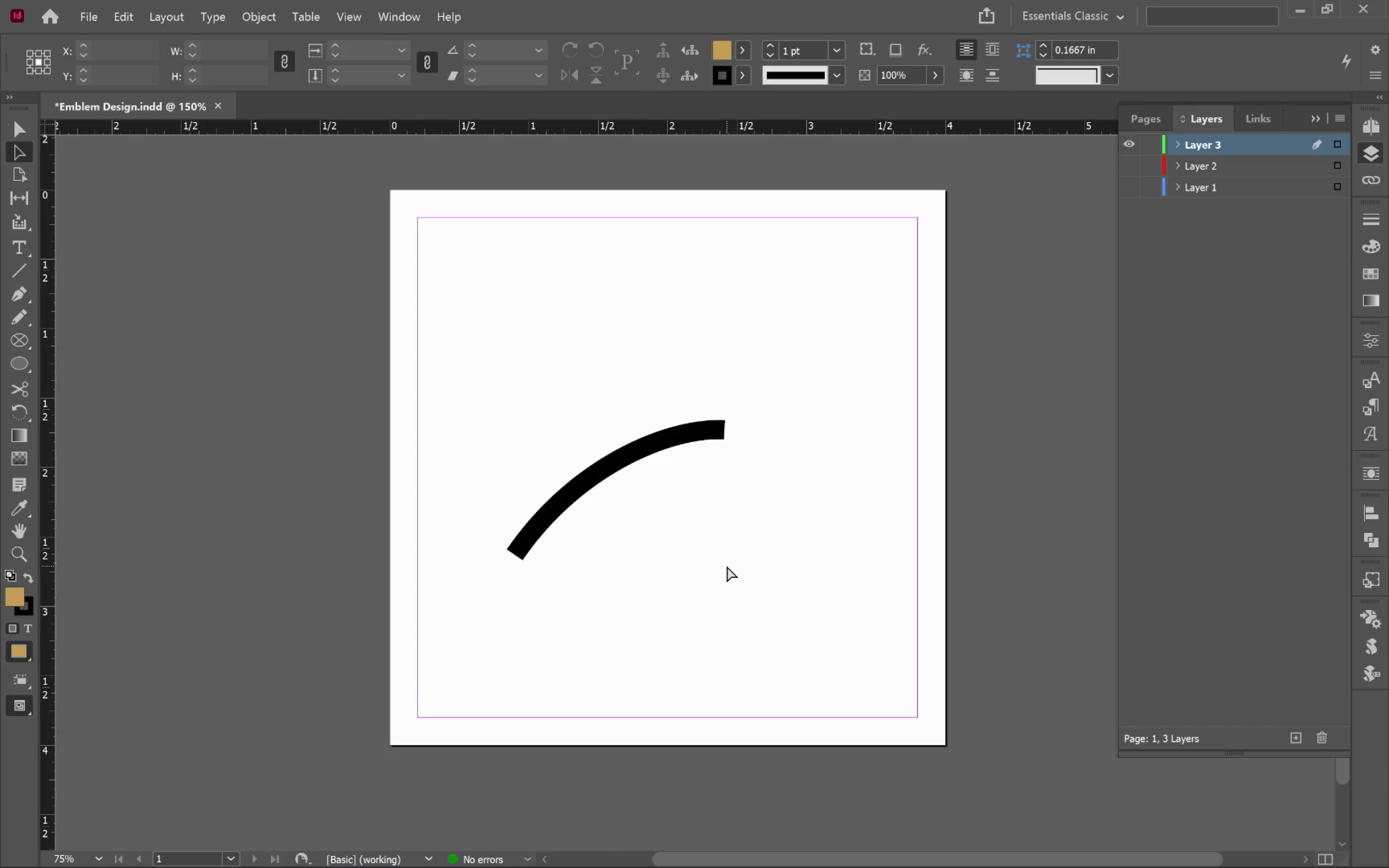 
key(V)
 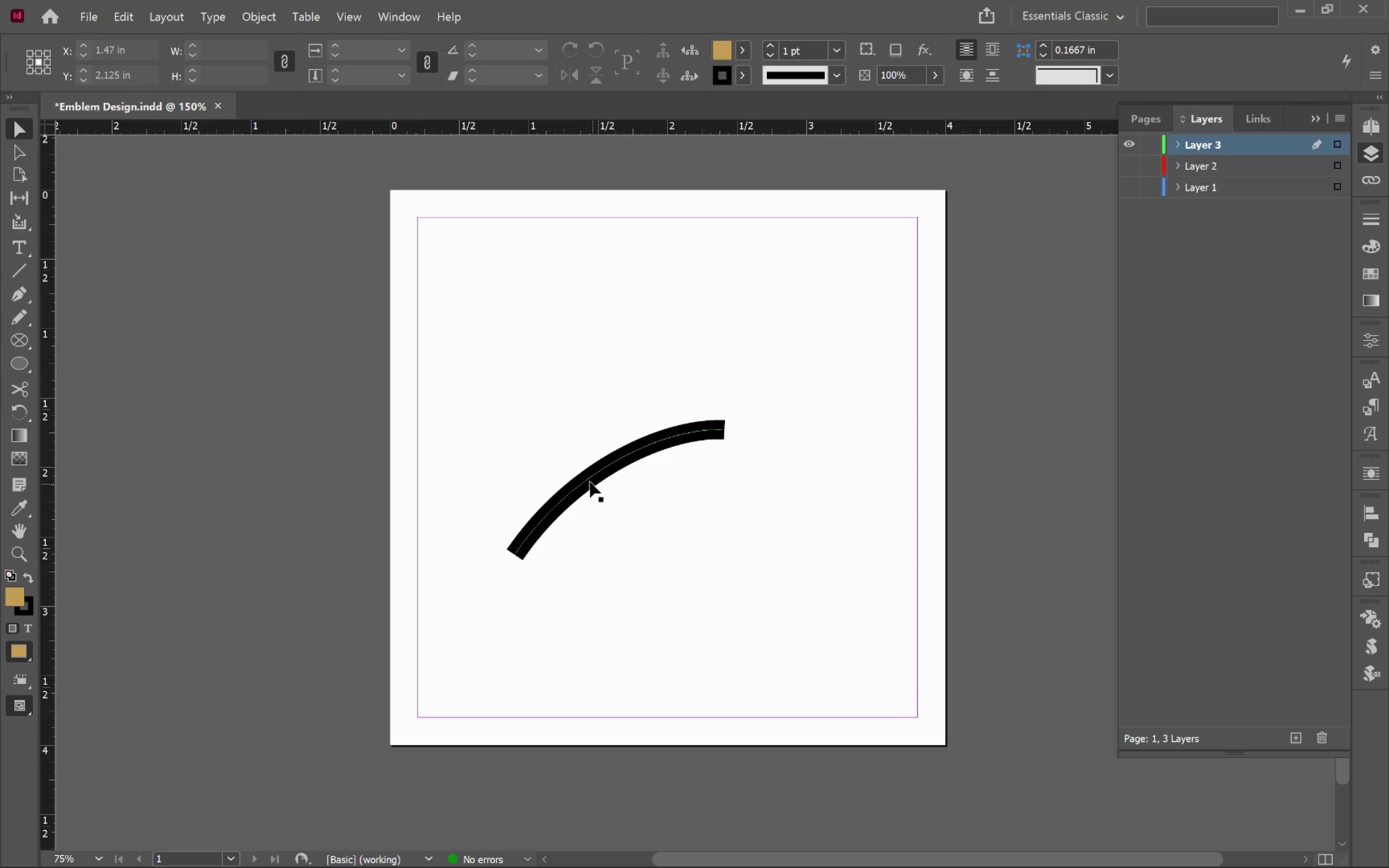 
left_click([590, 481])
 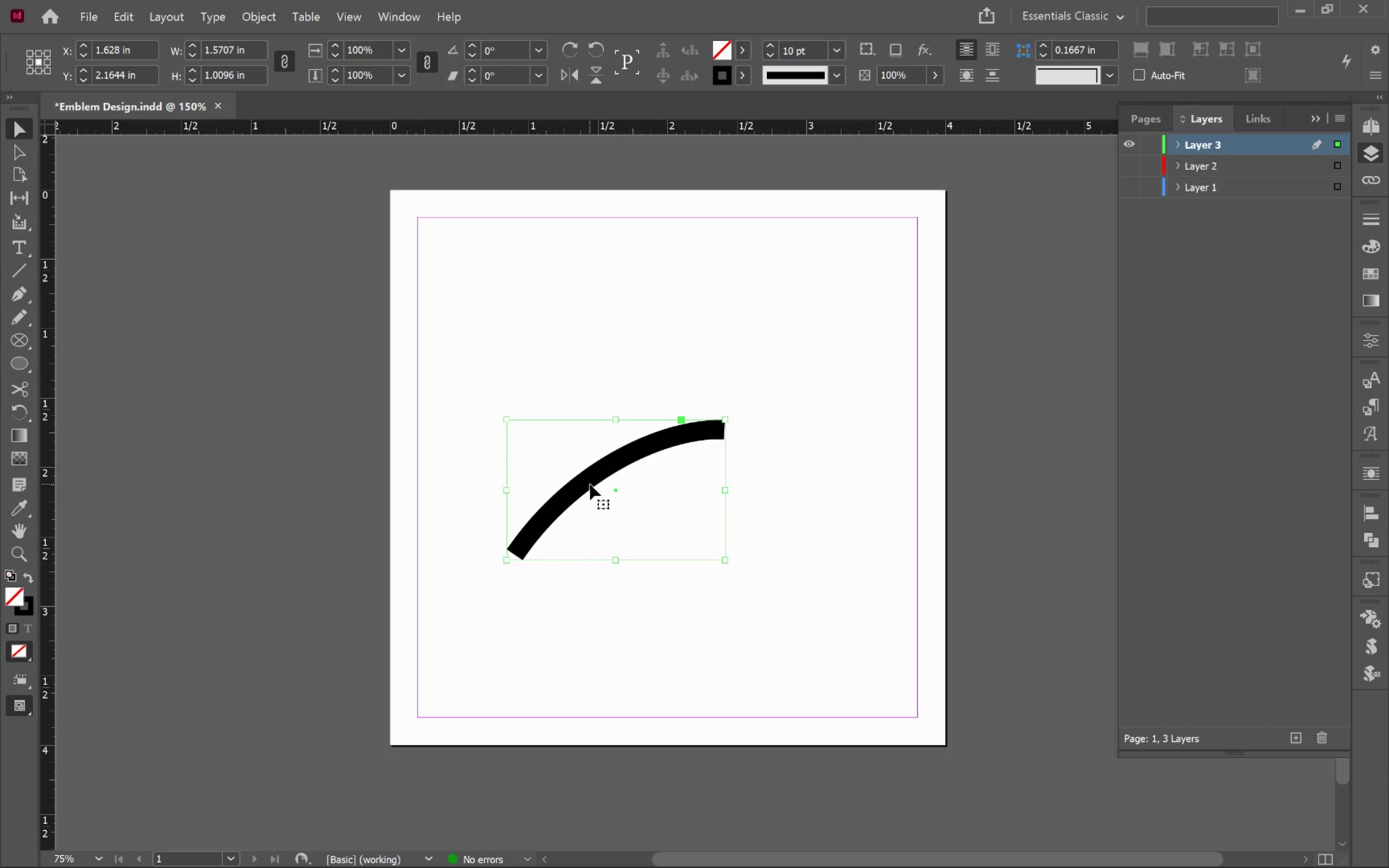 
hold_key(key=AltLeft, duration=1.83)
left_click_drag(start_coordinate=[590, 484], to_coordinate=[674, 500])
 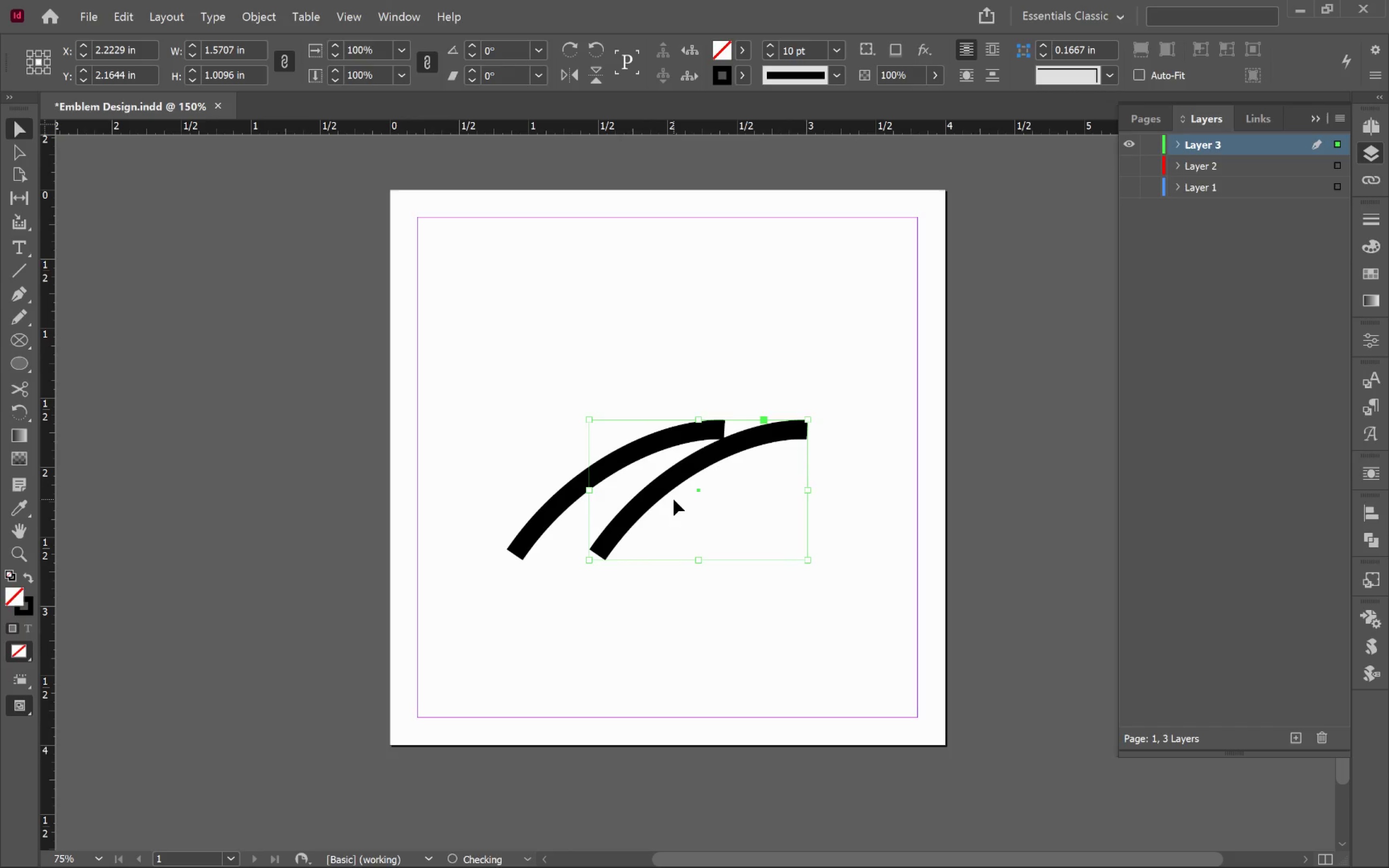 
hold_key(key=ShiftLeft, duration=1.56)
 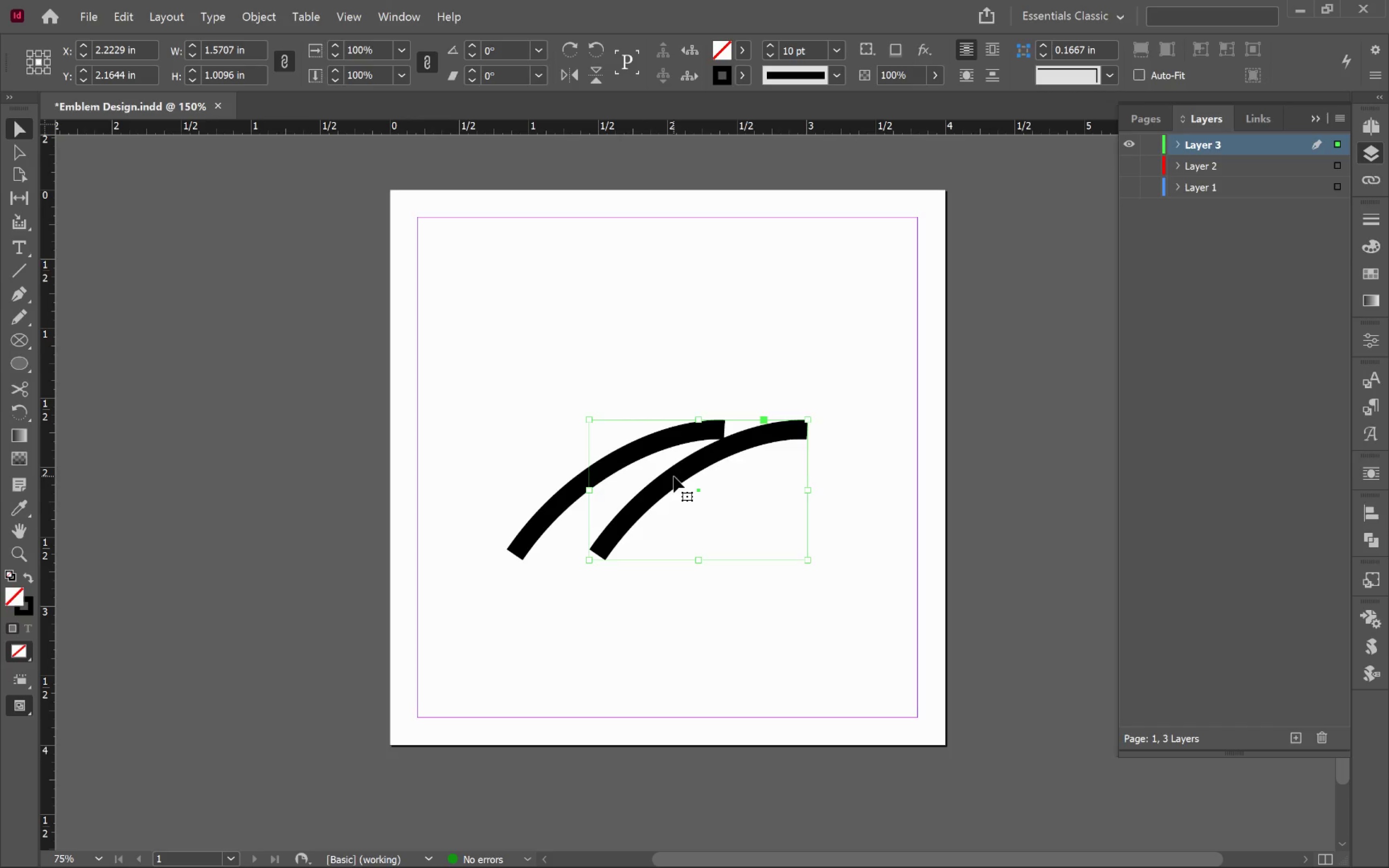 
wait(28.88)
 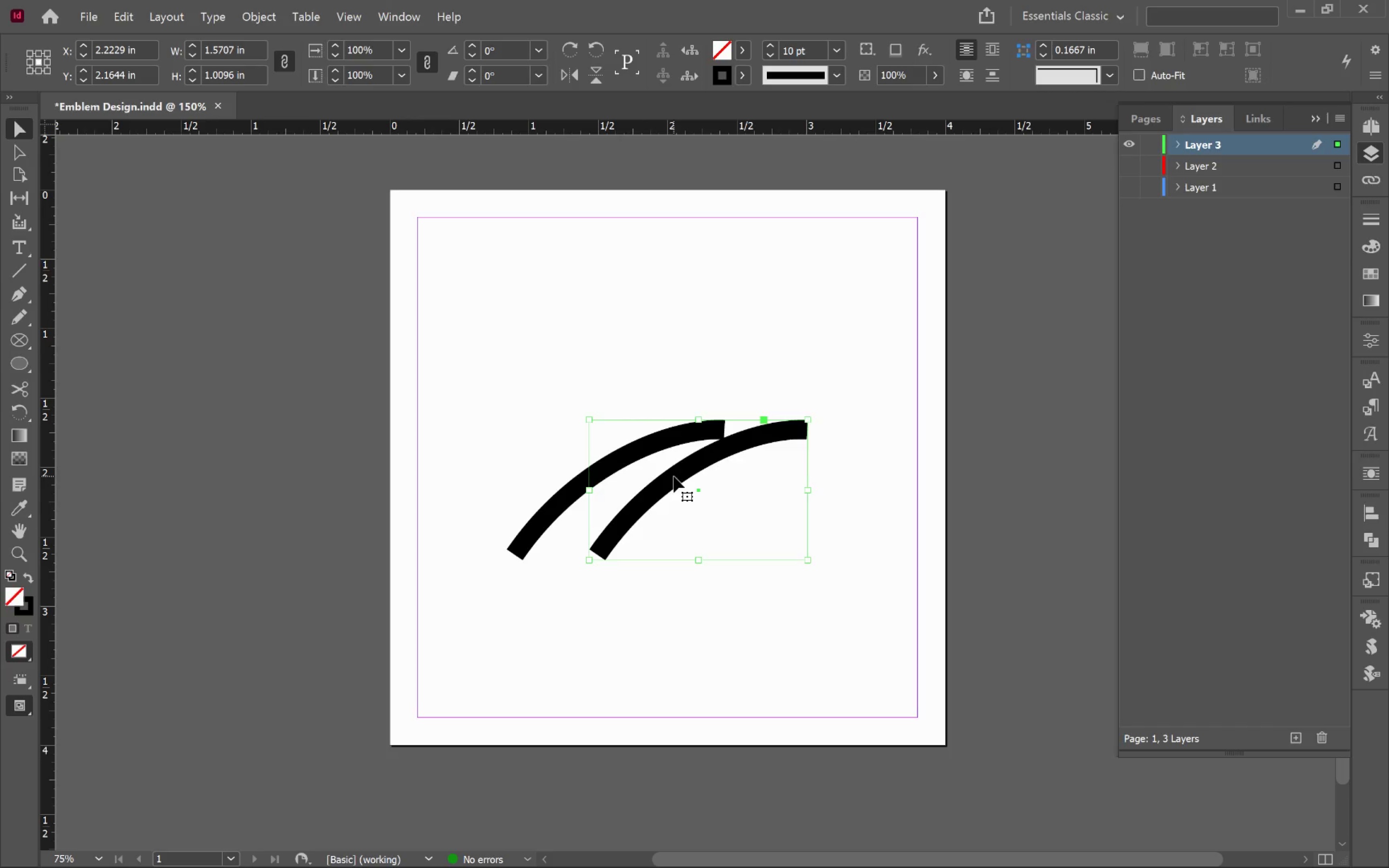 
left_click_drag(start_coordinate=[816, 417], to_coordinate=[847, 447])
 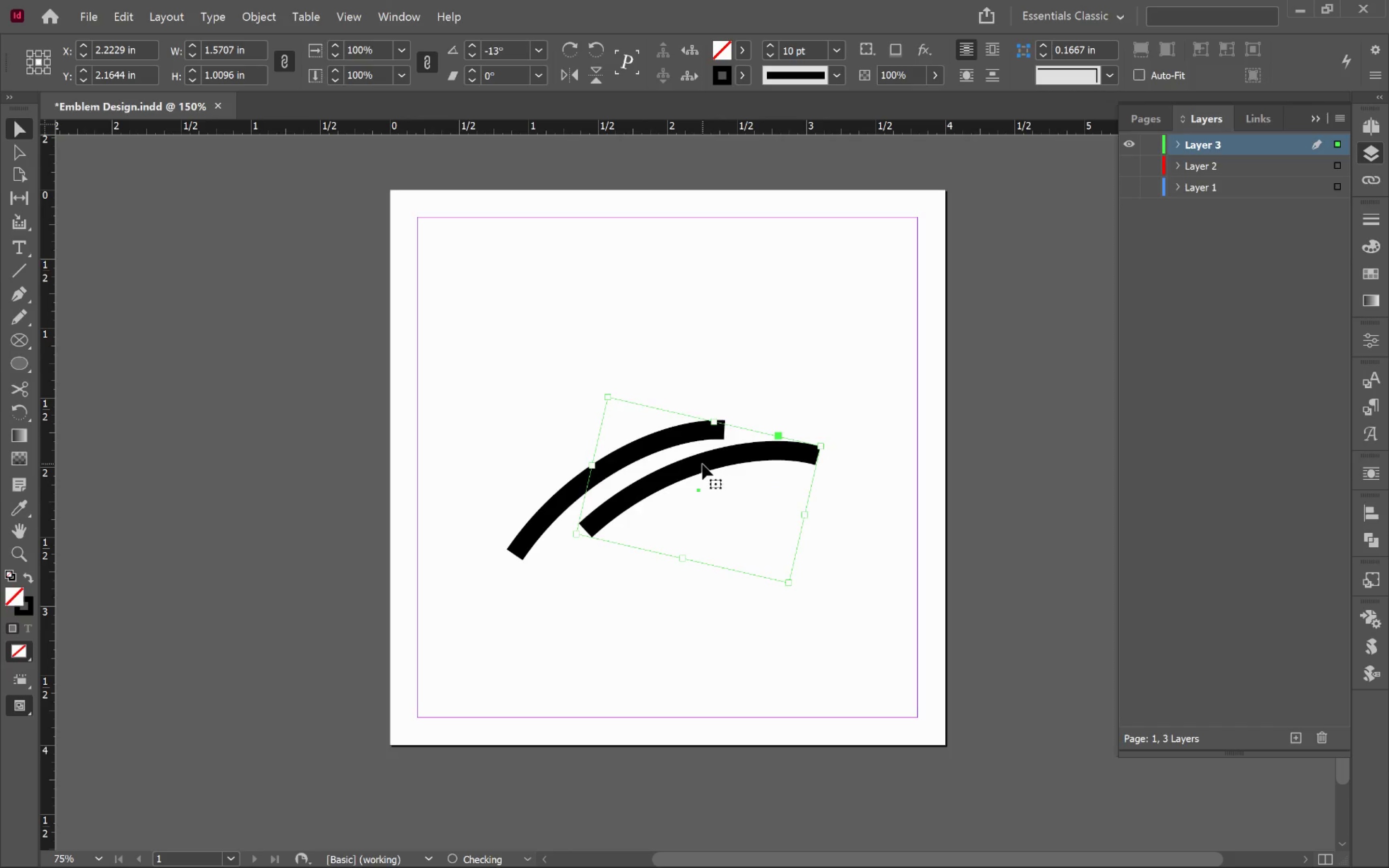 
left_click_drag(start_coordinate=[702, 464], to_coordinate=[664, 484])
 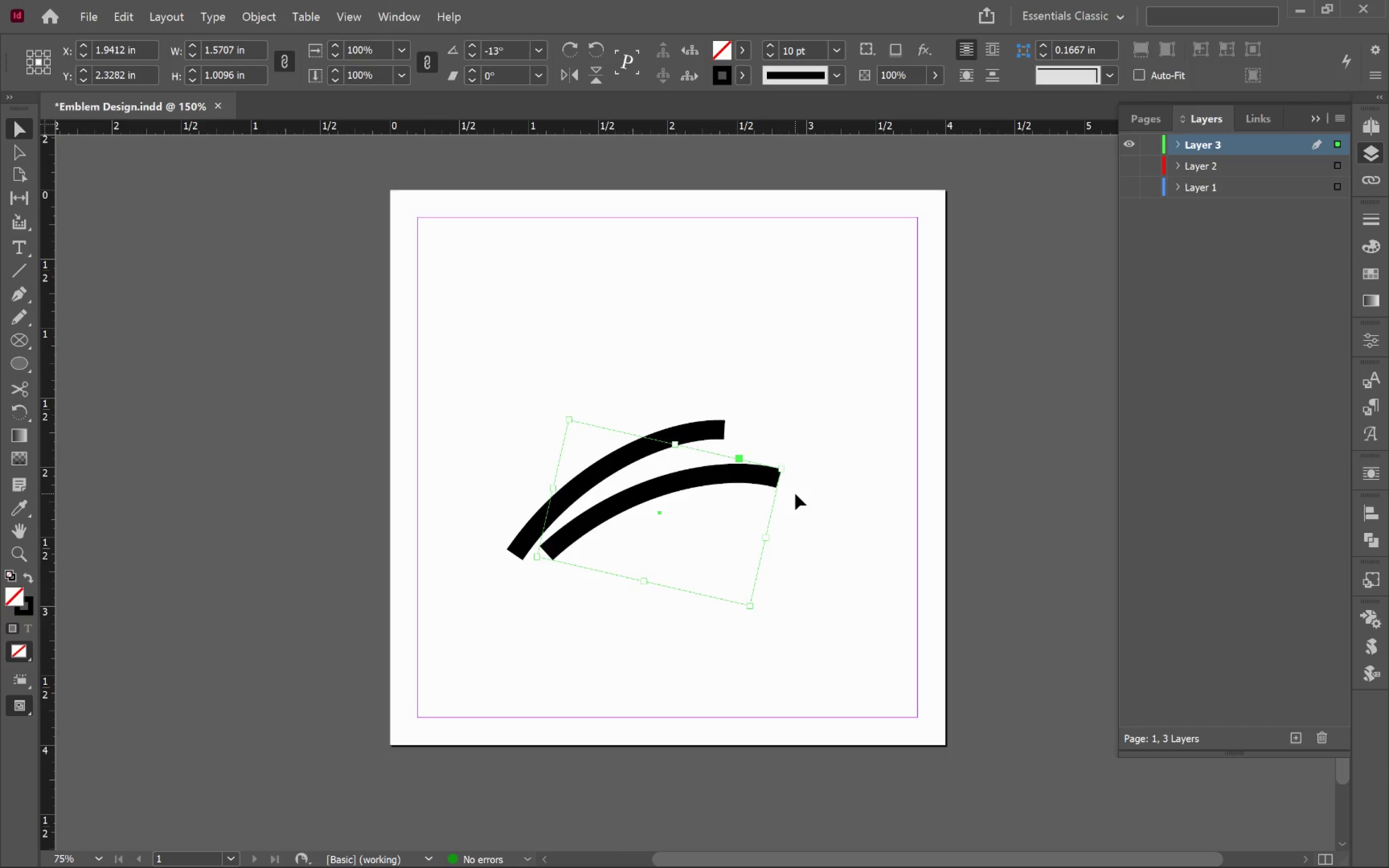 
key(Control+Z)
 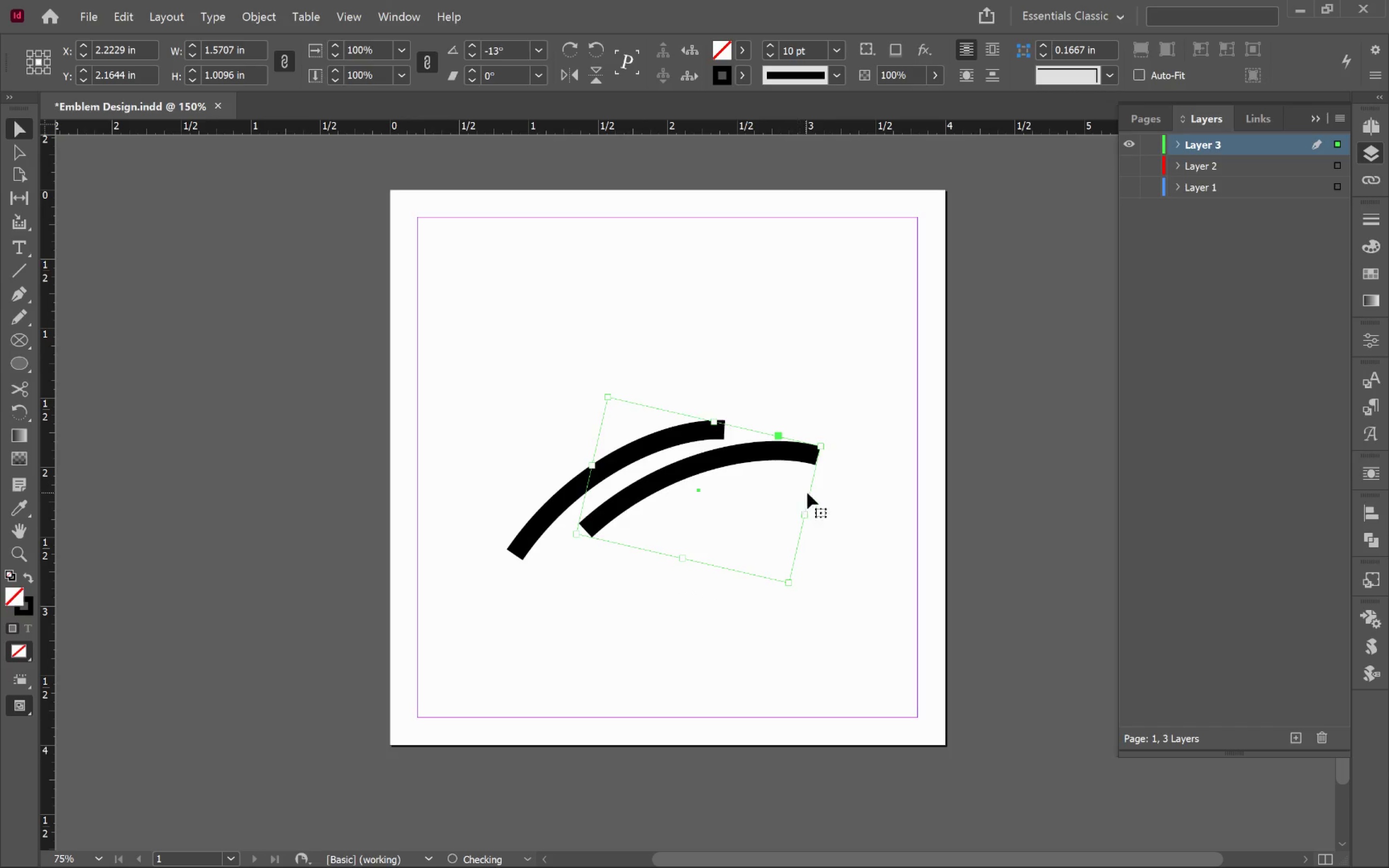 
key(Control+Z)
 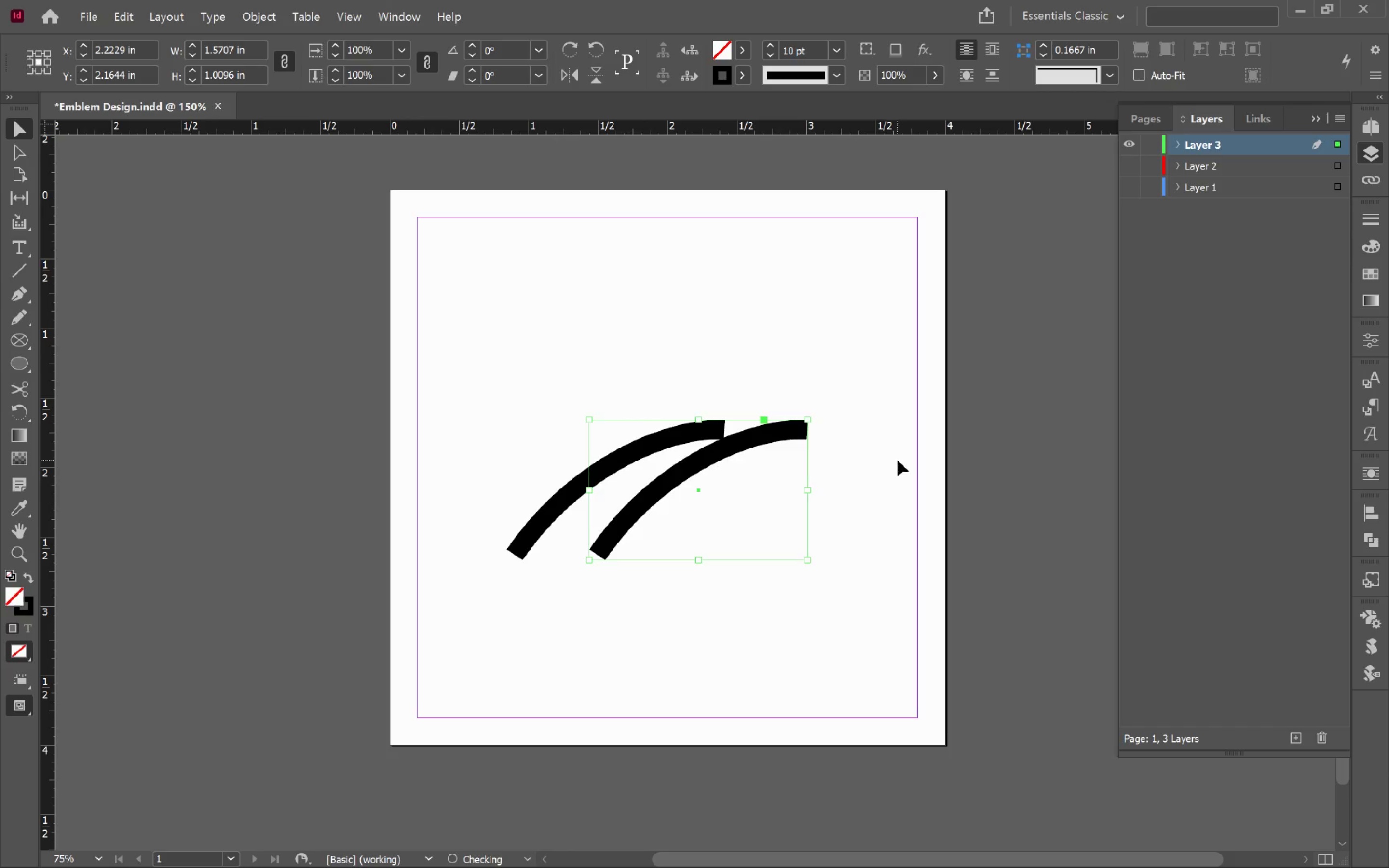 
key(Control+Z)
 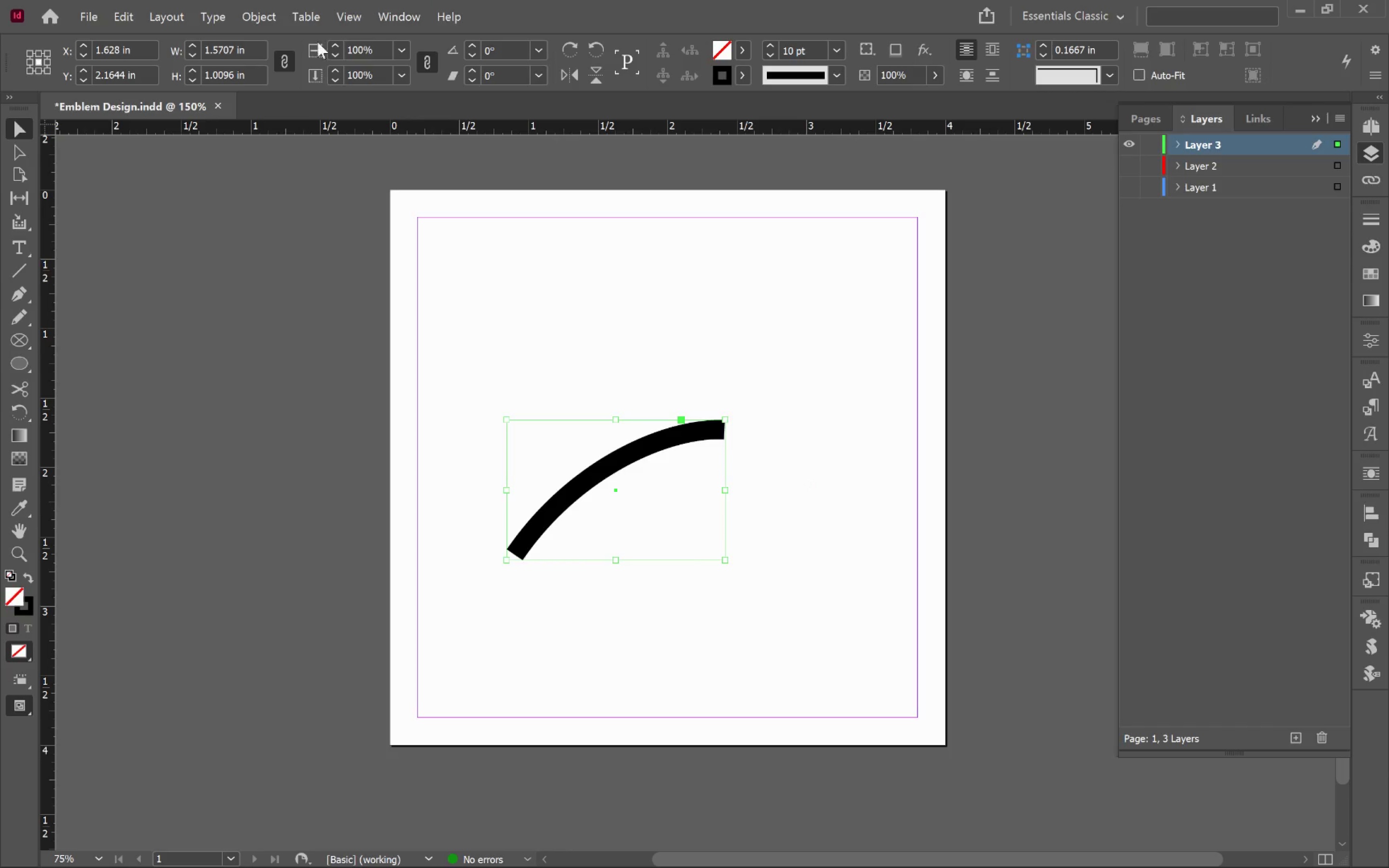 
left_click([660, 455])
 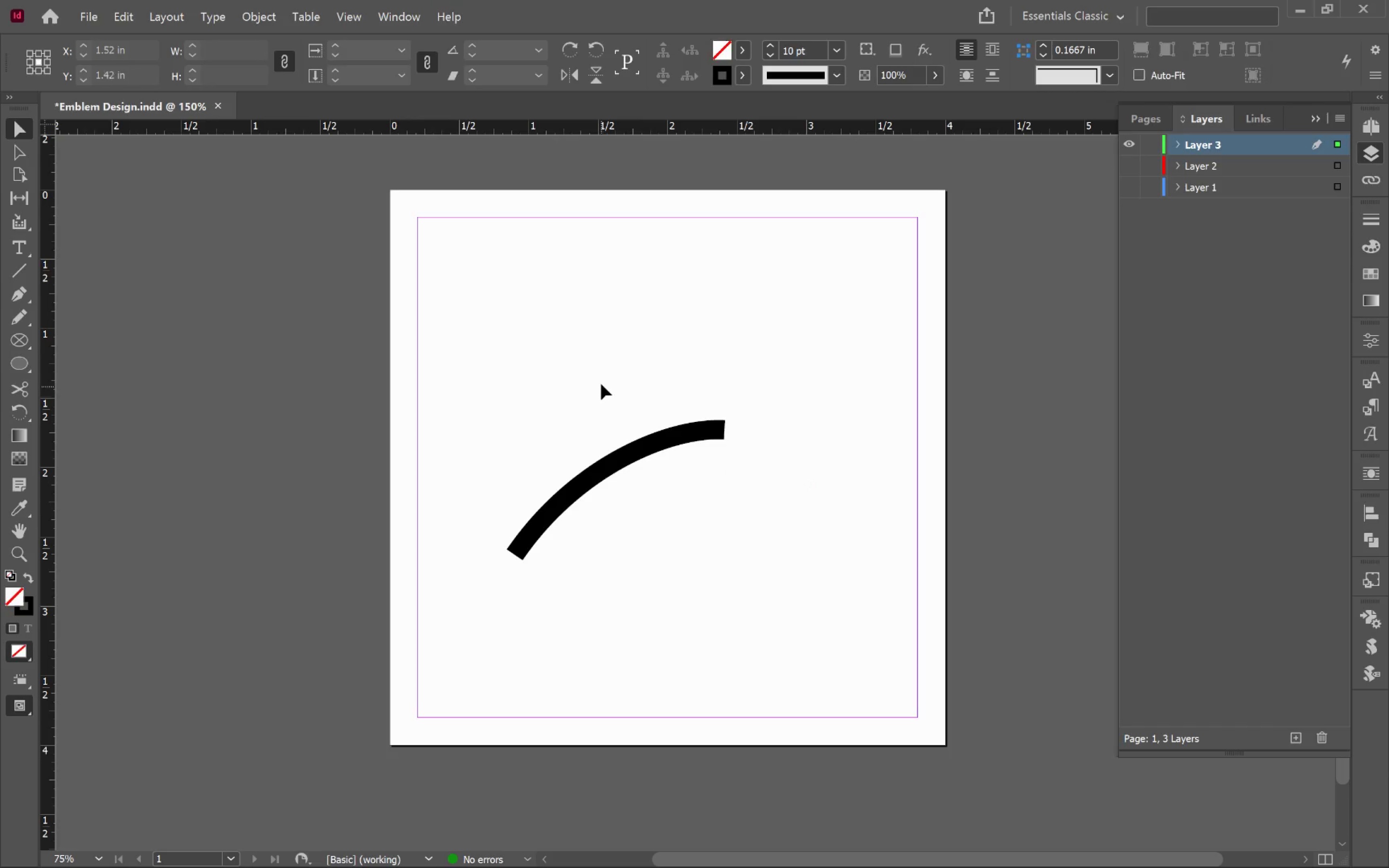 
left_click_drag(start_coordinate=[599, 379], to_coordinate=[676, 528])
 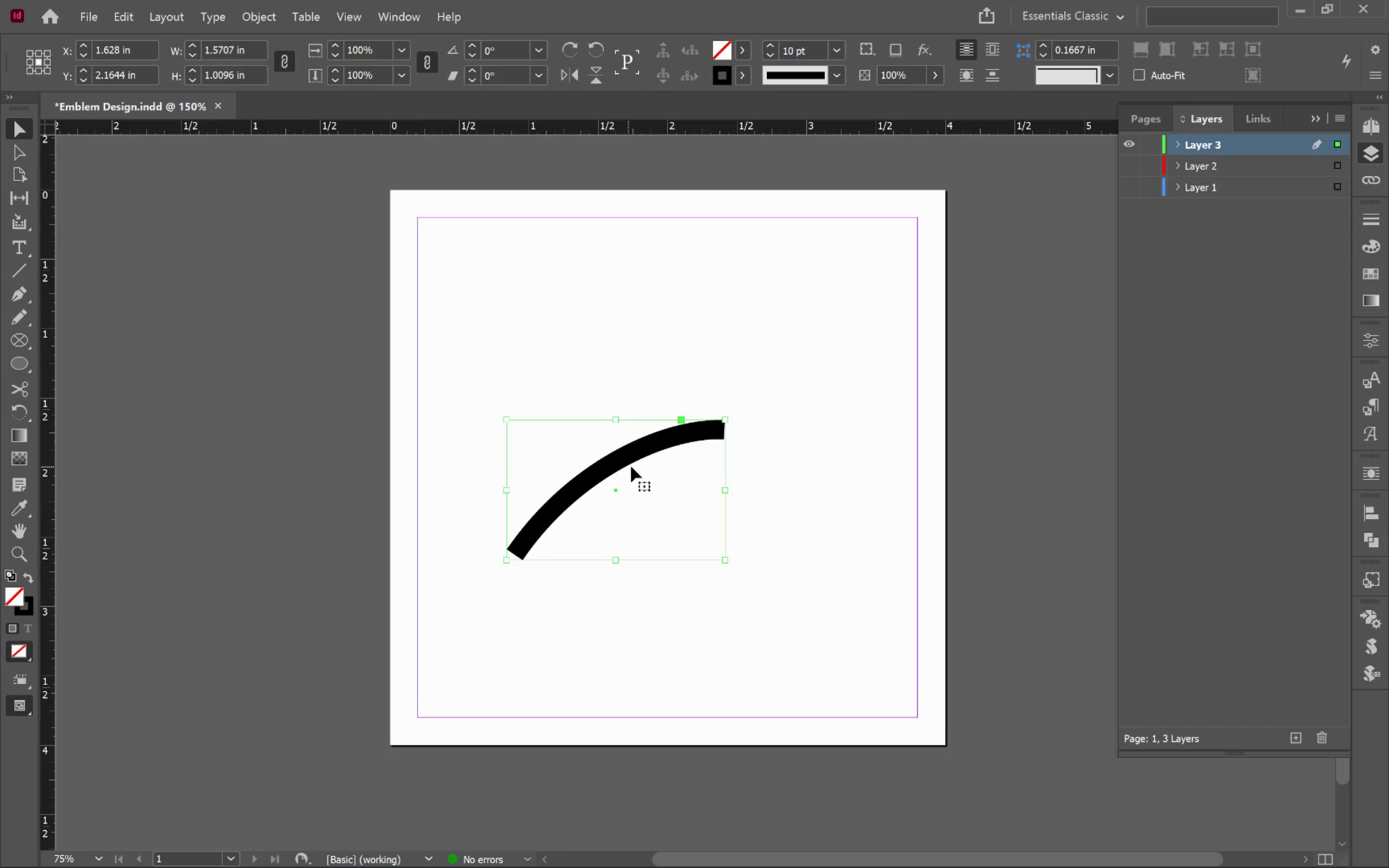 
type(av)
 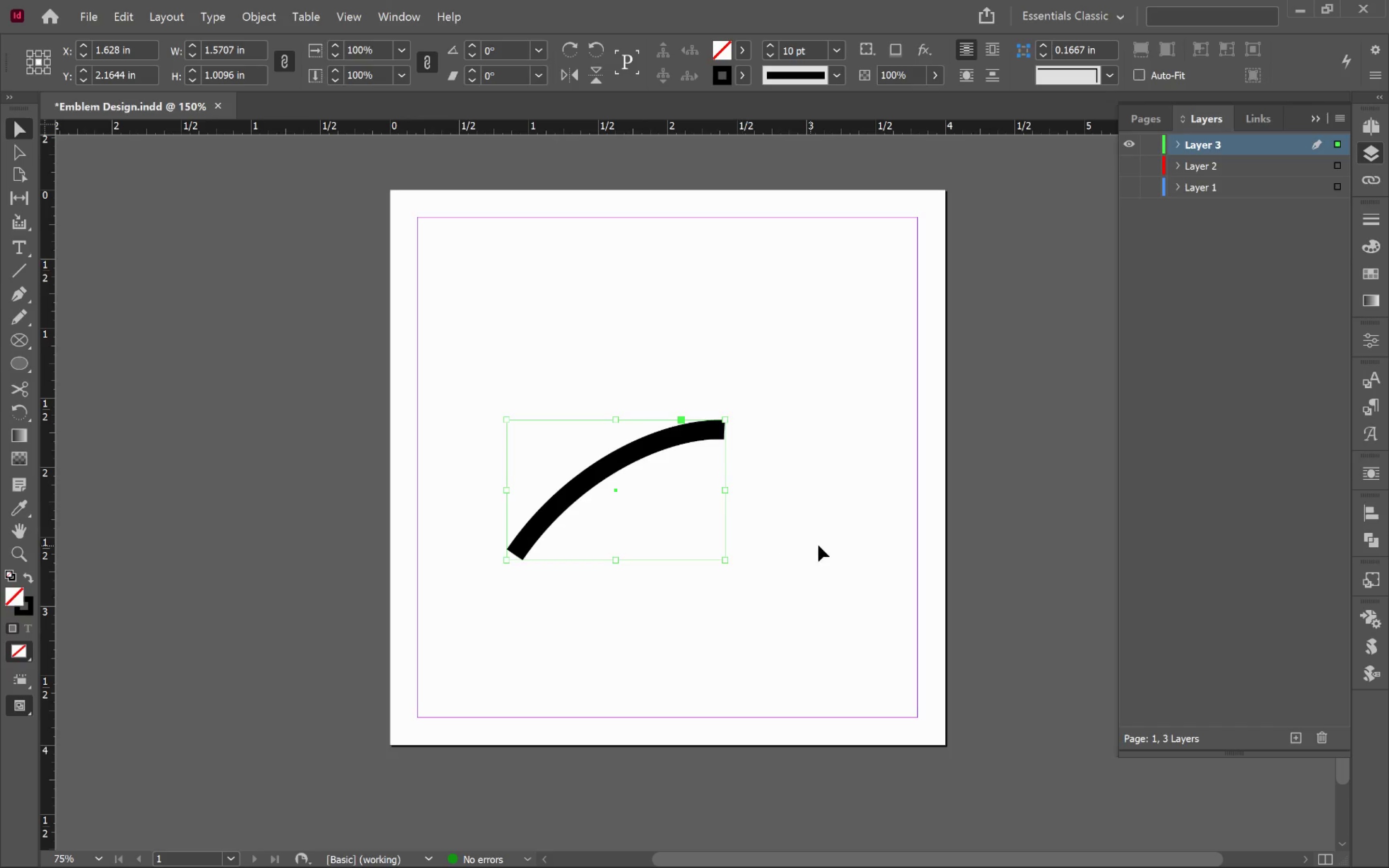 
left_click([826, 545])
 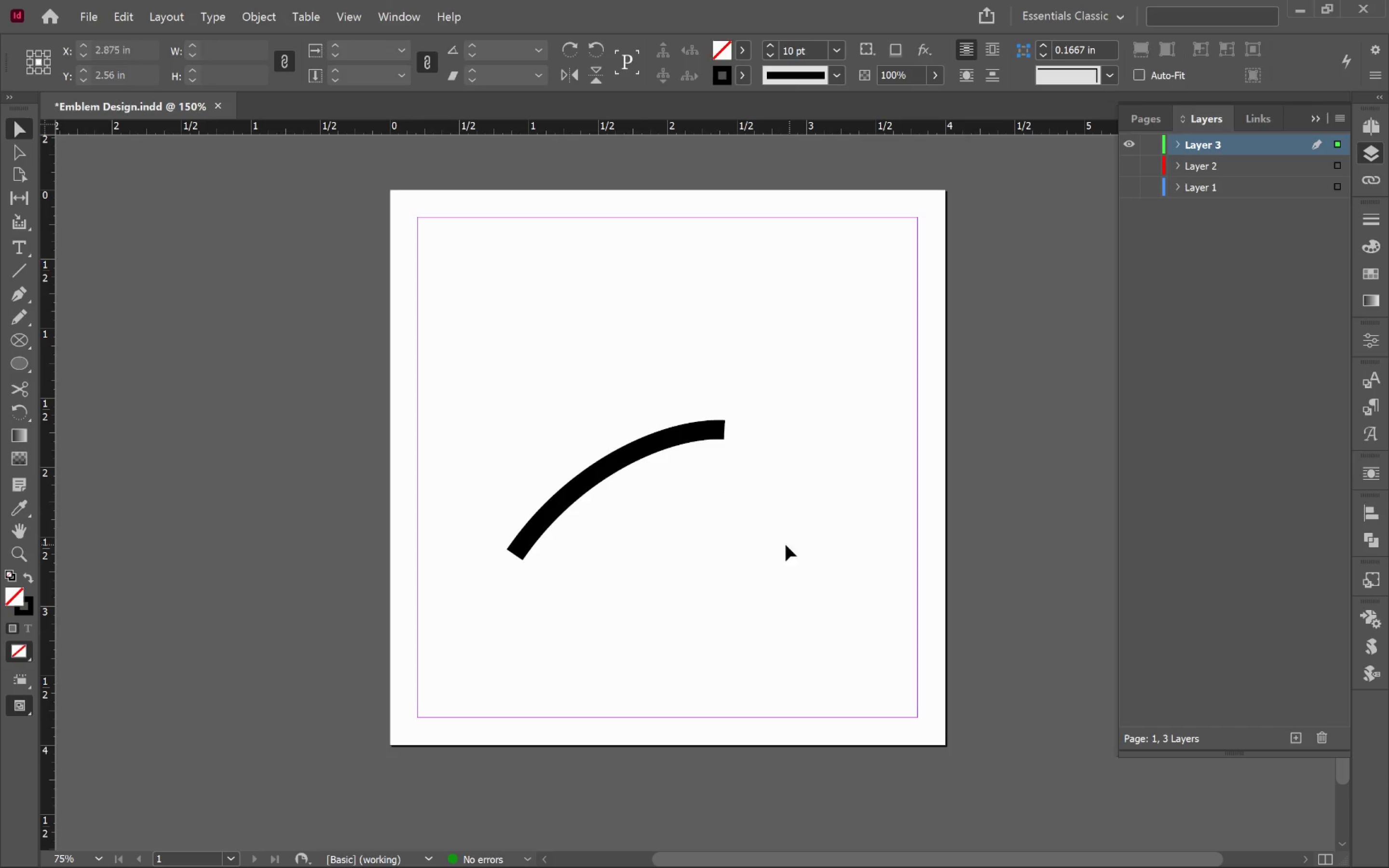 
left_click_drag(start_coordinate=[779, 539], to_coordinate=[546, 366])
 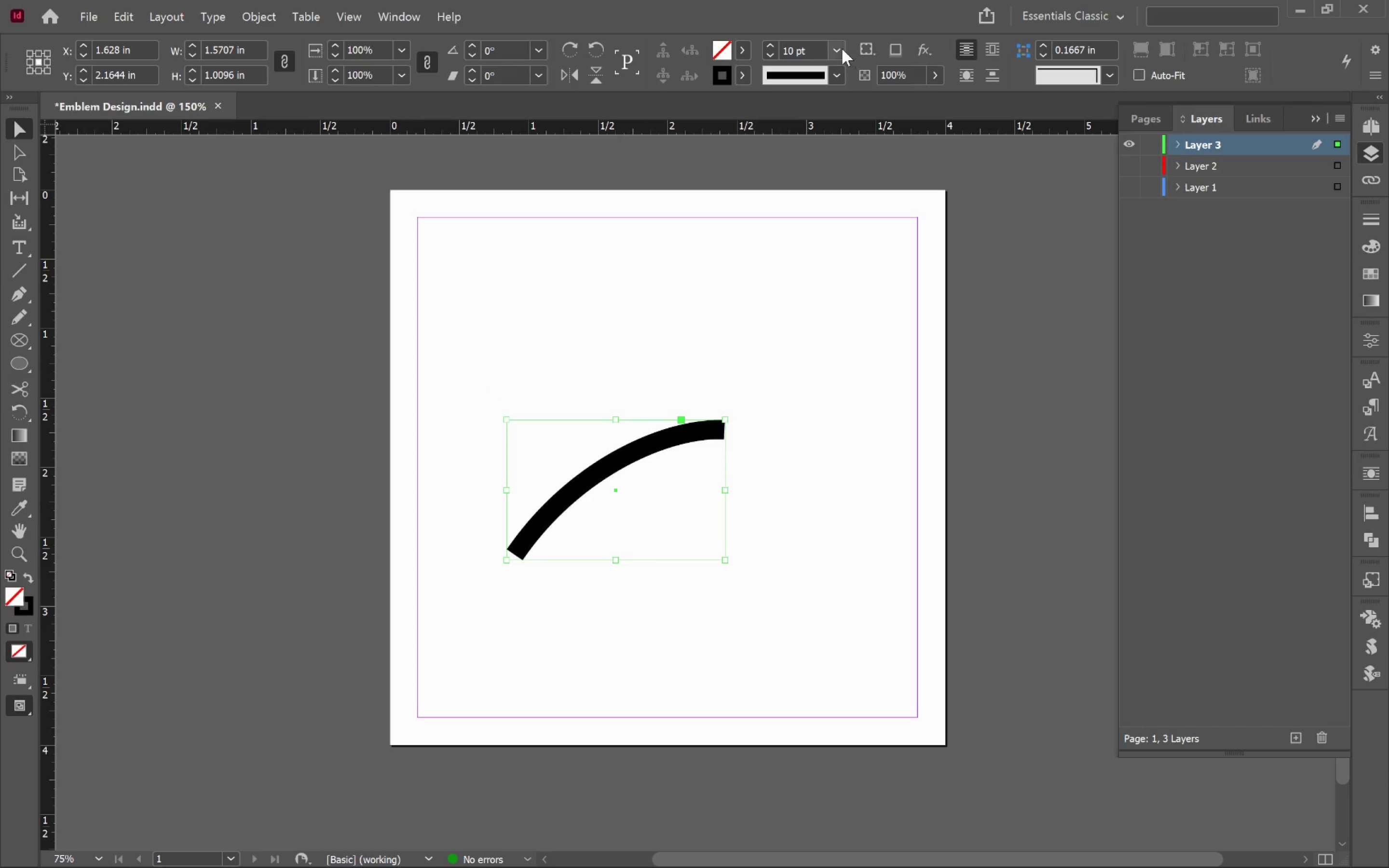 
wait(5.72)
 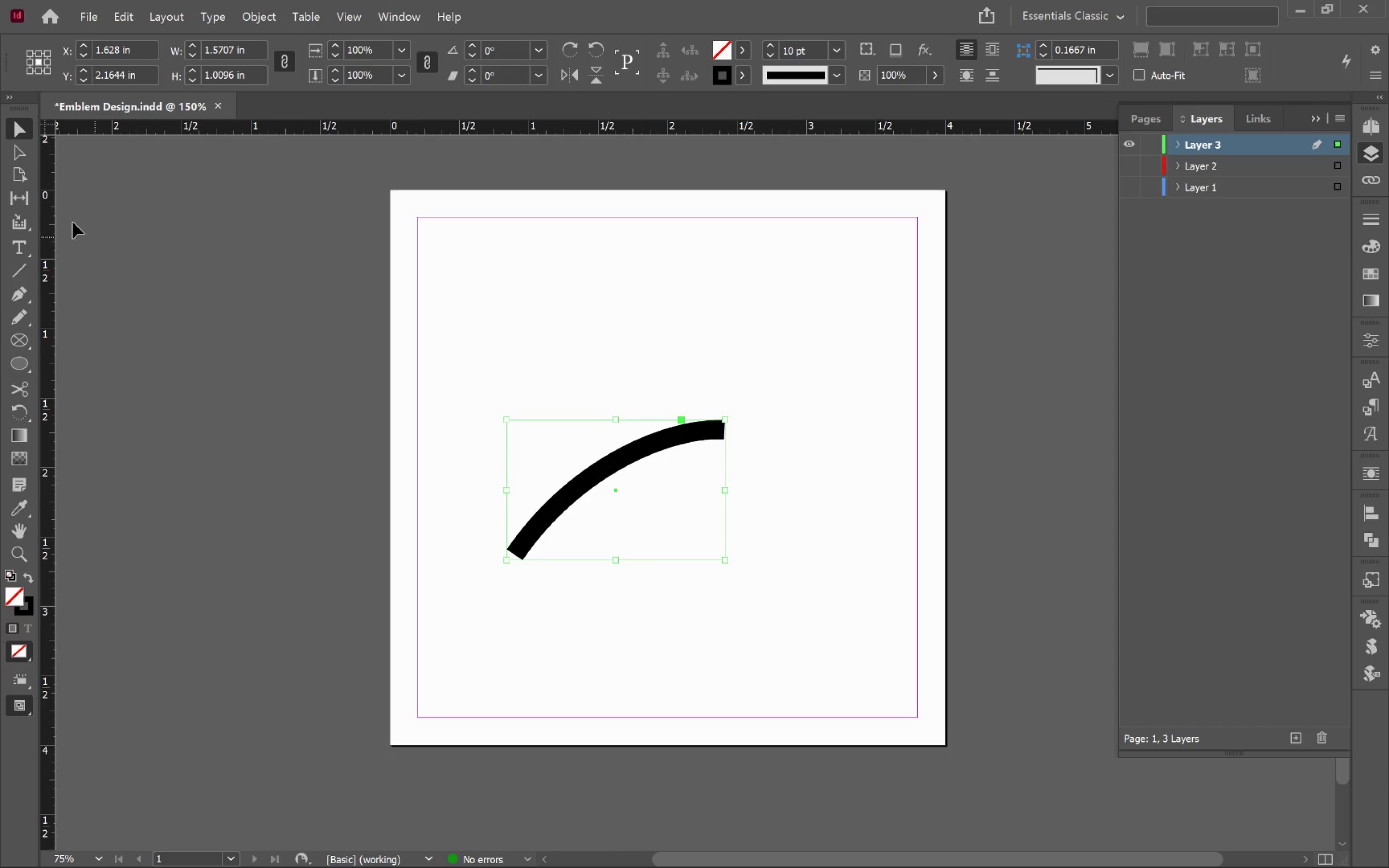 
double_click([773, 56])
 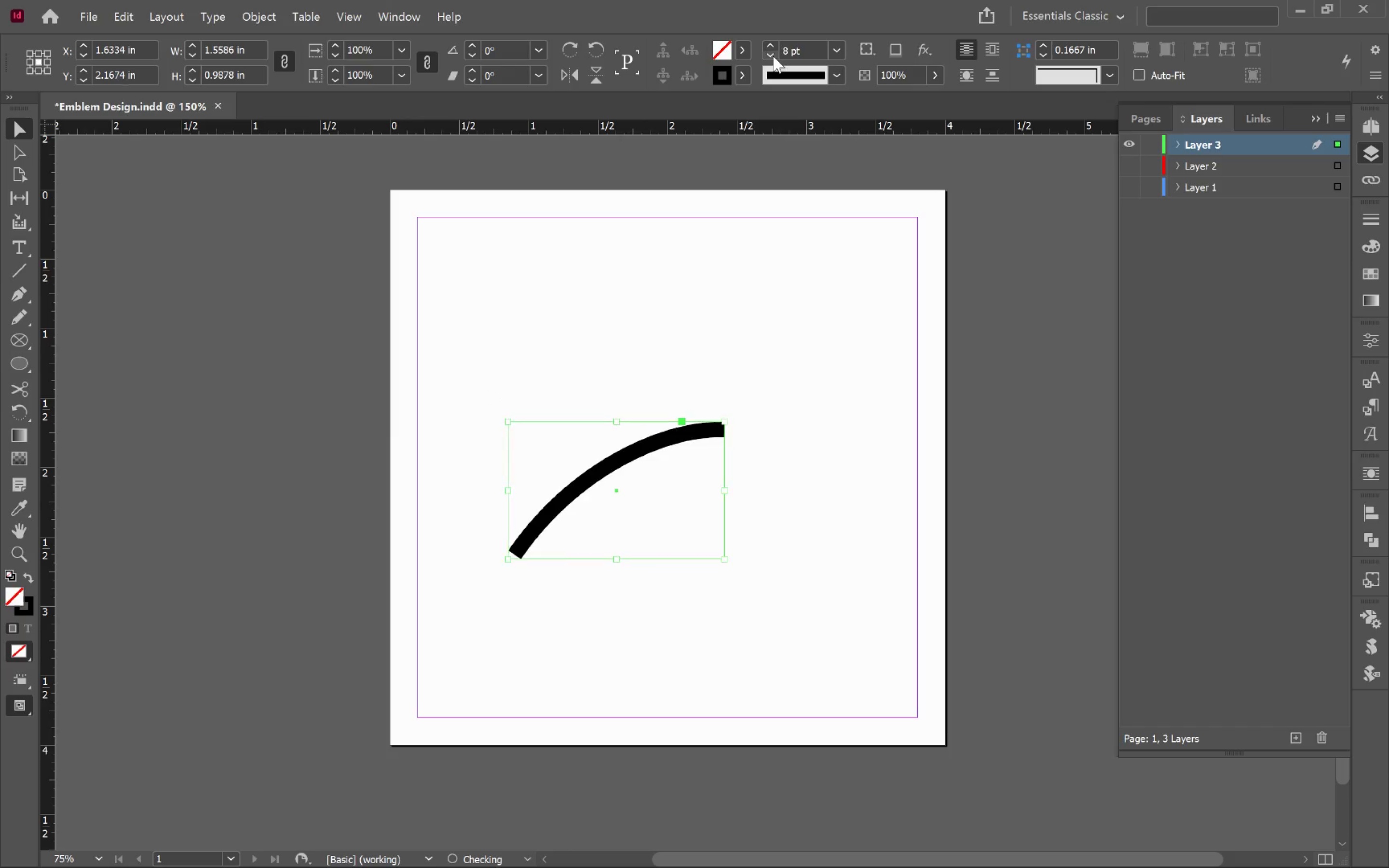 
triple_click([773, 56])
 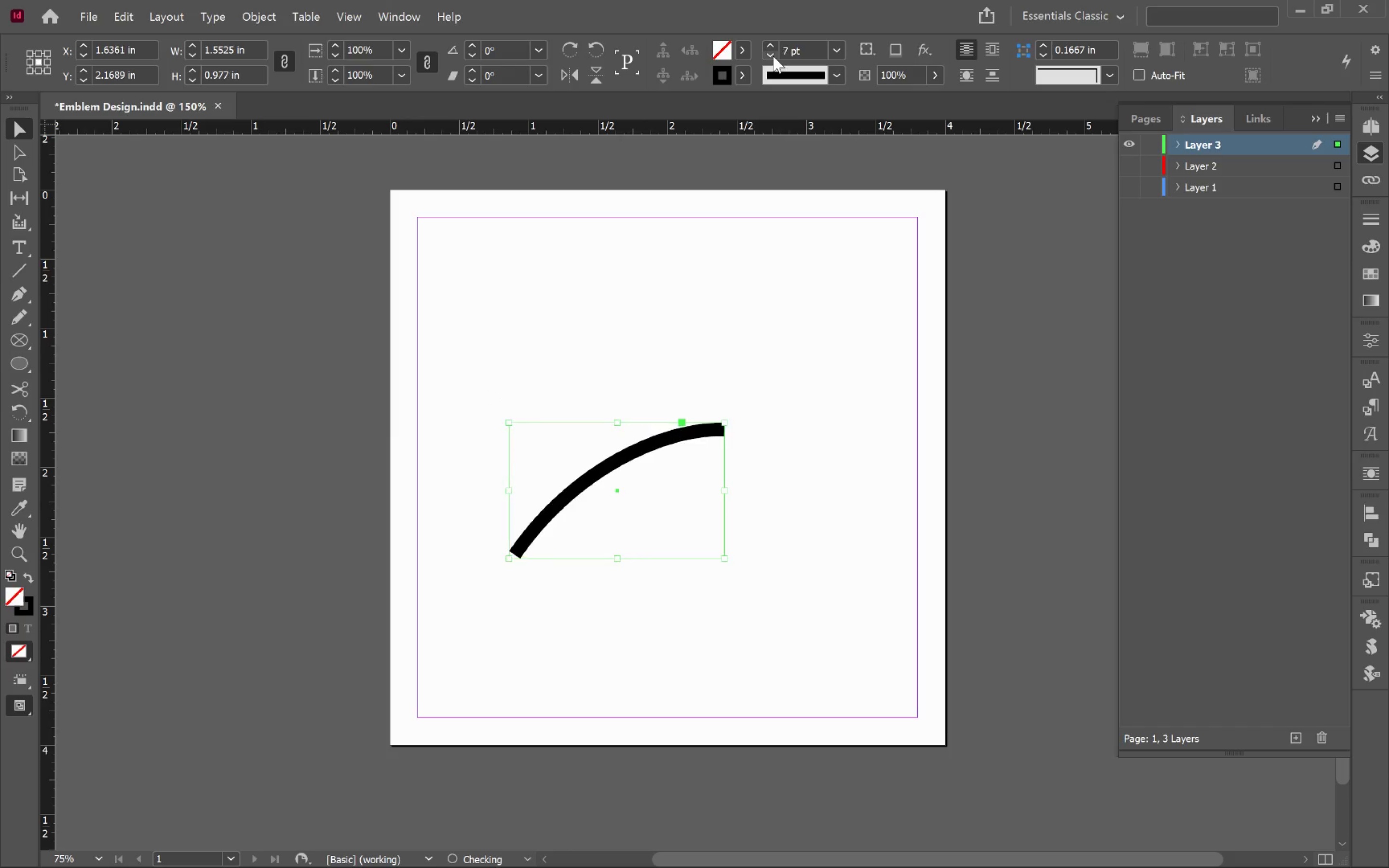 
triple_click([773, 56])
 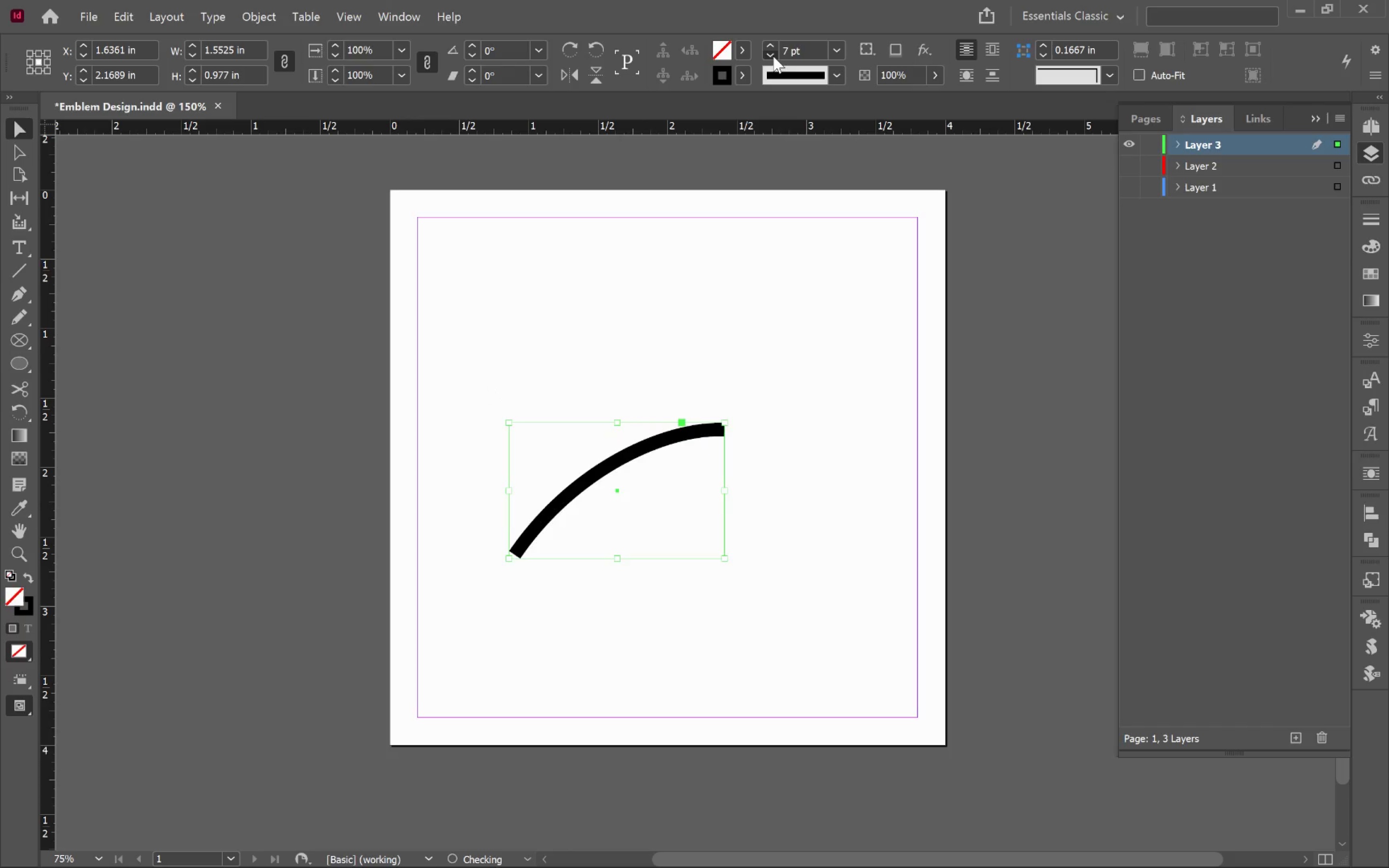 
triple_click([773, 56])
 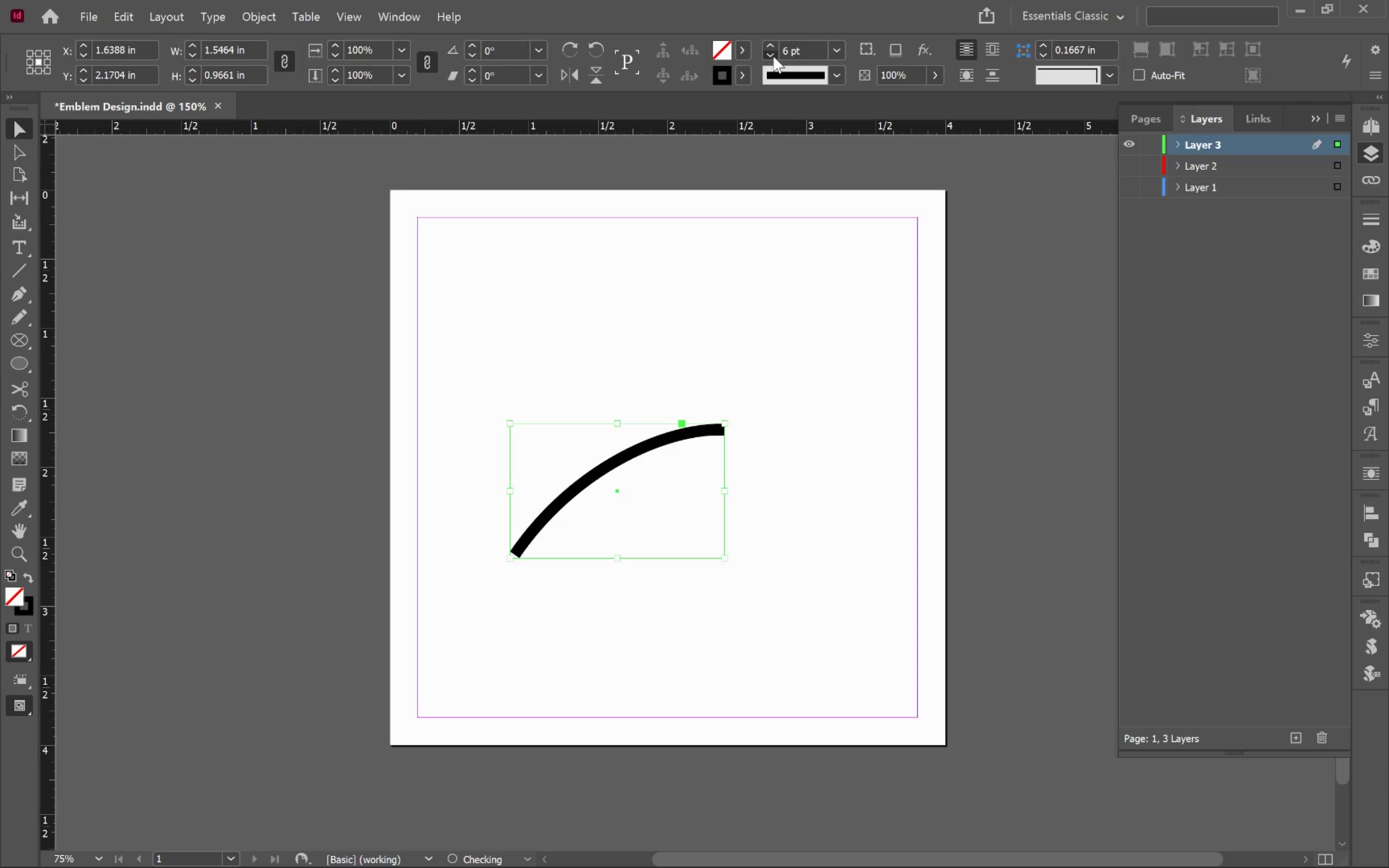 
triple_click([773, 56])
 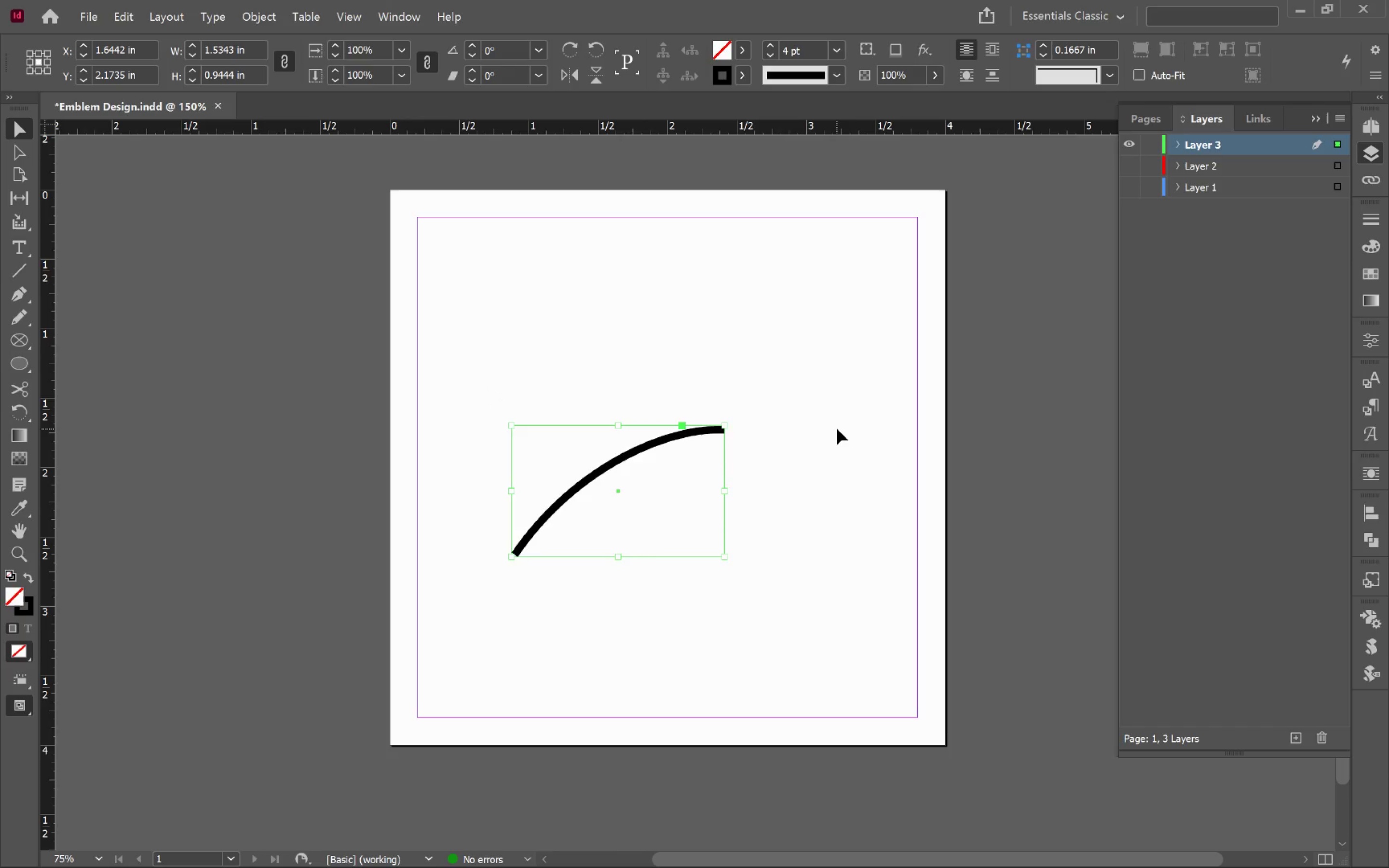 
left_click([834, 451])
 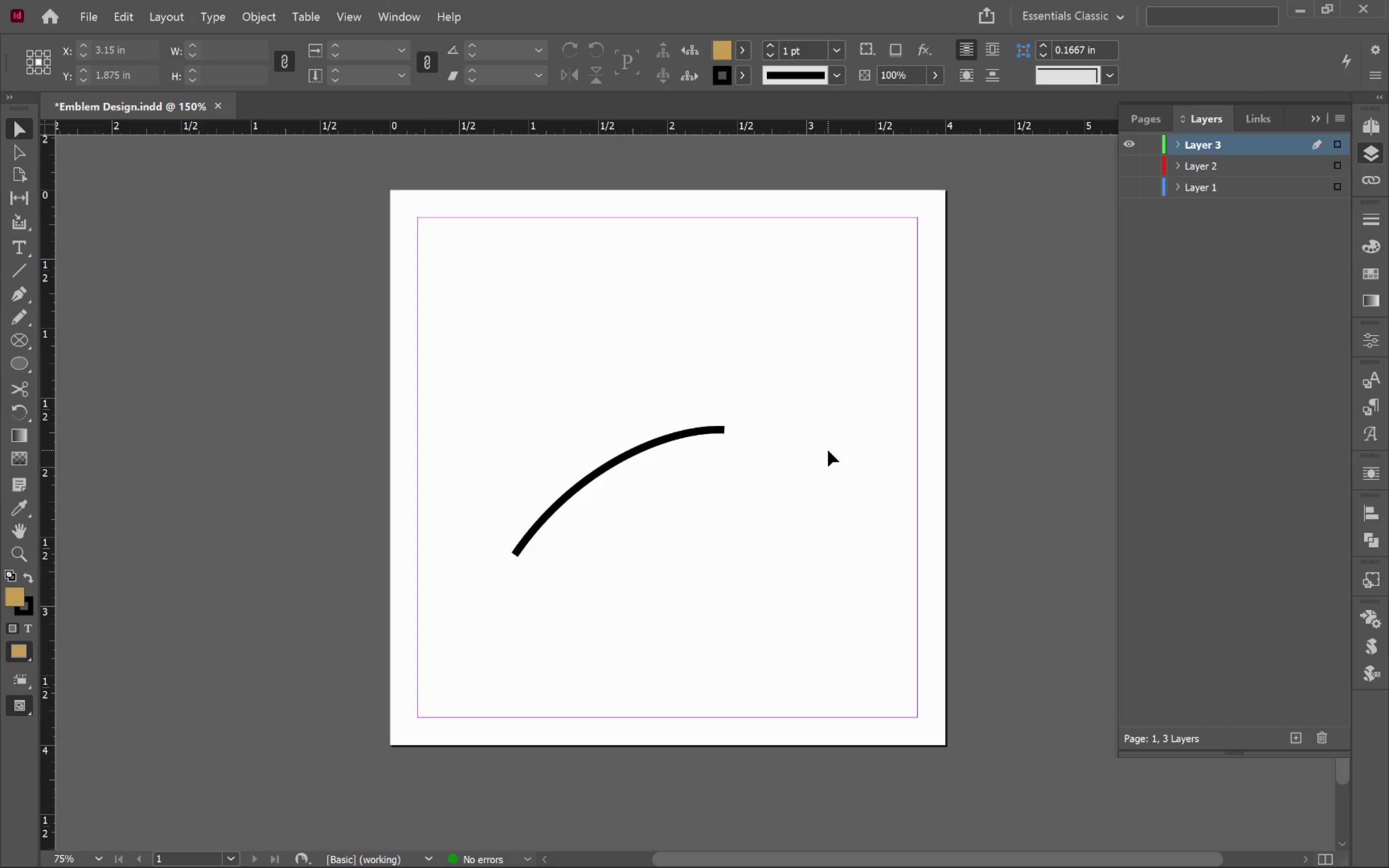 
left_click_drag(start_coordinate=[643, 401], to_coordinate=[738, 500])
 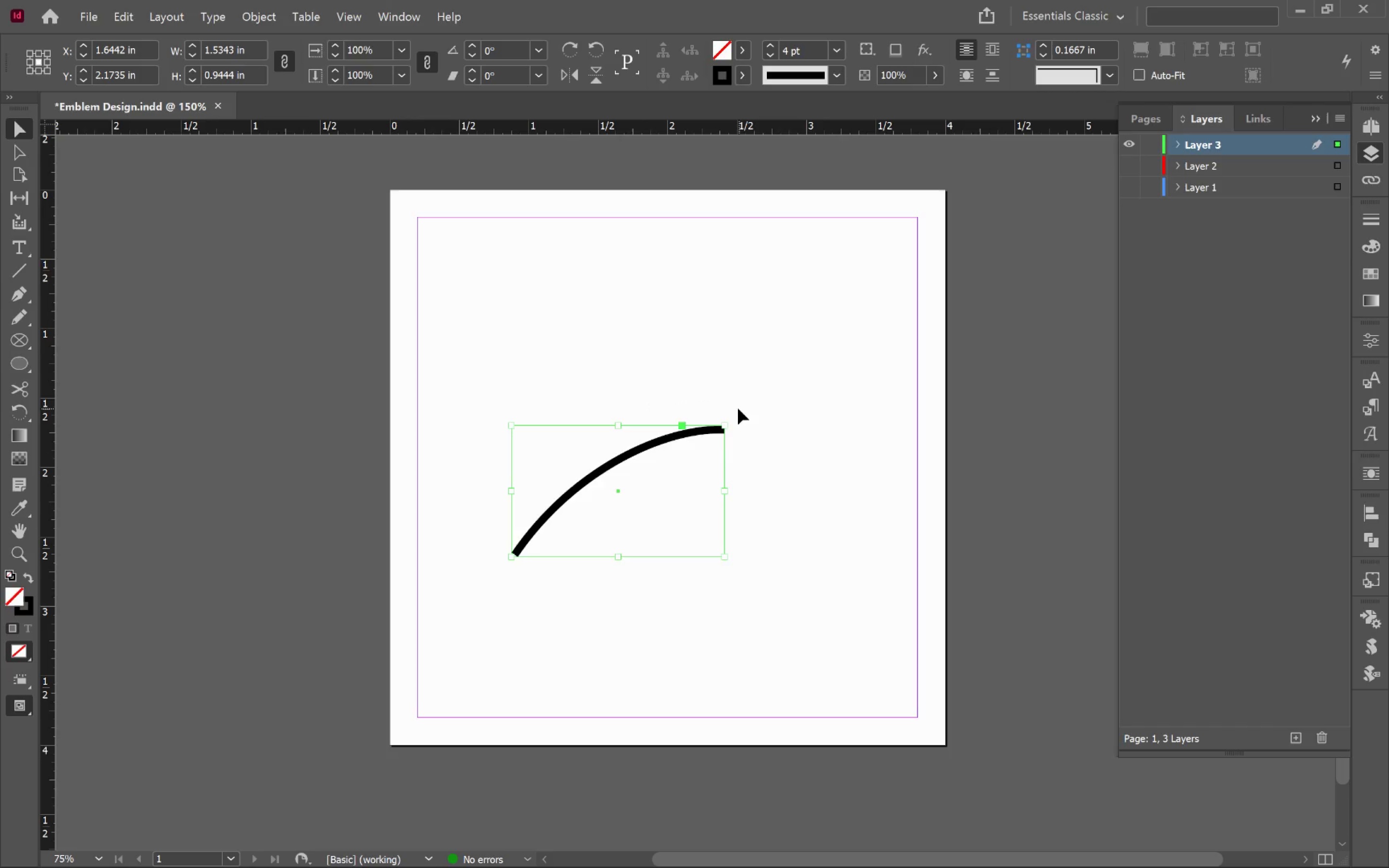 
left_click_drag(start_coordinate=[732, 423], to_coordinate=[713, 353])
 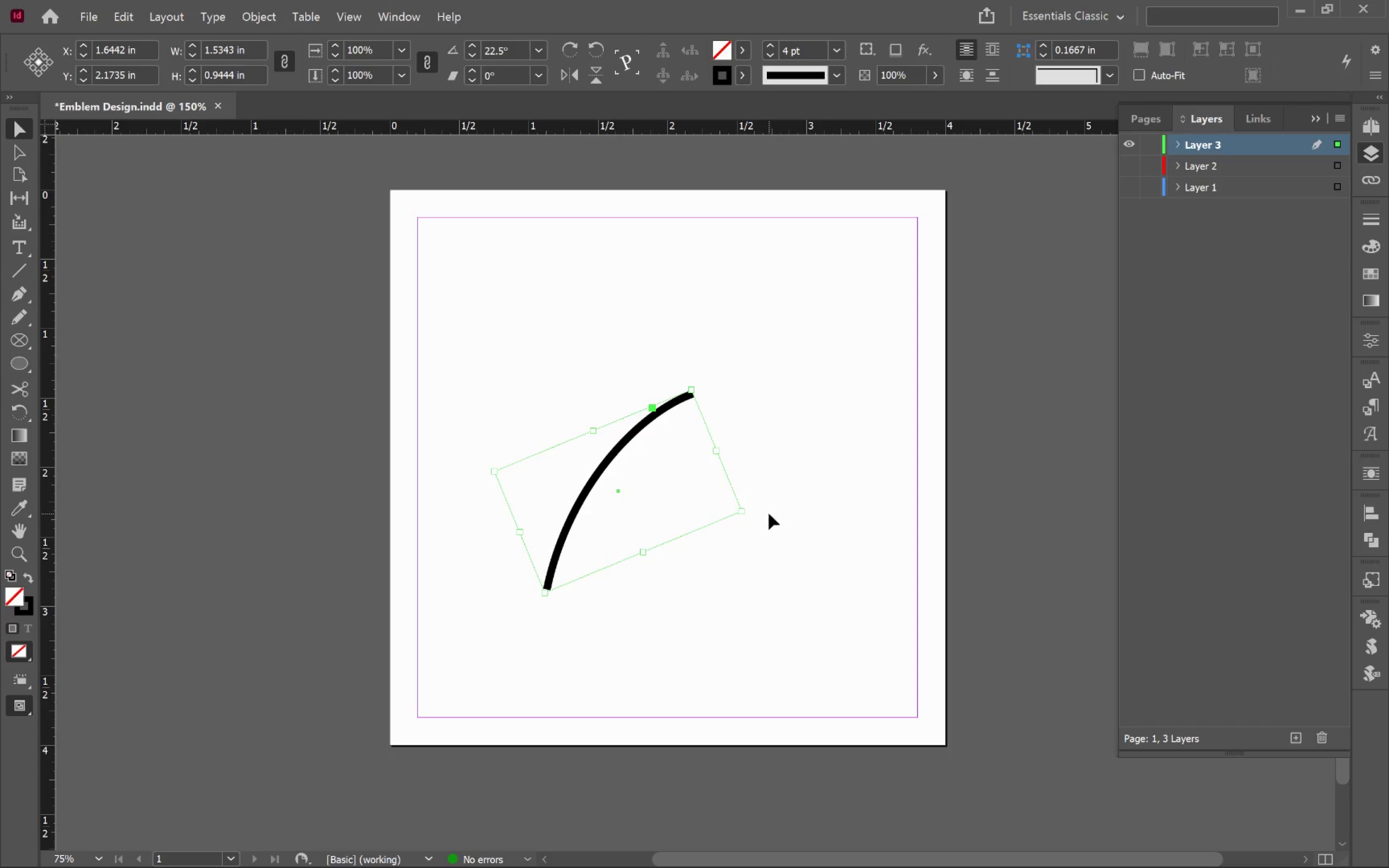 
hold_key(key=Space, duration=0.98)
 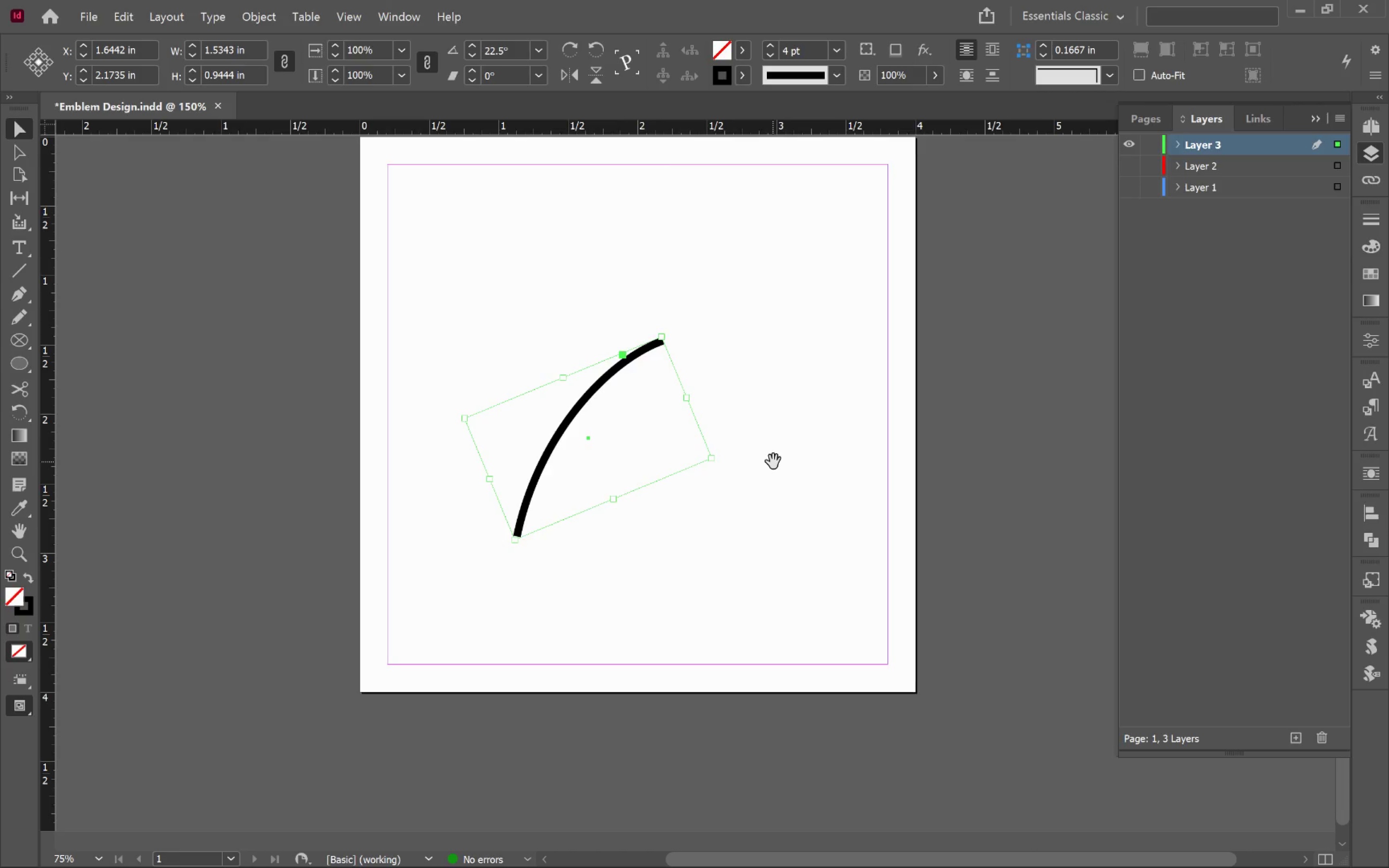 
left_click_drag(start_coordinate=[803, 515], to_coordinate=[773, 461])
 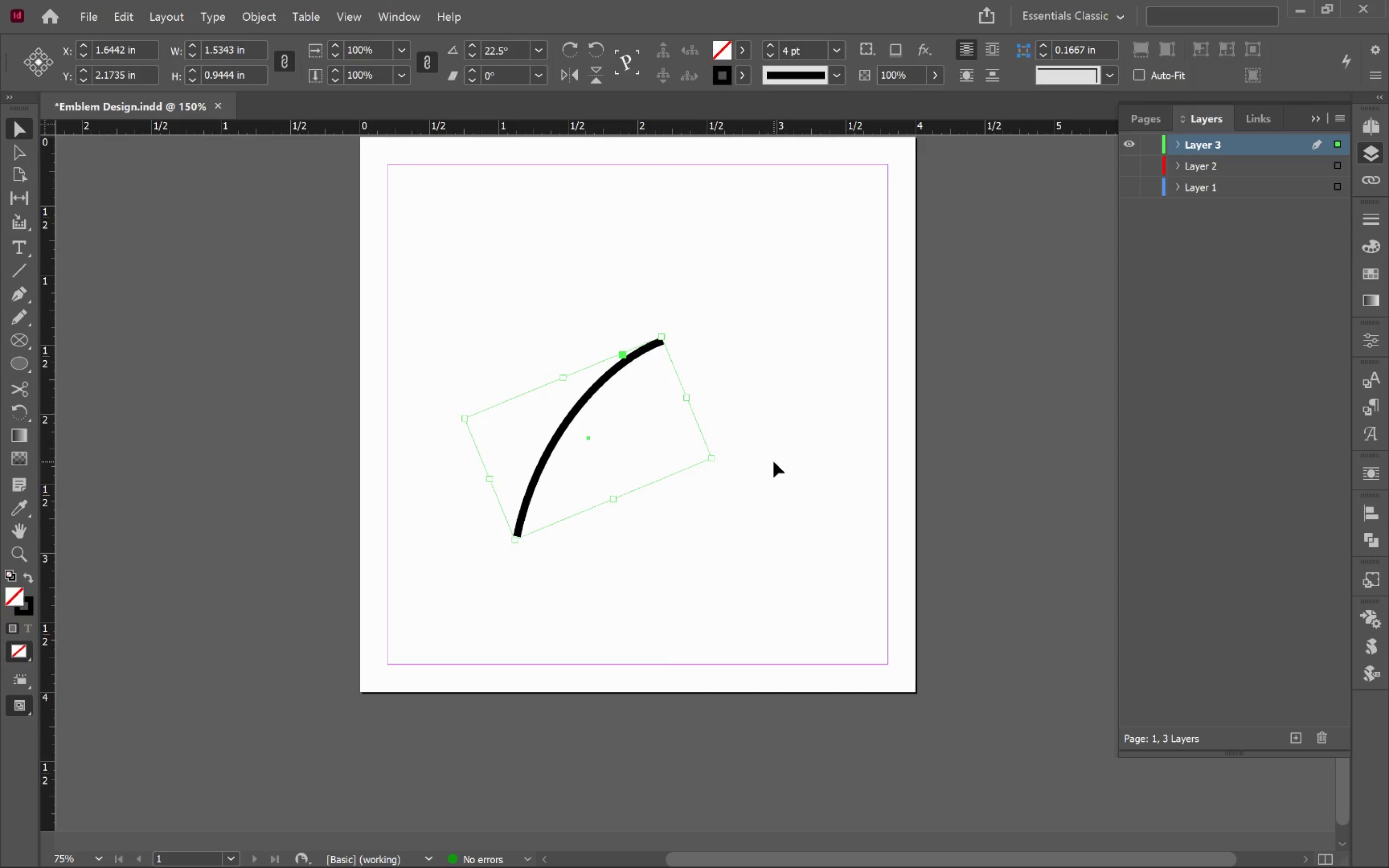 
wait(5.78)
 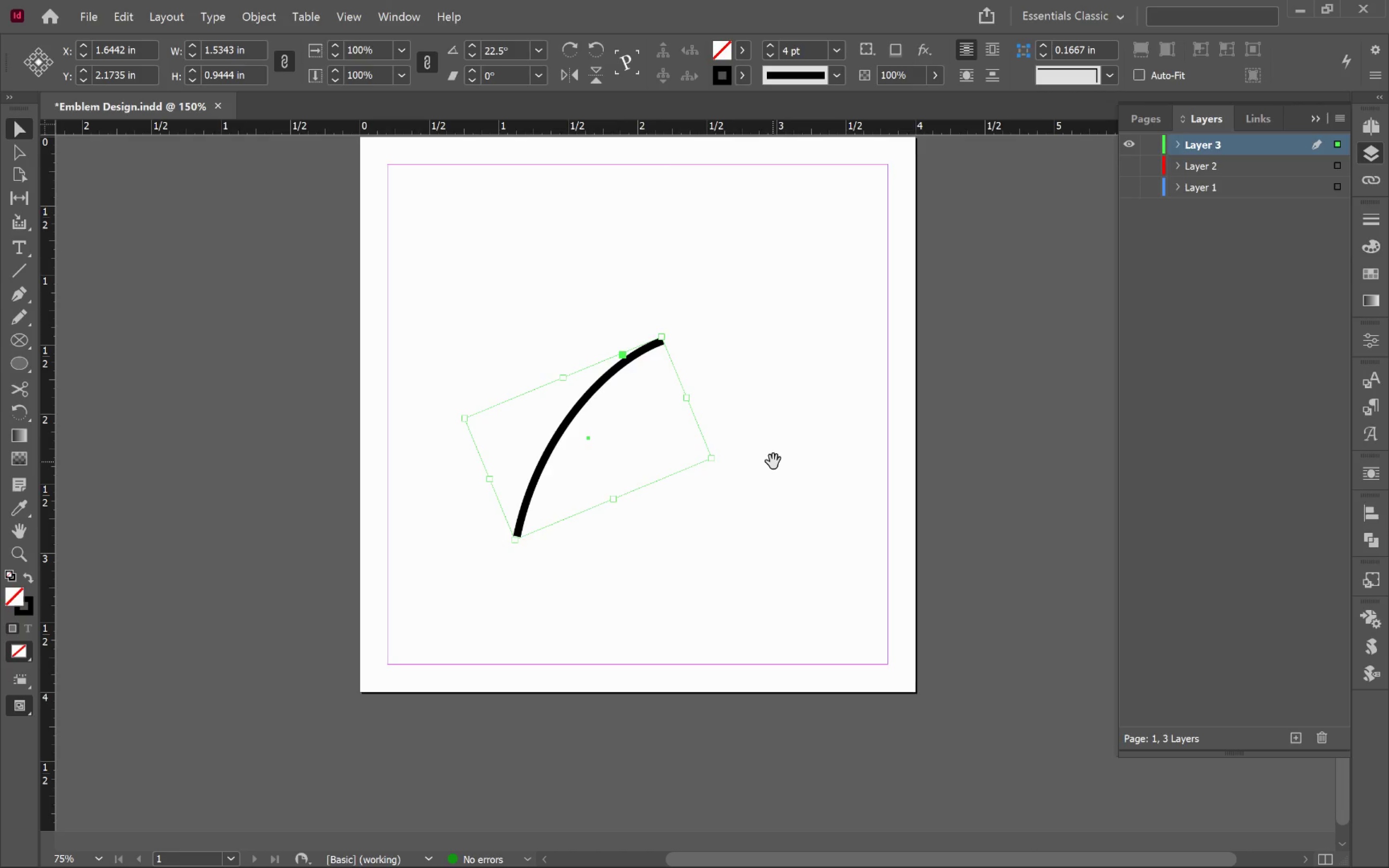 
key(Control+Z)
 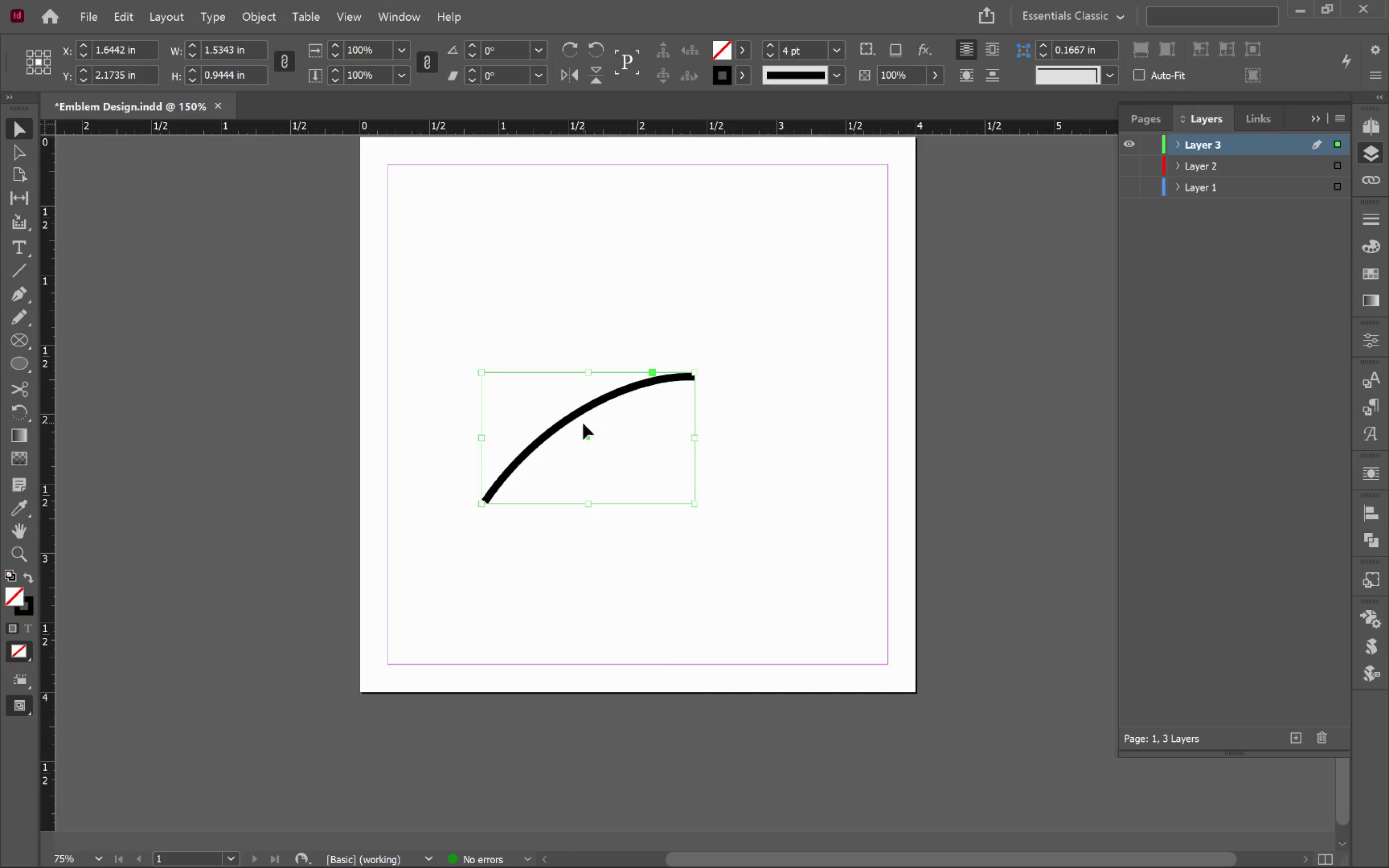 
hold_key(key=AltLeft, duration=0.67)
scroll: coordinate [601, 427], scroll_direction: up, amount: 2.0
 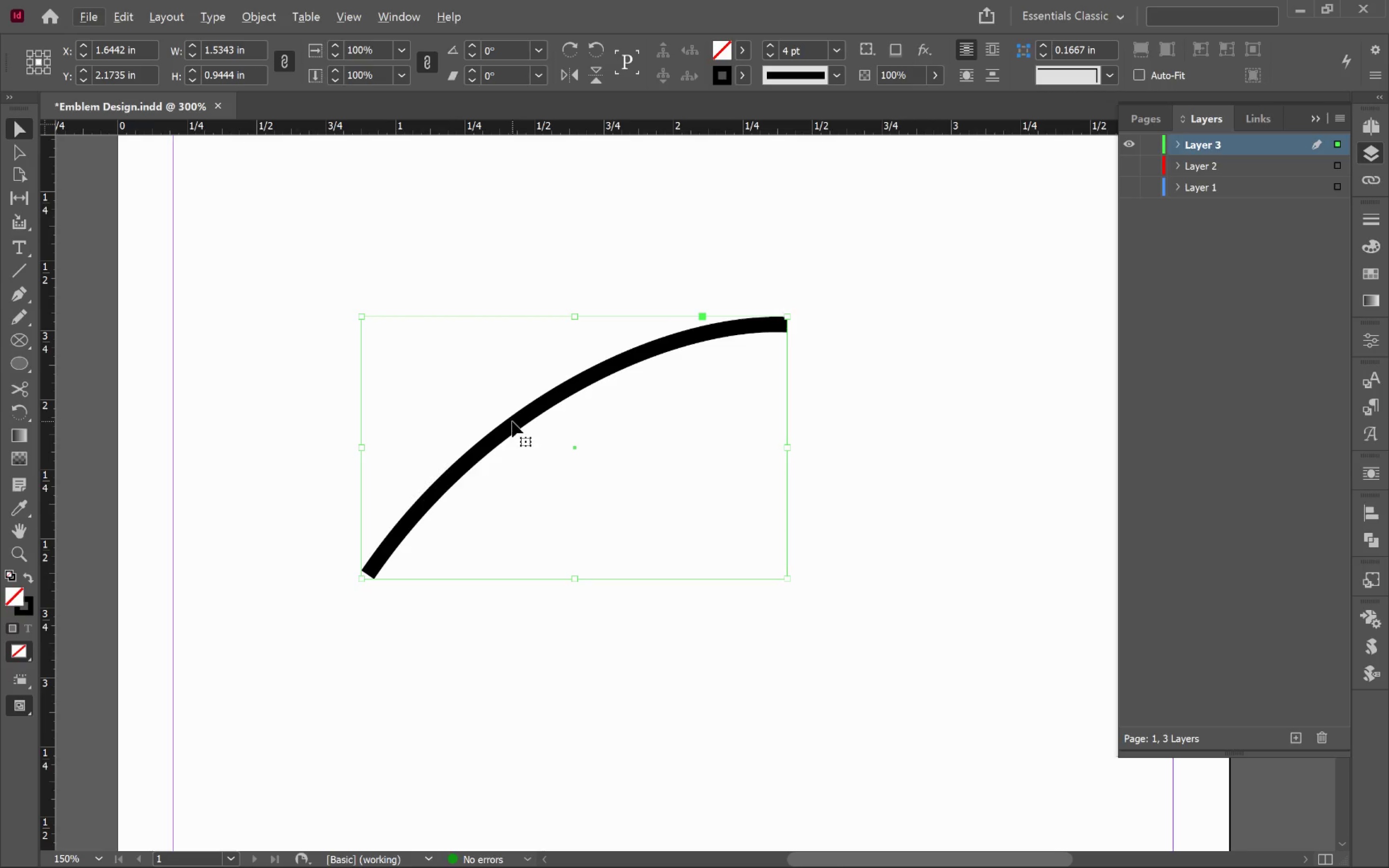 
hold_key(key=AltLeft, duration=2.41)
left_click_drag(start_coordinate=[515, 425], to_coordinate=[645, 438])
 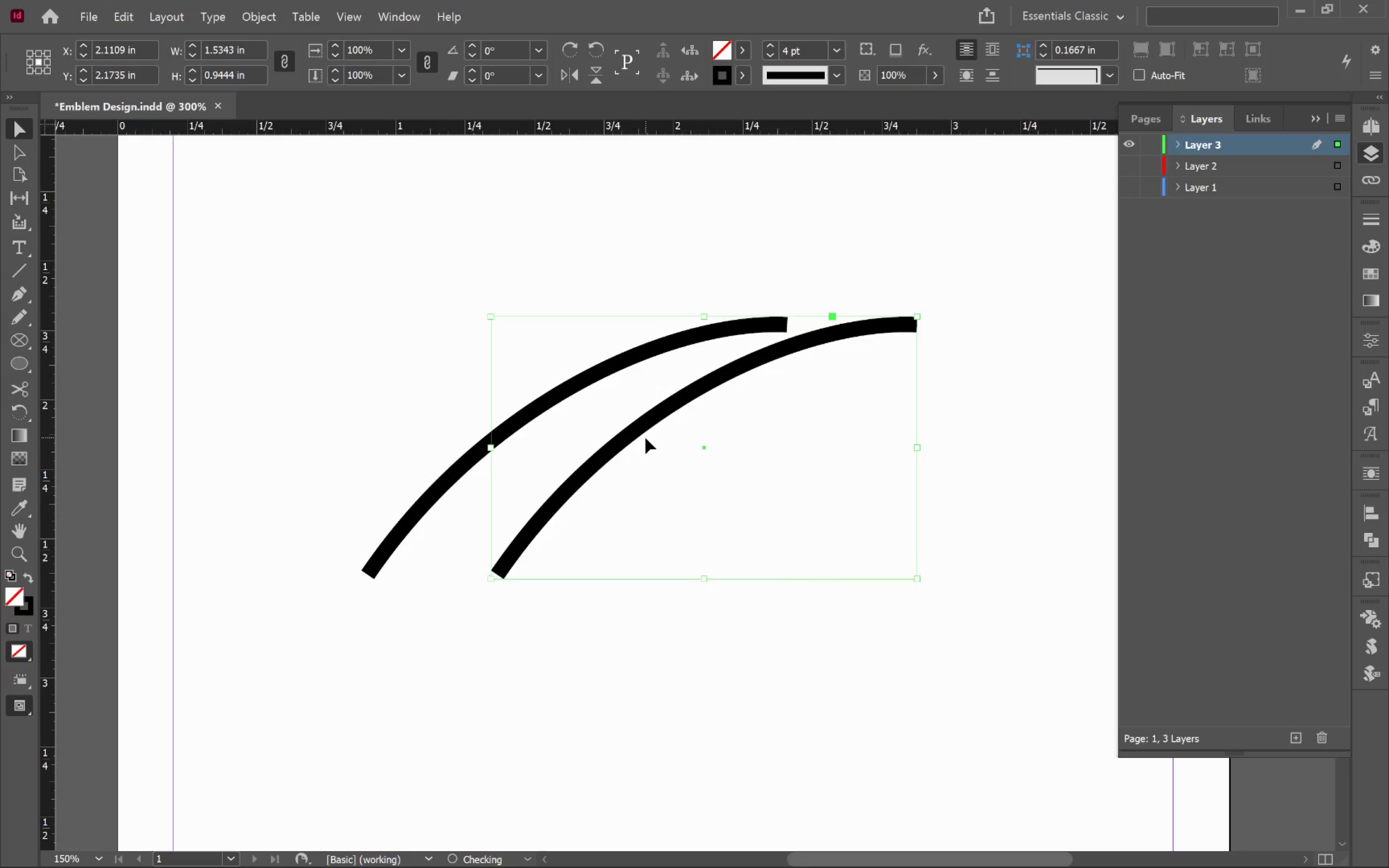 
hold_key(key=ShiftLeft, duration=2.14)
 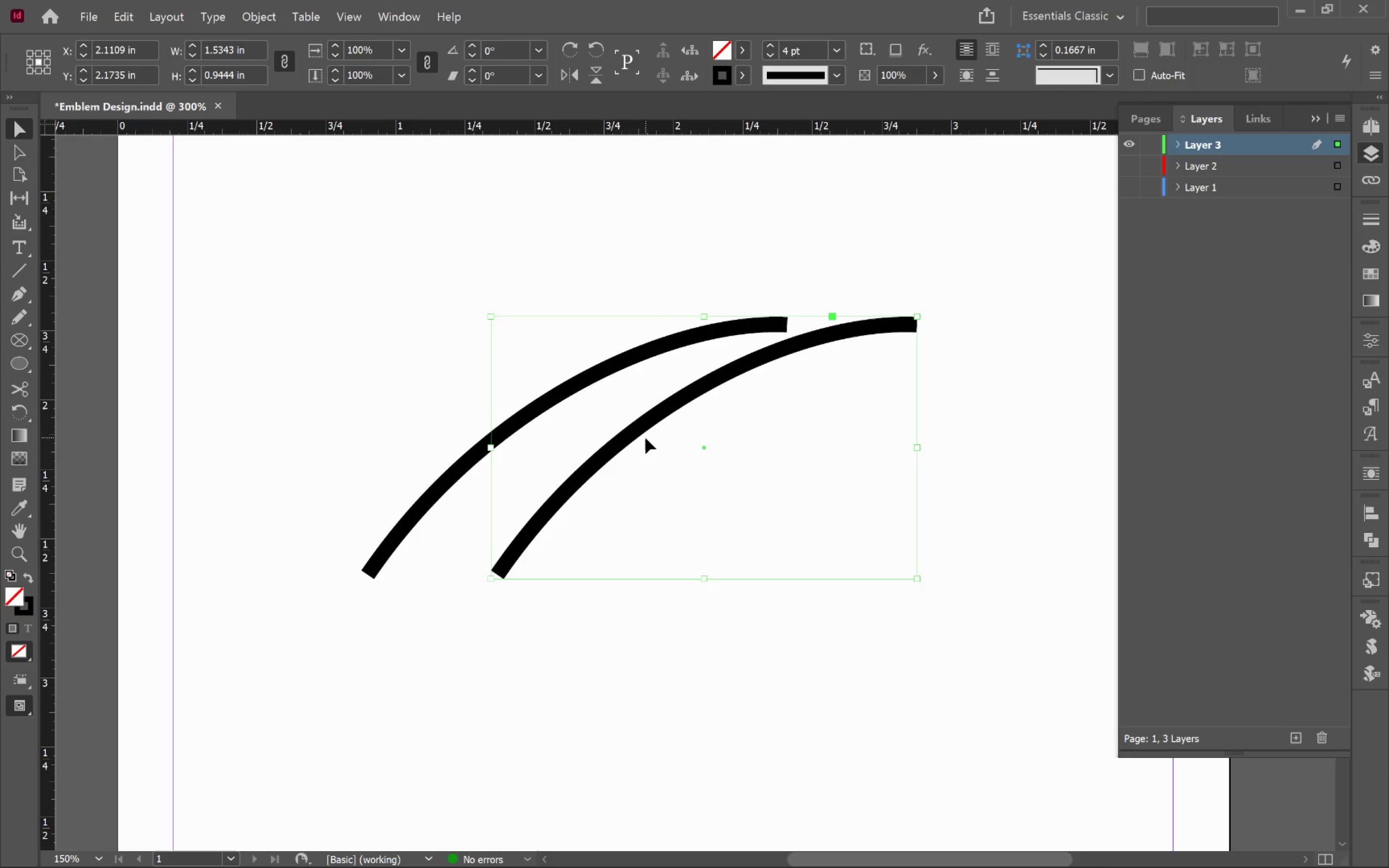 
wait(8.34)
 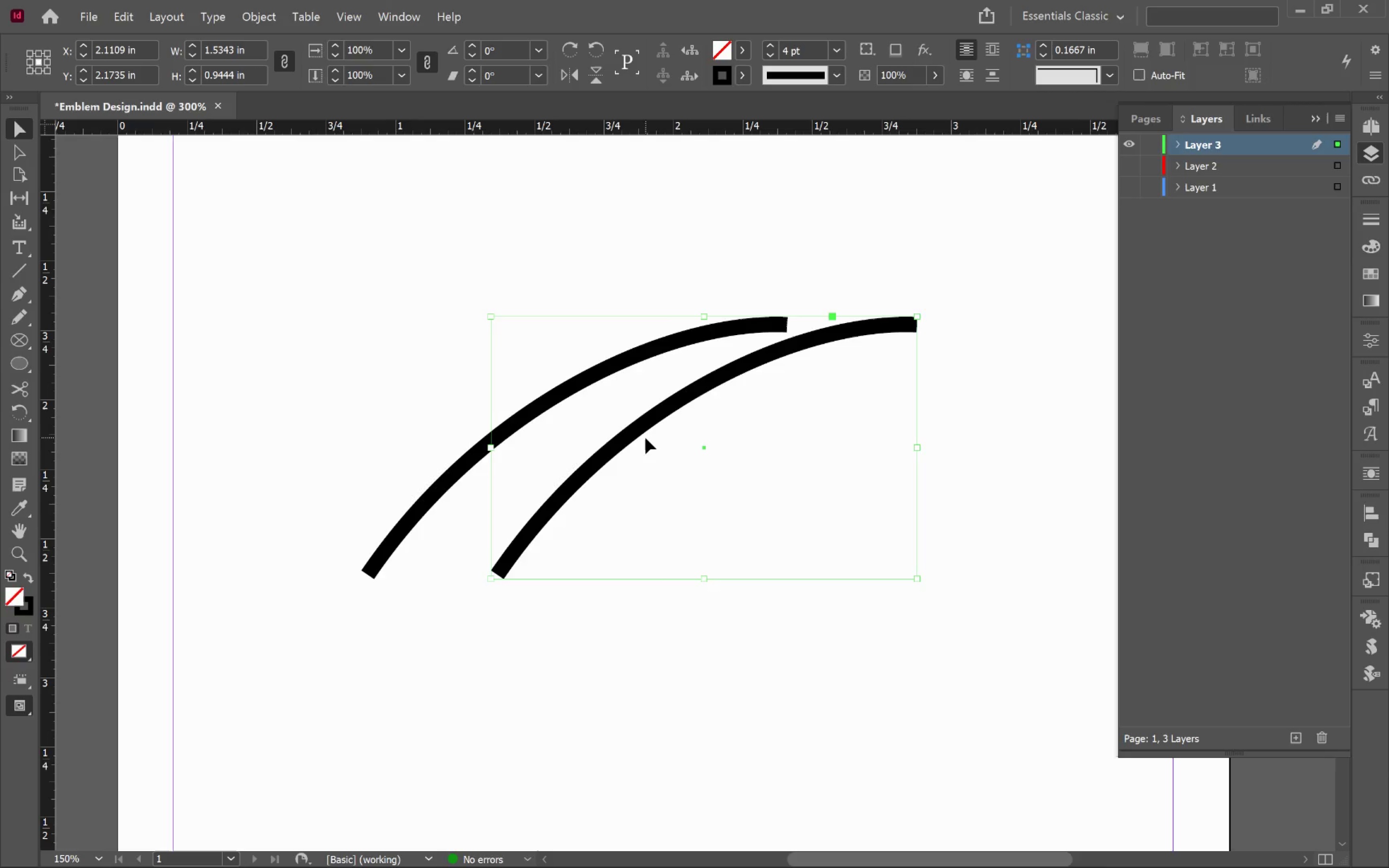 
hold_key(key=AltLeft, duration=1.24)
left_click_drag(start_coordinate=[624, 438], to_coordinate=[724, 444])
 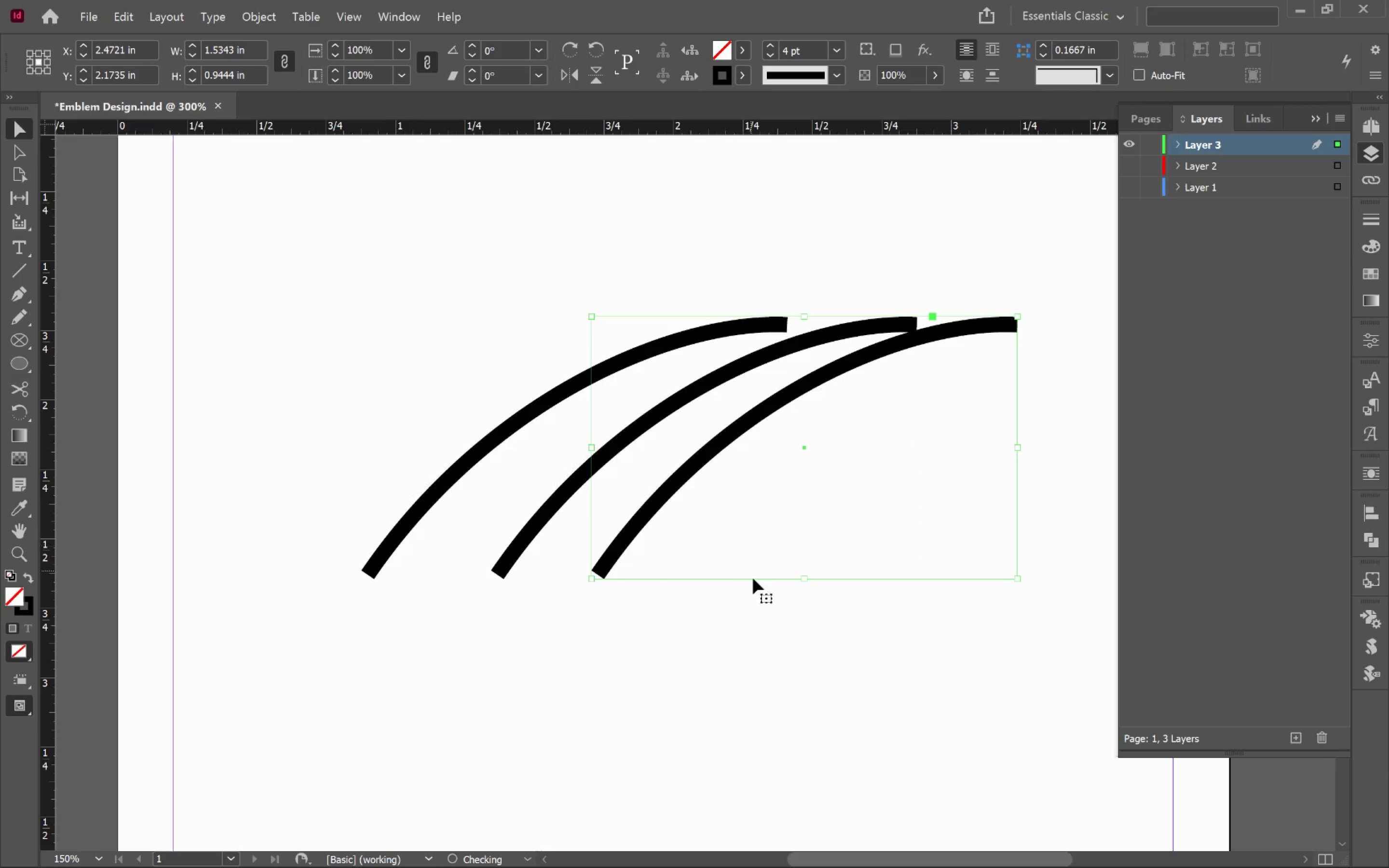 
hold_key(key=ShiftLeft, duration=1.01)
 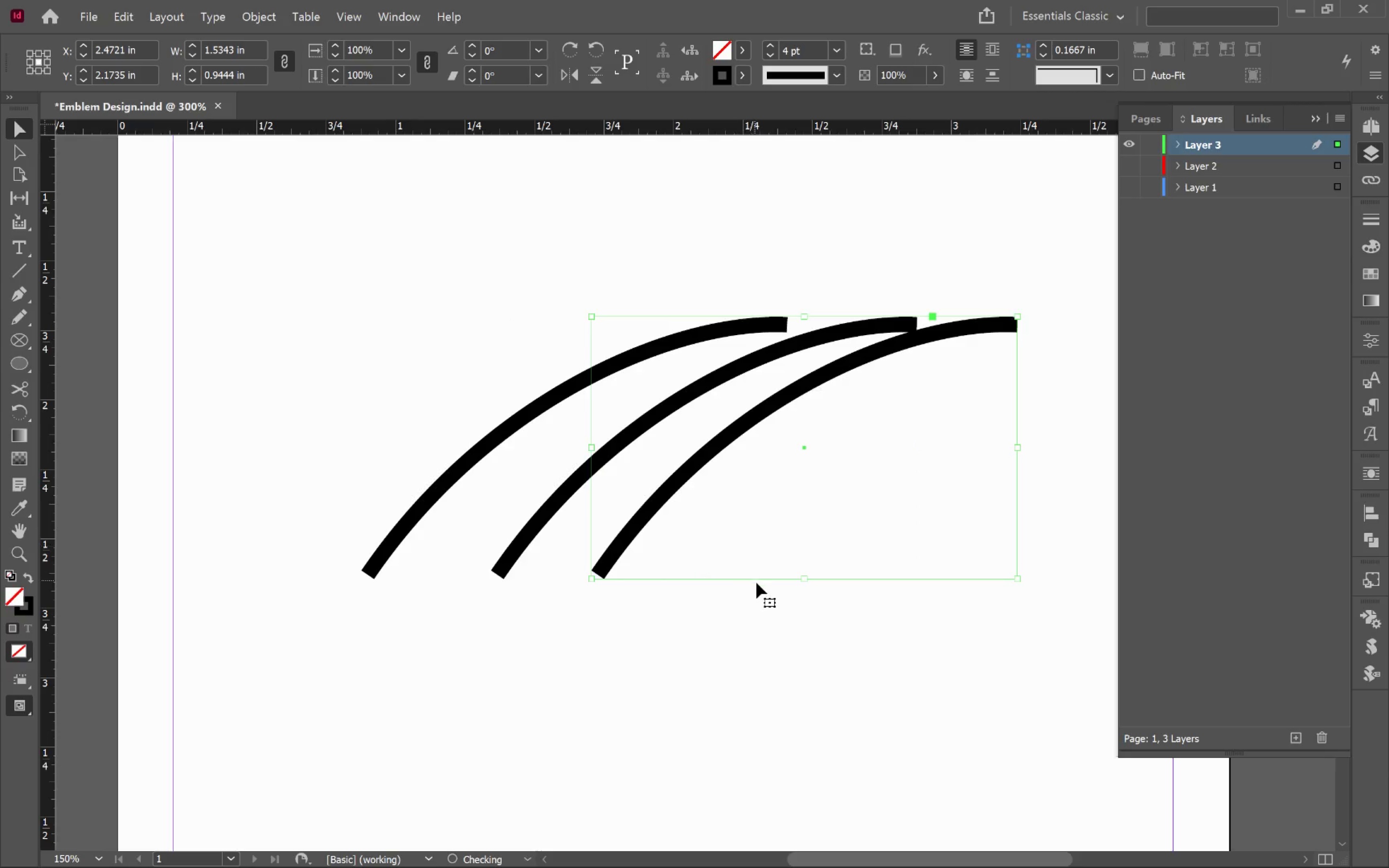 
hold_key(key=AltLeft, duration=0.88)
scroll: coordinate [757, 568], scroll_direction: down, amount: 2.0
 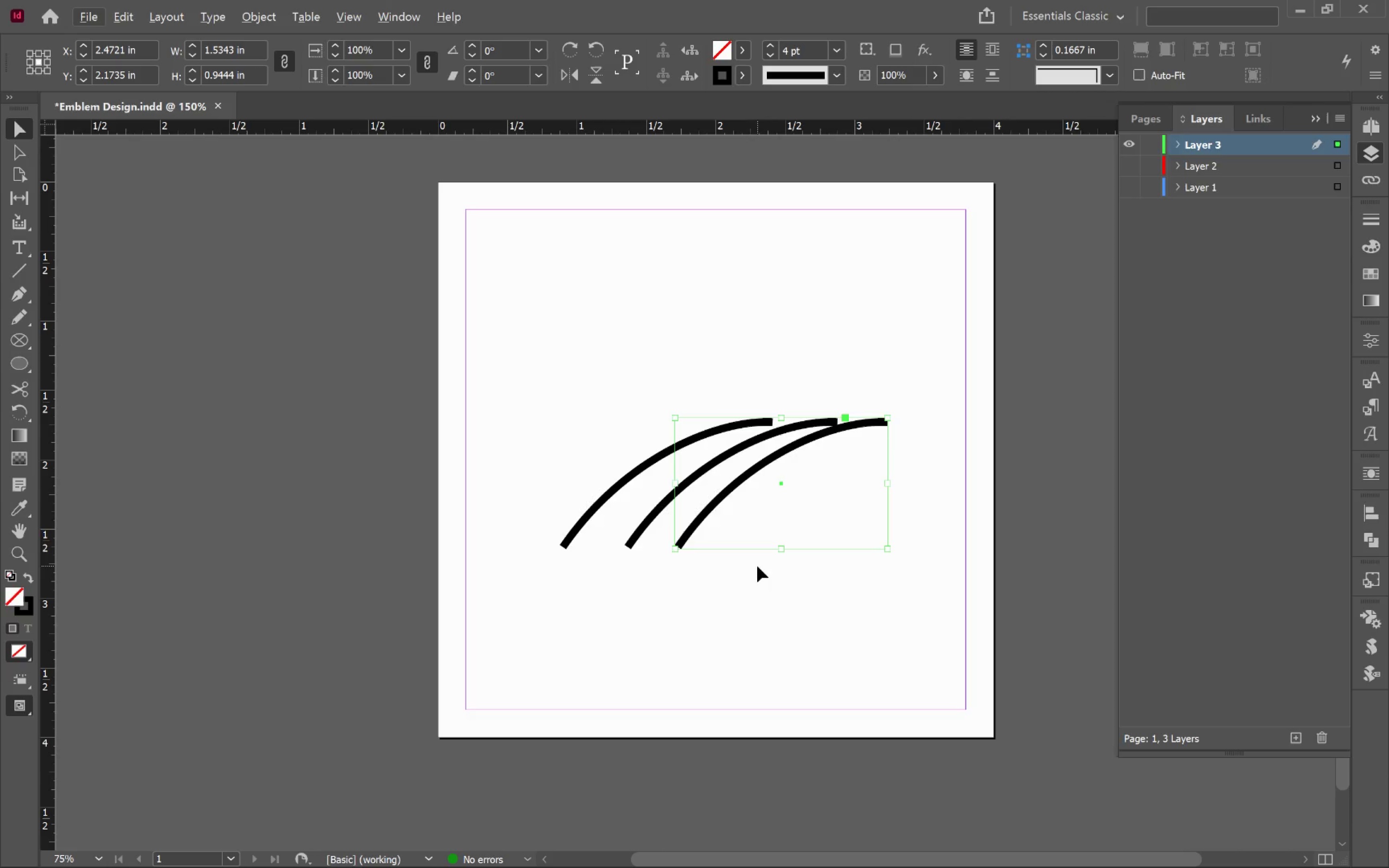 
left_click([758, 566])
 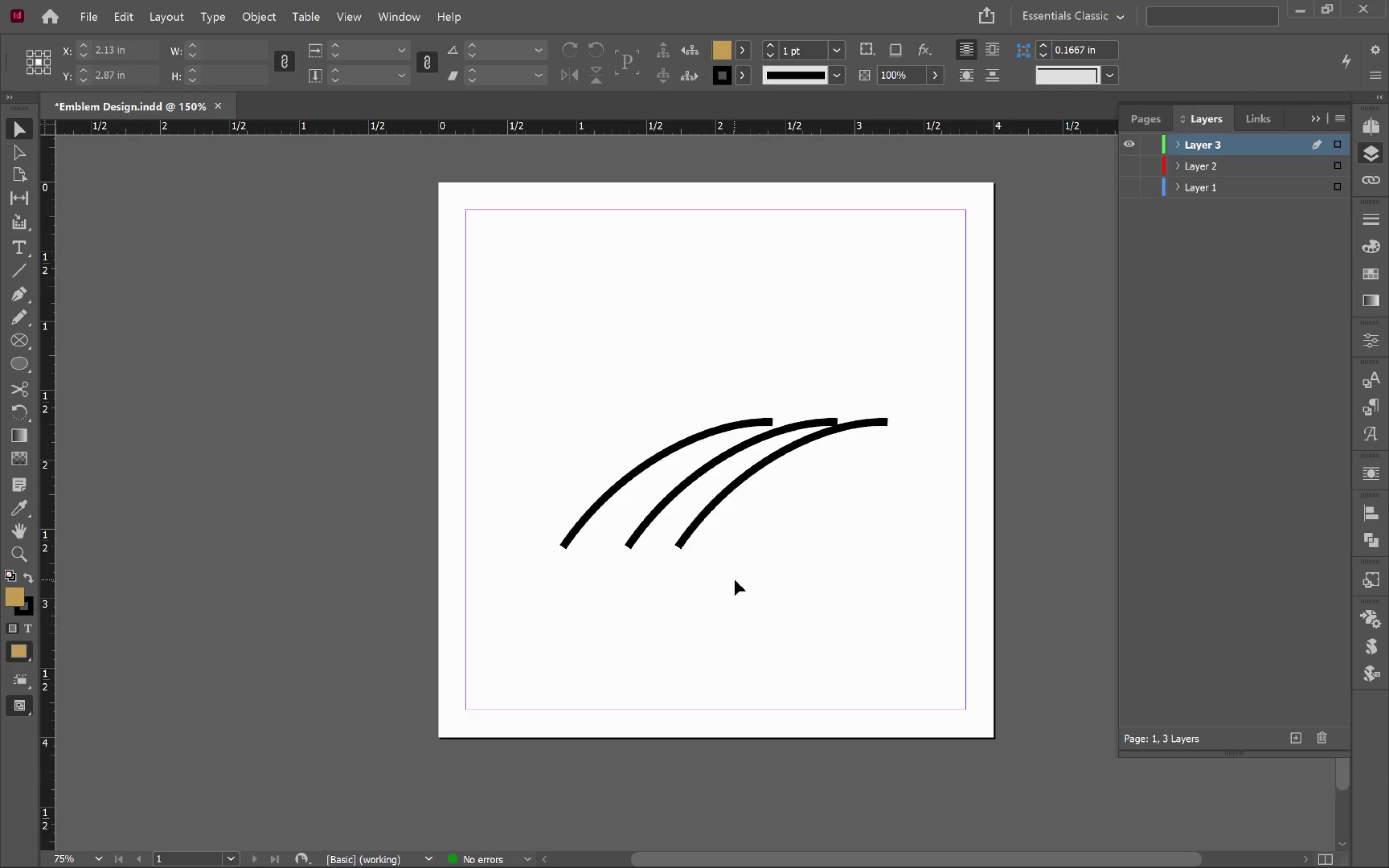 
key(Control+Z)
 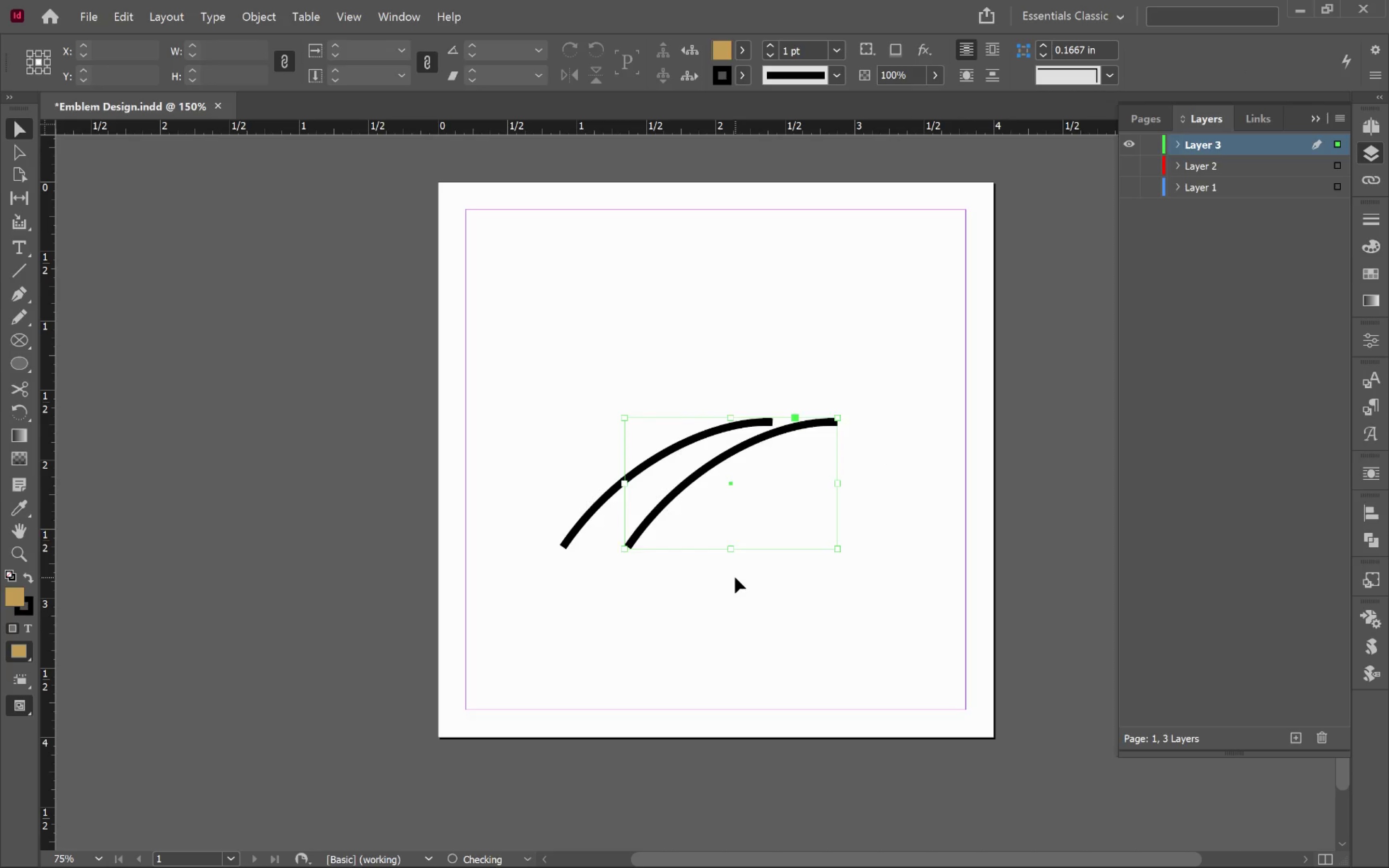 
key(Control+Z)
 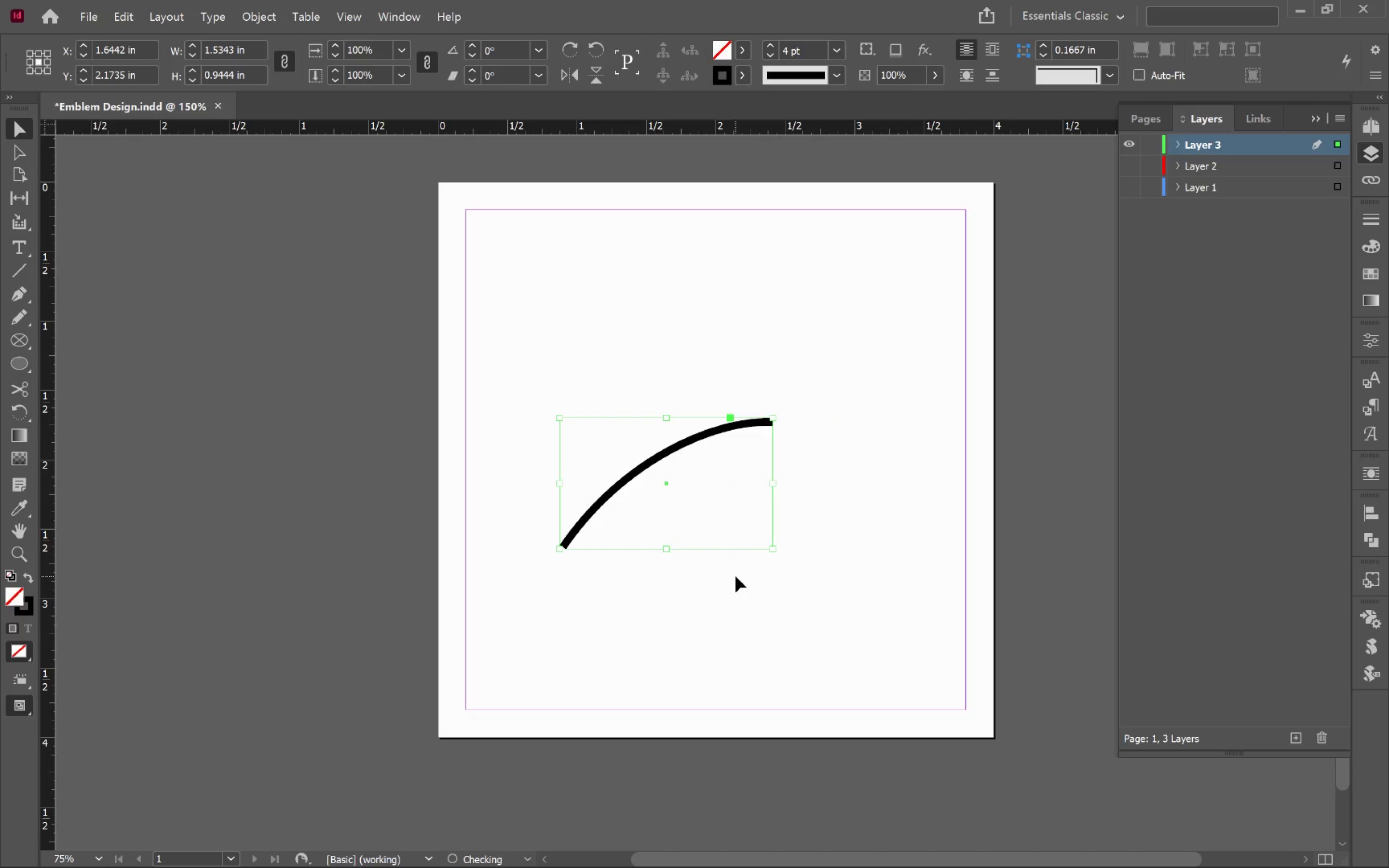 
left_click([735, 576])
 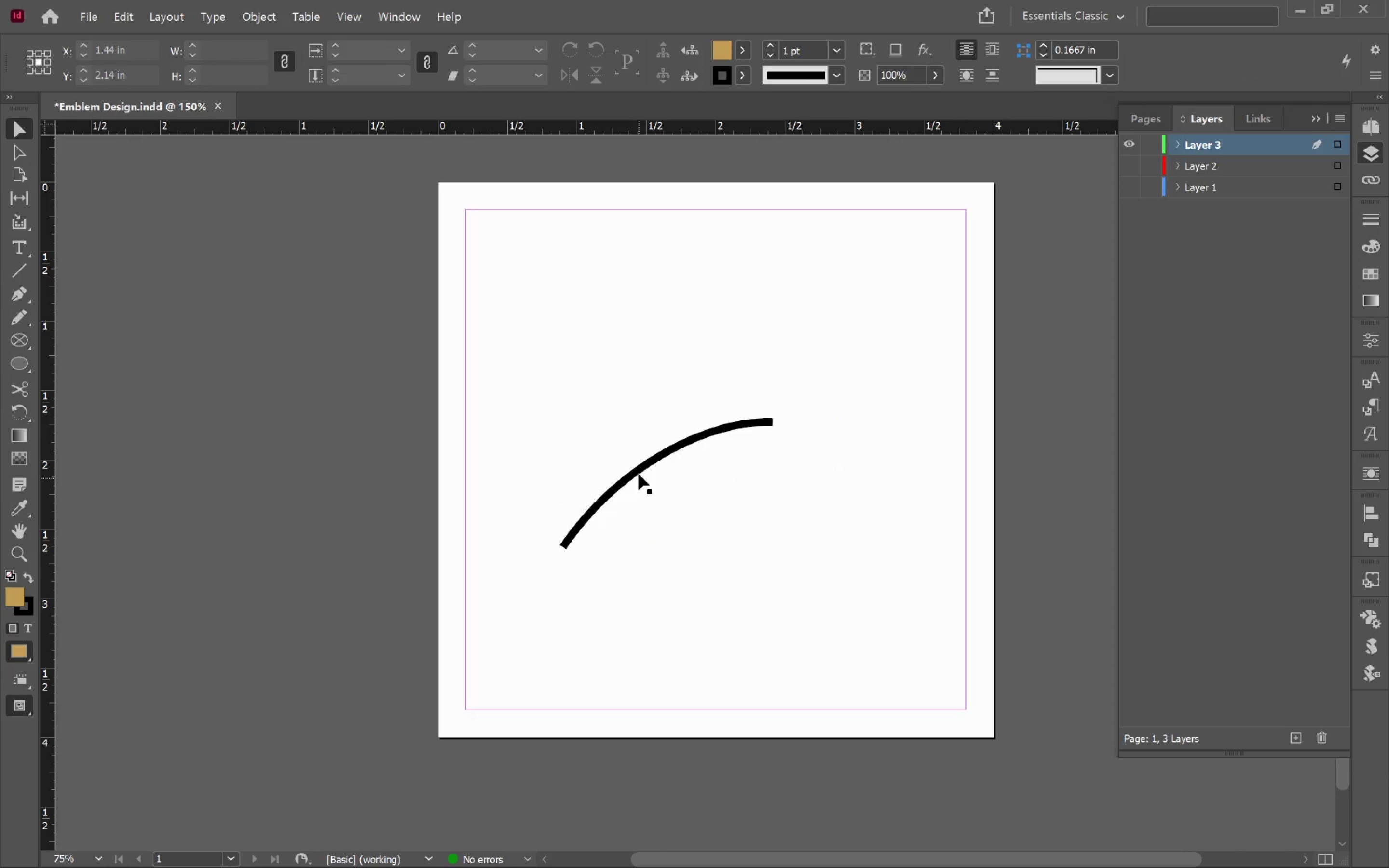 
left_click([639, 473])
 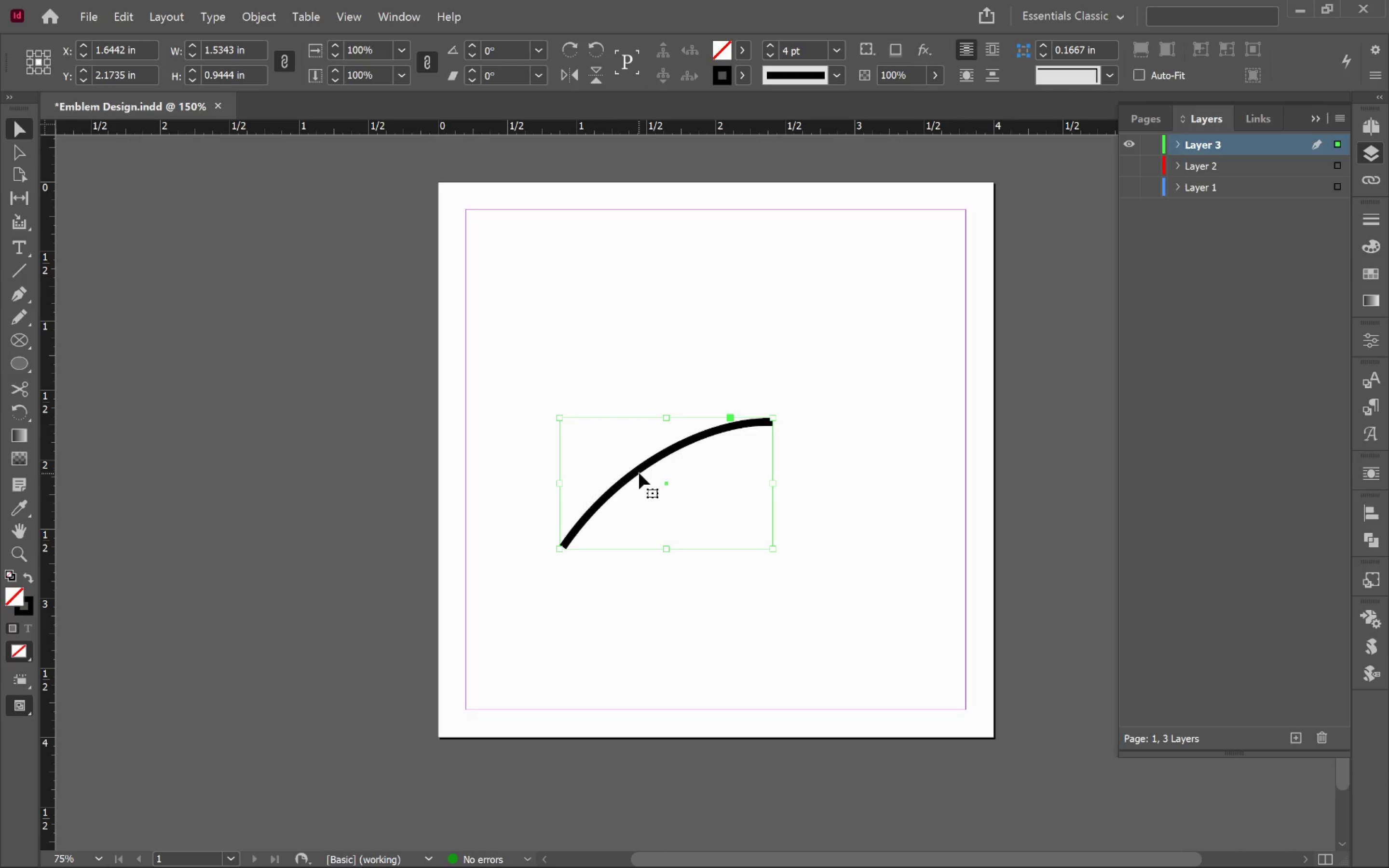 
wait(6.22)
 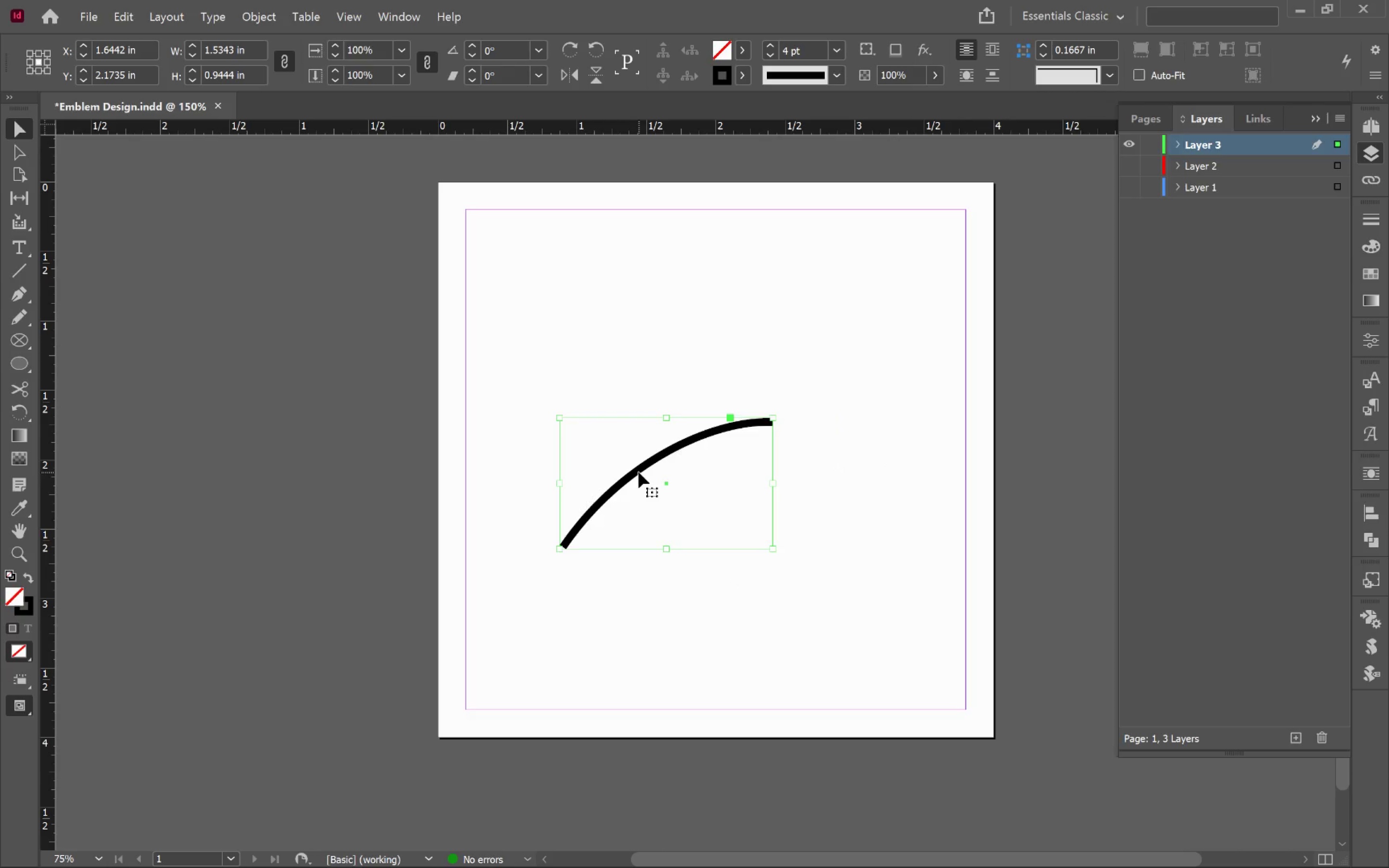 
key(Backspace)
 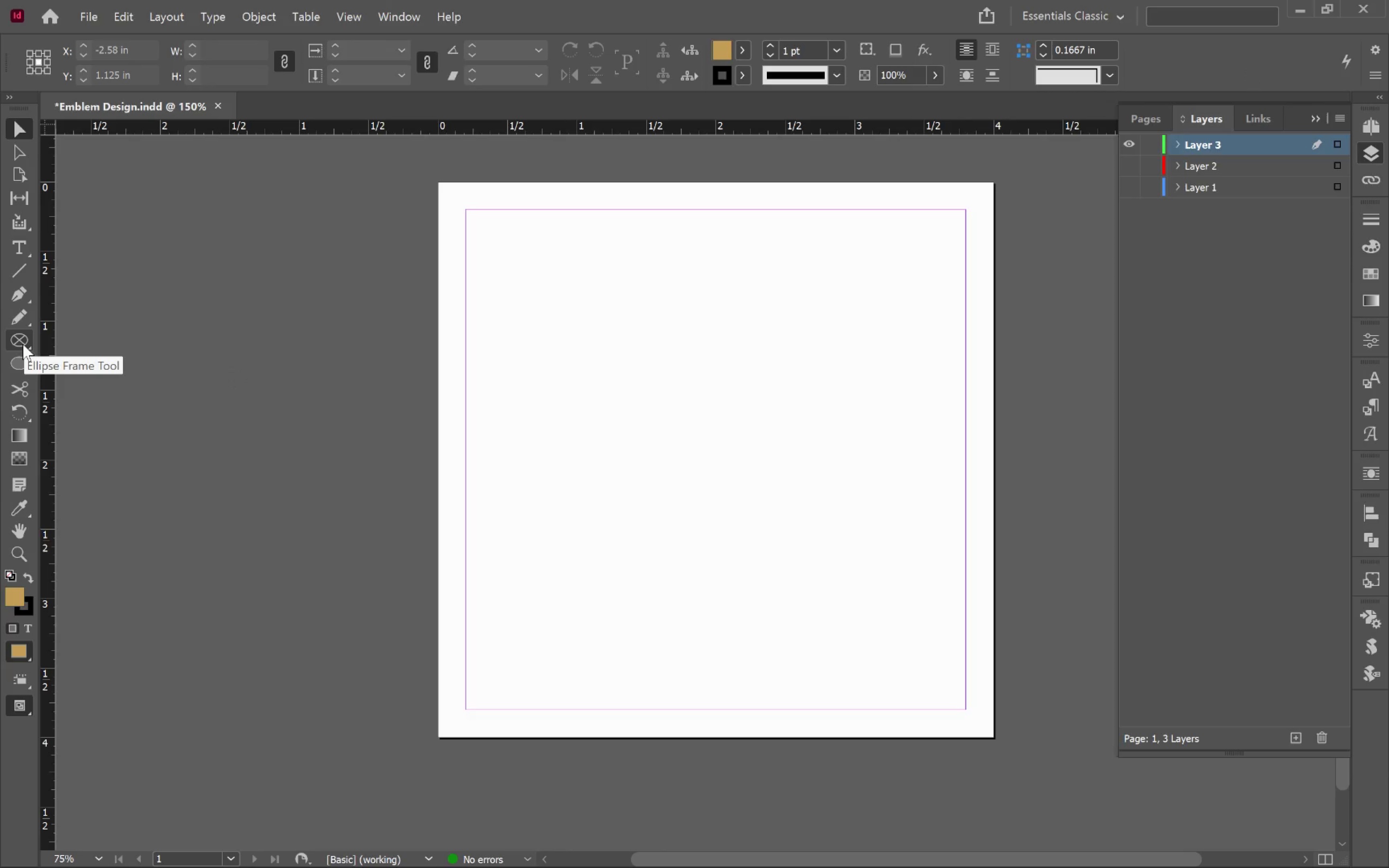 
left_click([23, 344])
 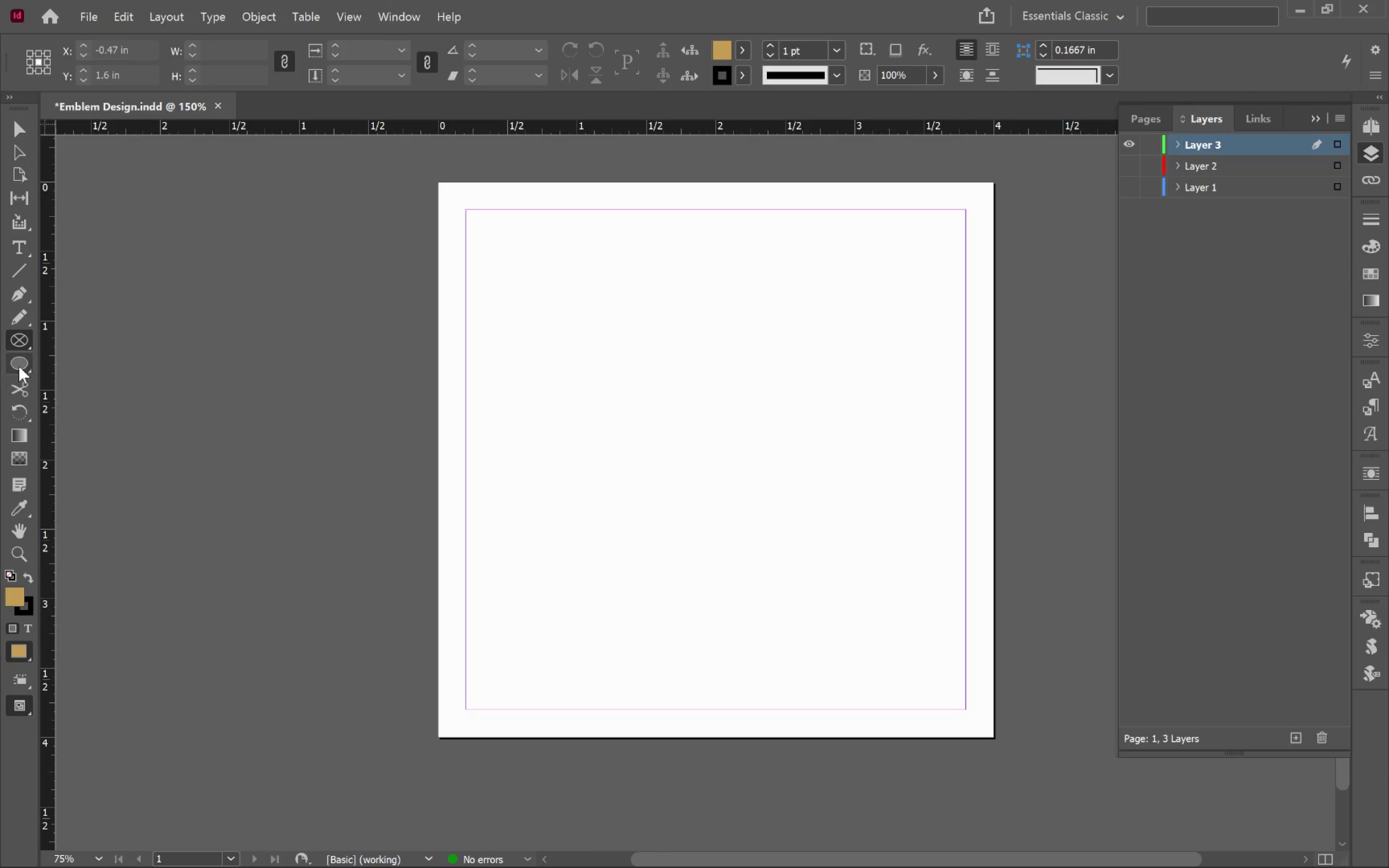 
left_click([15, 366])
 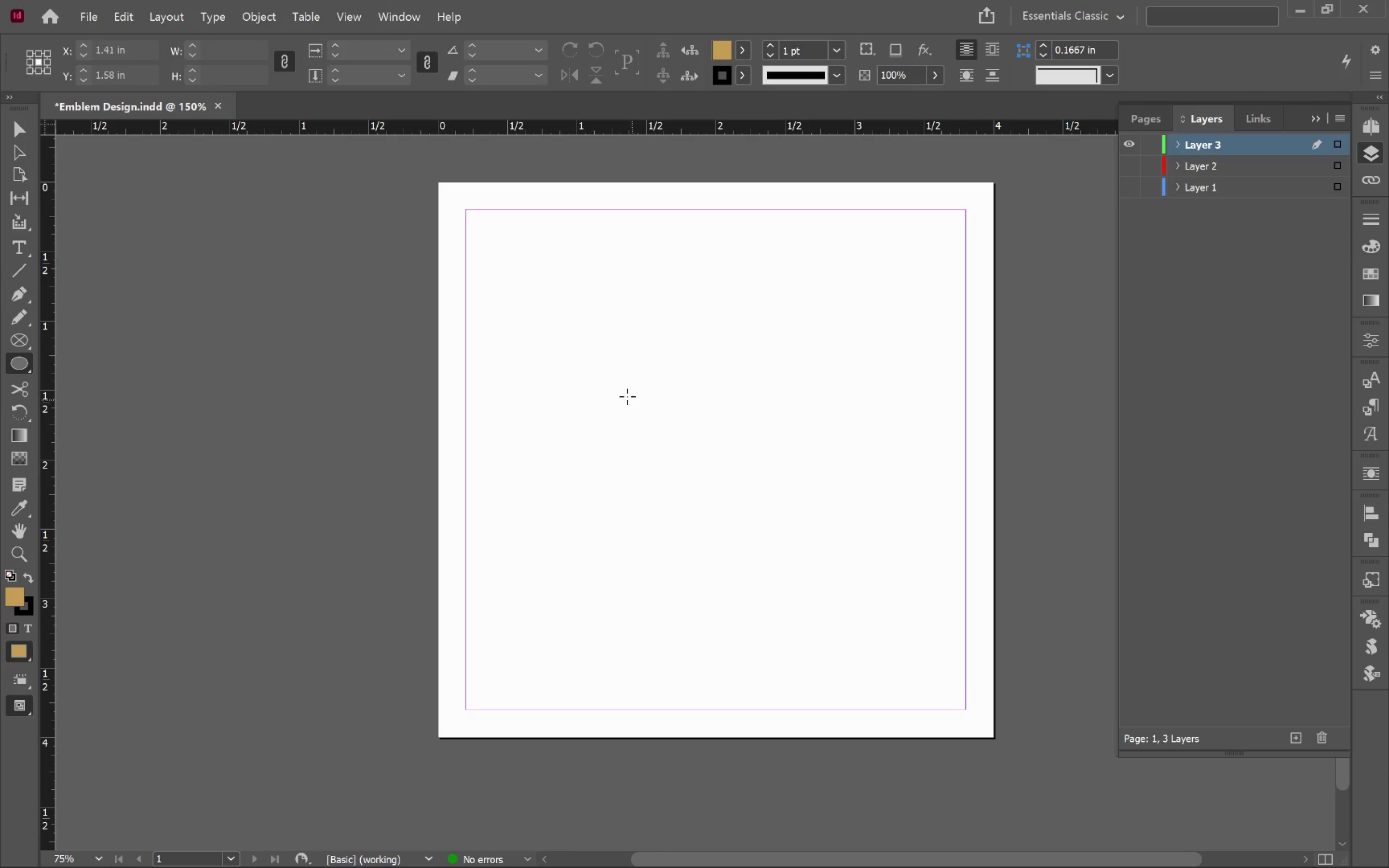 
left_click_drag(start_coordinate=[622, 394], to_coordinate=[858, 615])
 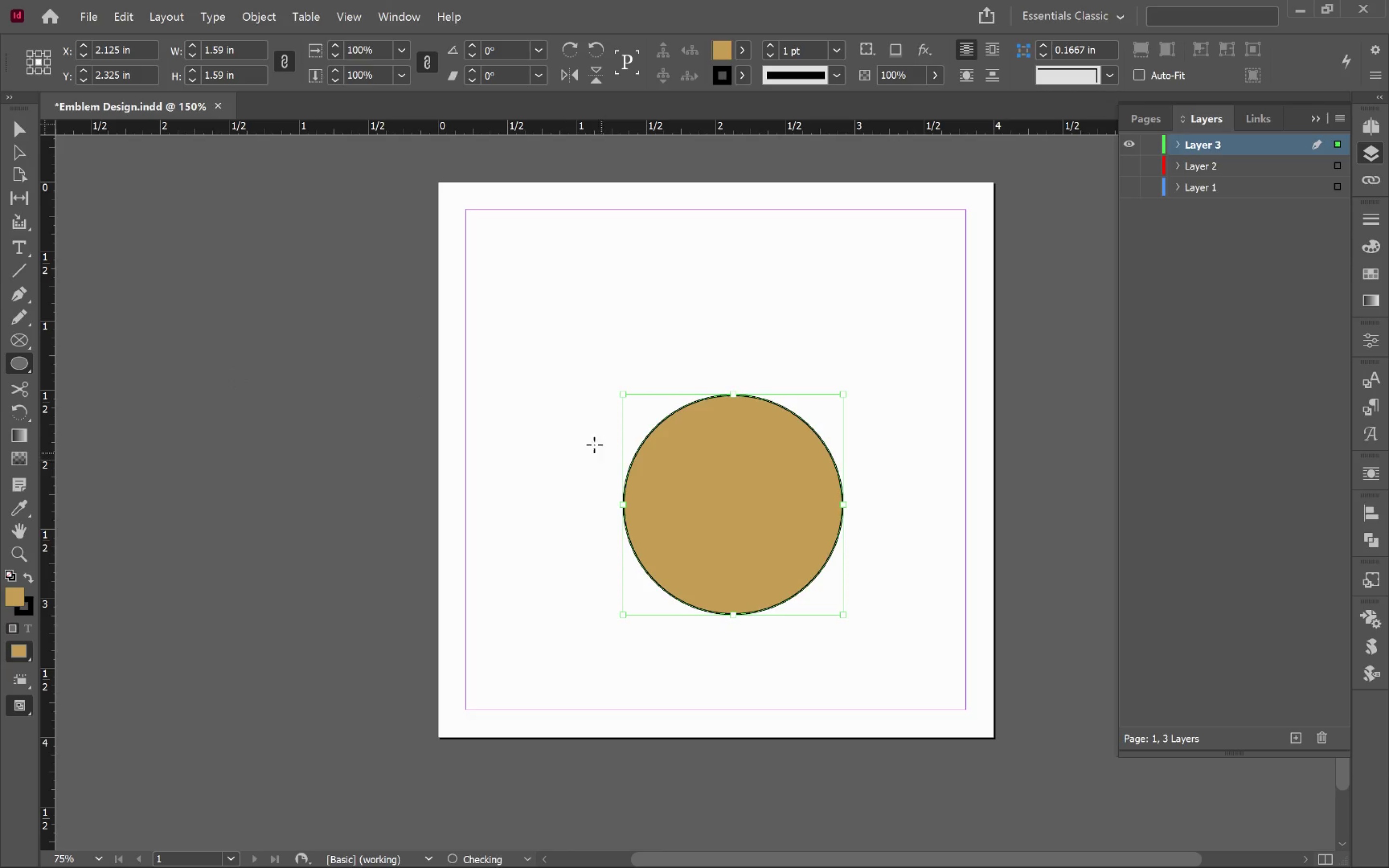 
hold_key(key=ShiftLeft, duration=1.97)
 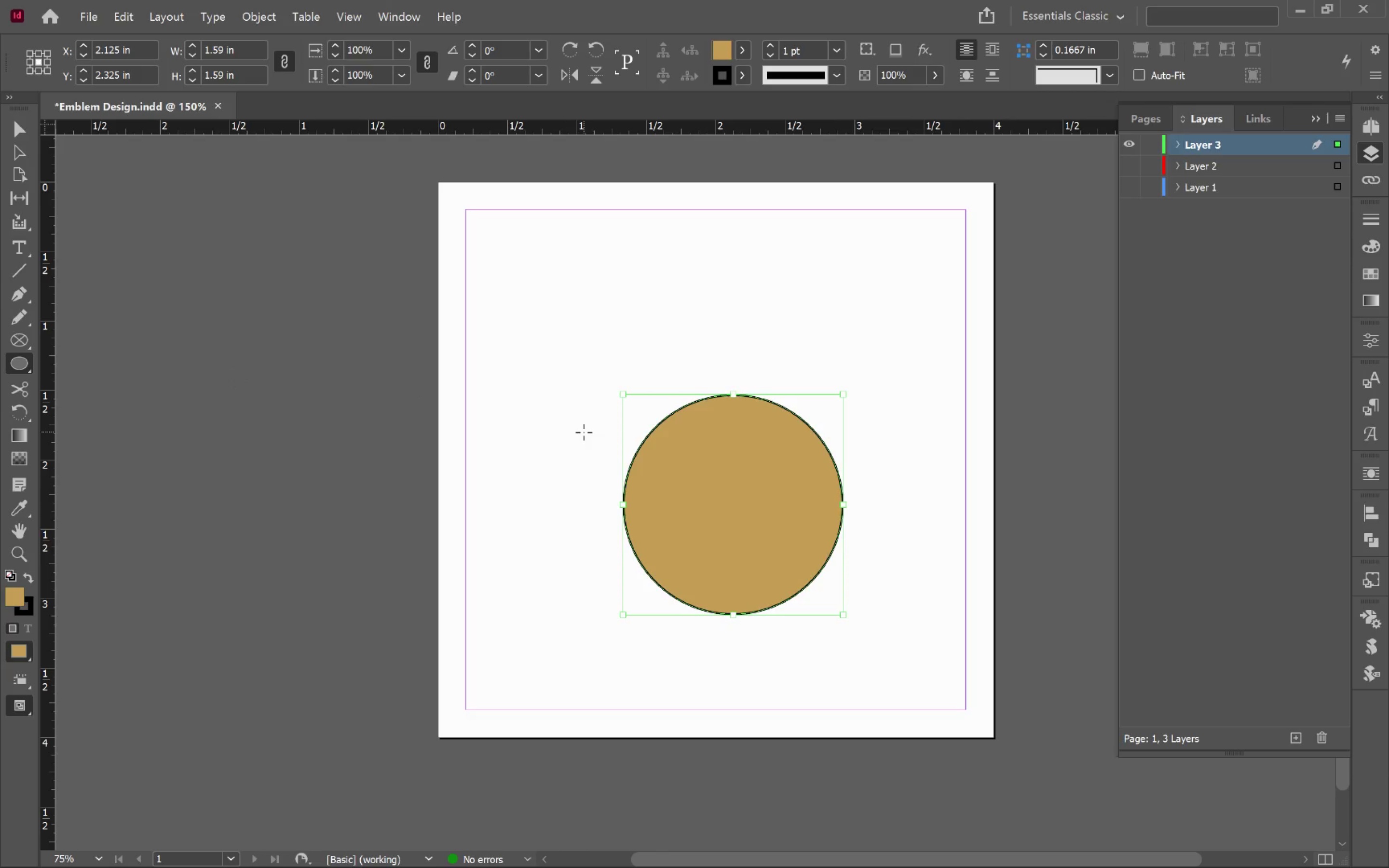 
key(V)
 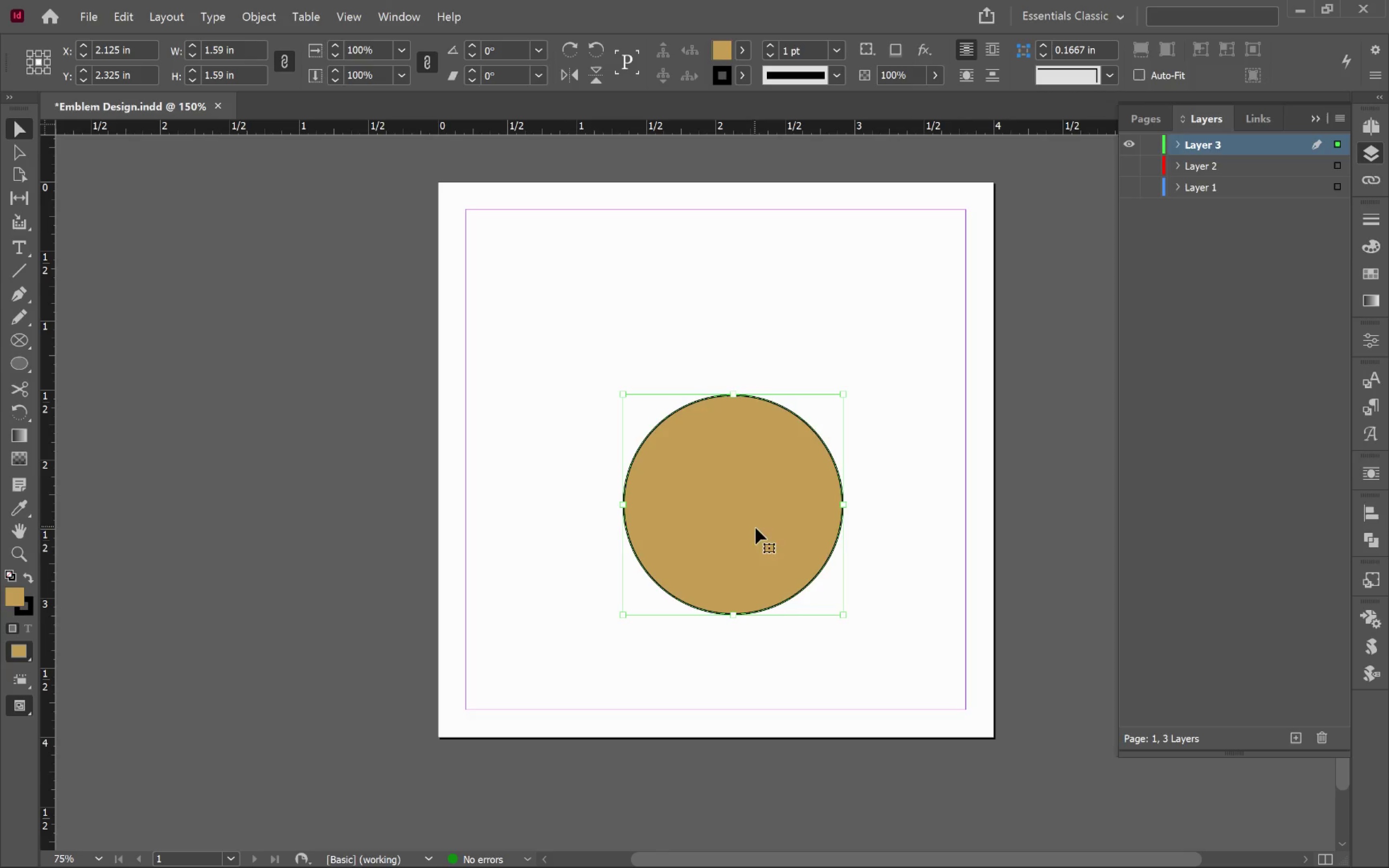 
hold_key(key=AltLeft, duration=1.67)
left_click_drag(start_coordinate=[750, 529], to_coordinate=[645, 446])
 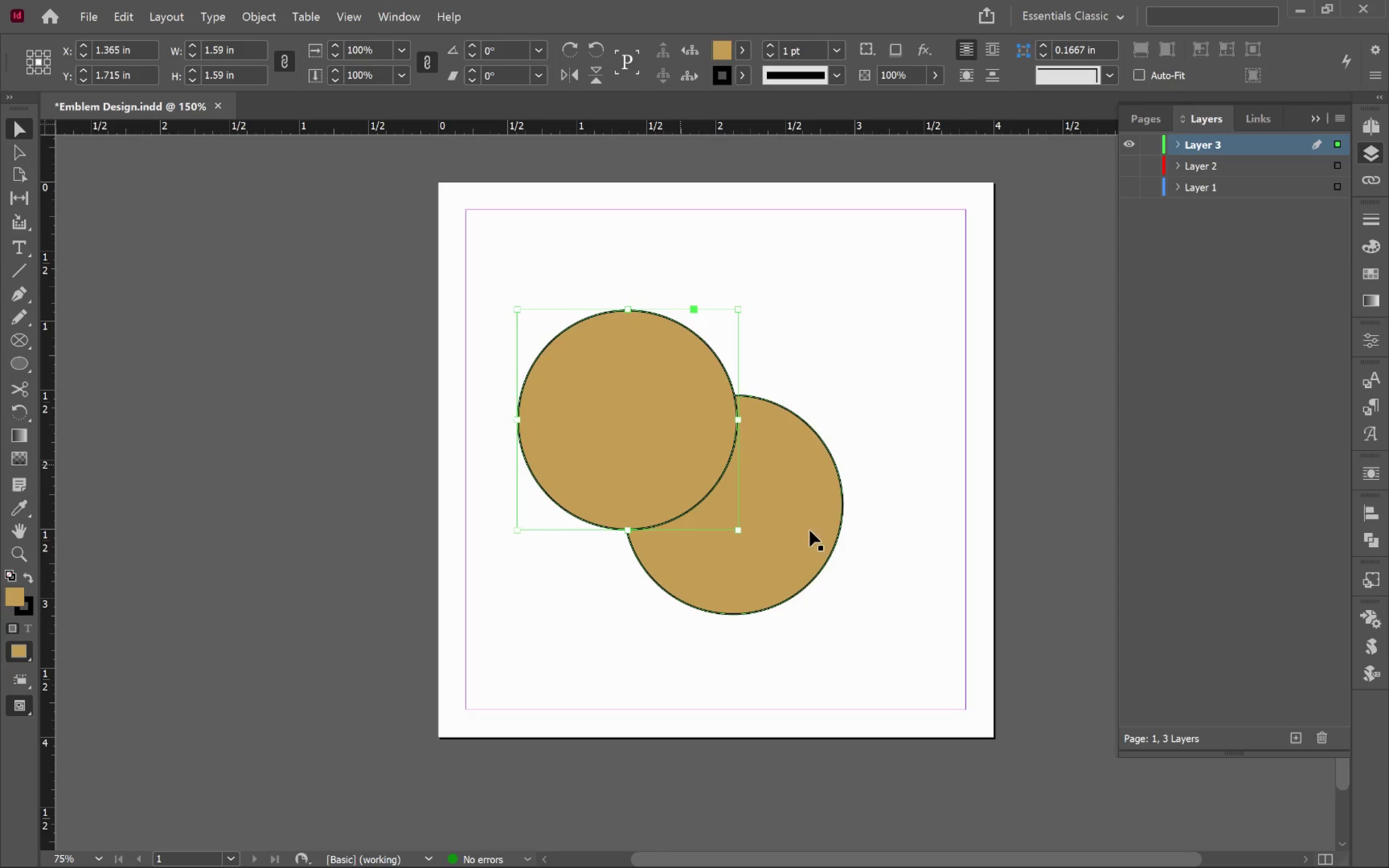 
left_click_drag(start_coordinate=[933, 507], to_coordinate=[638, 370])
 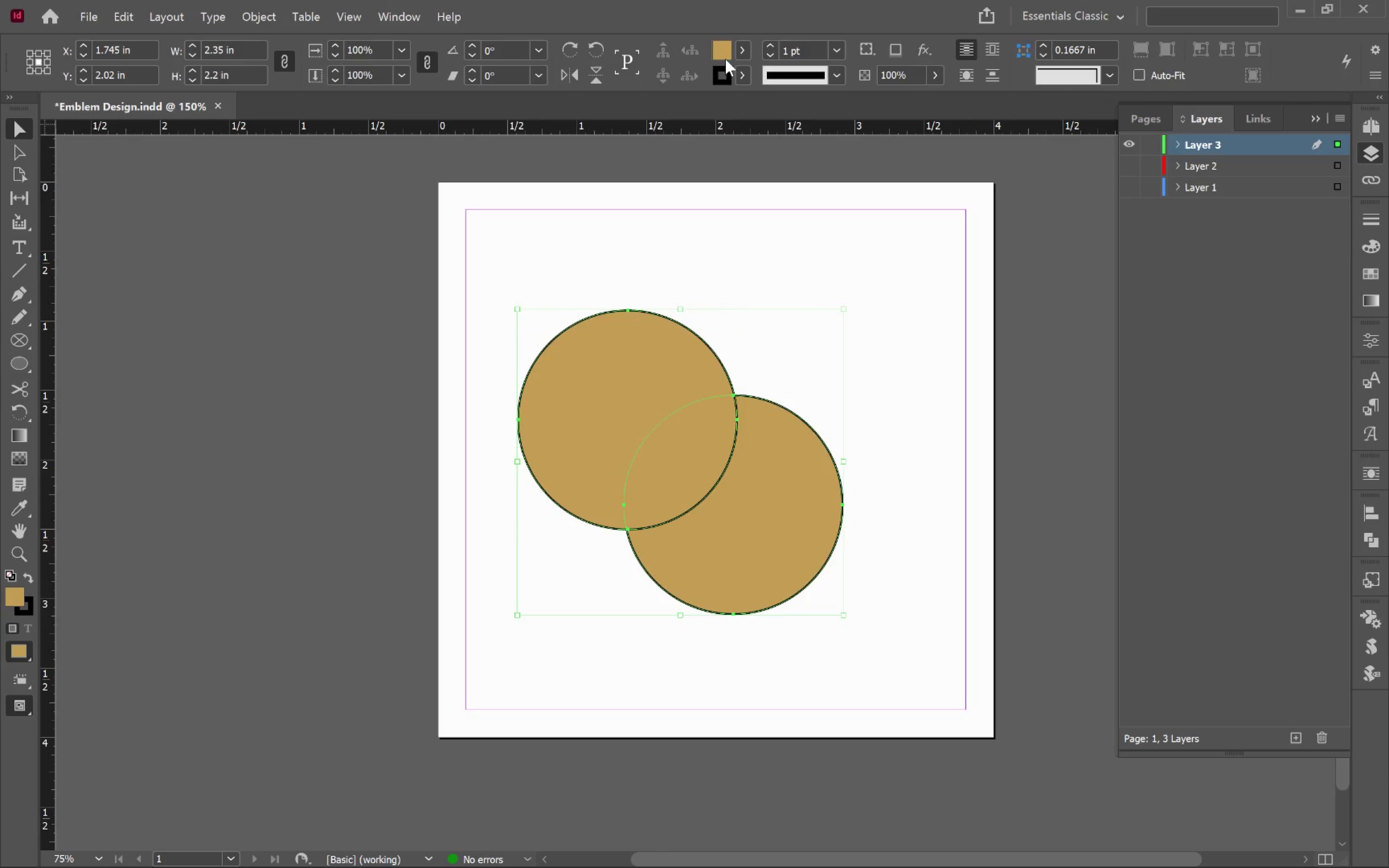 
left_click([742, 52])
 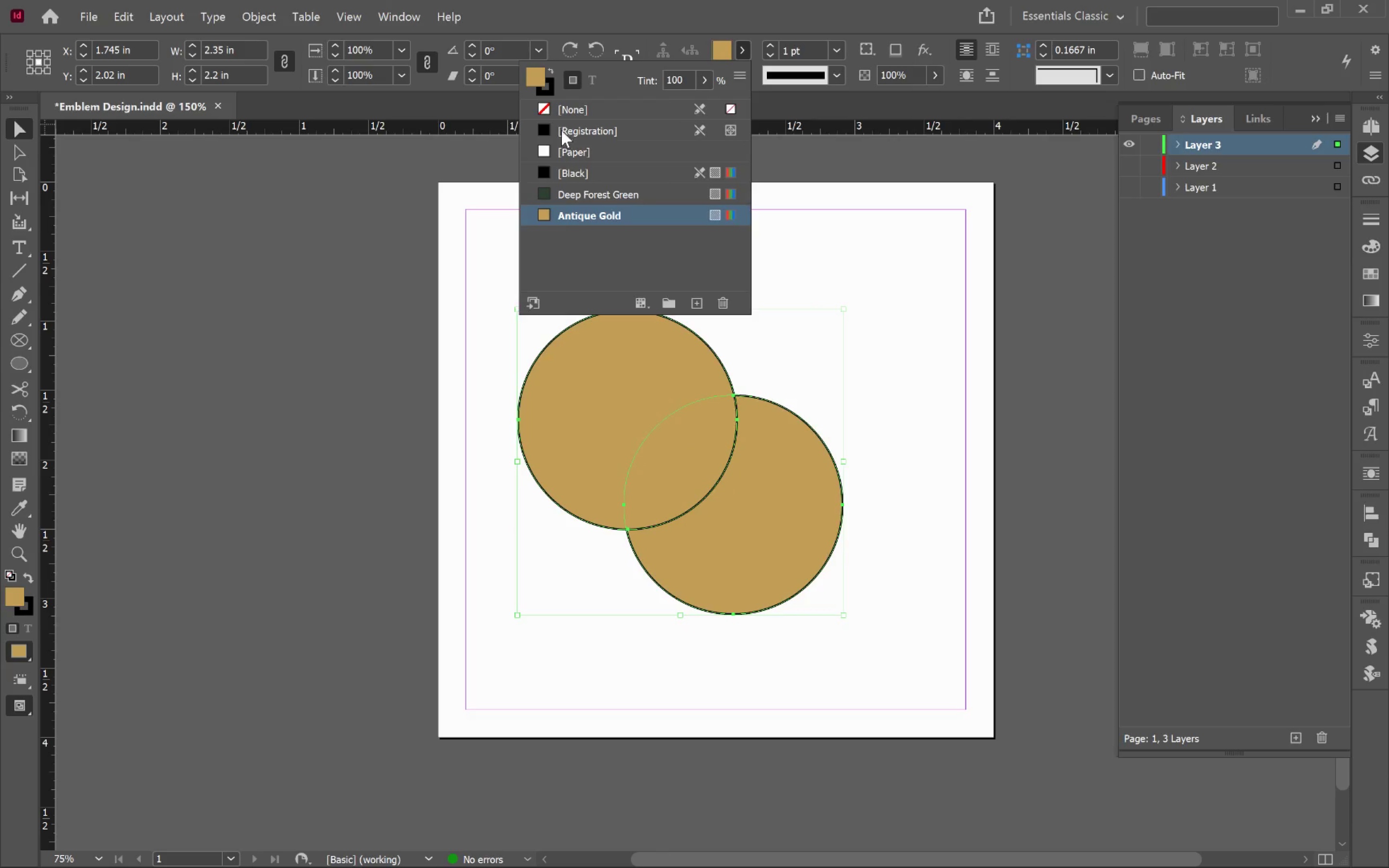 
left_click([568, 107])
 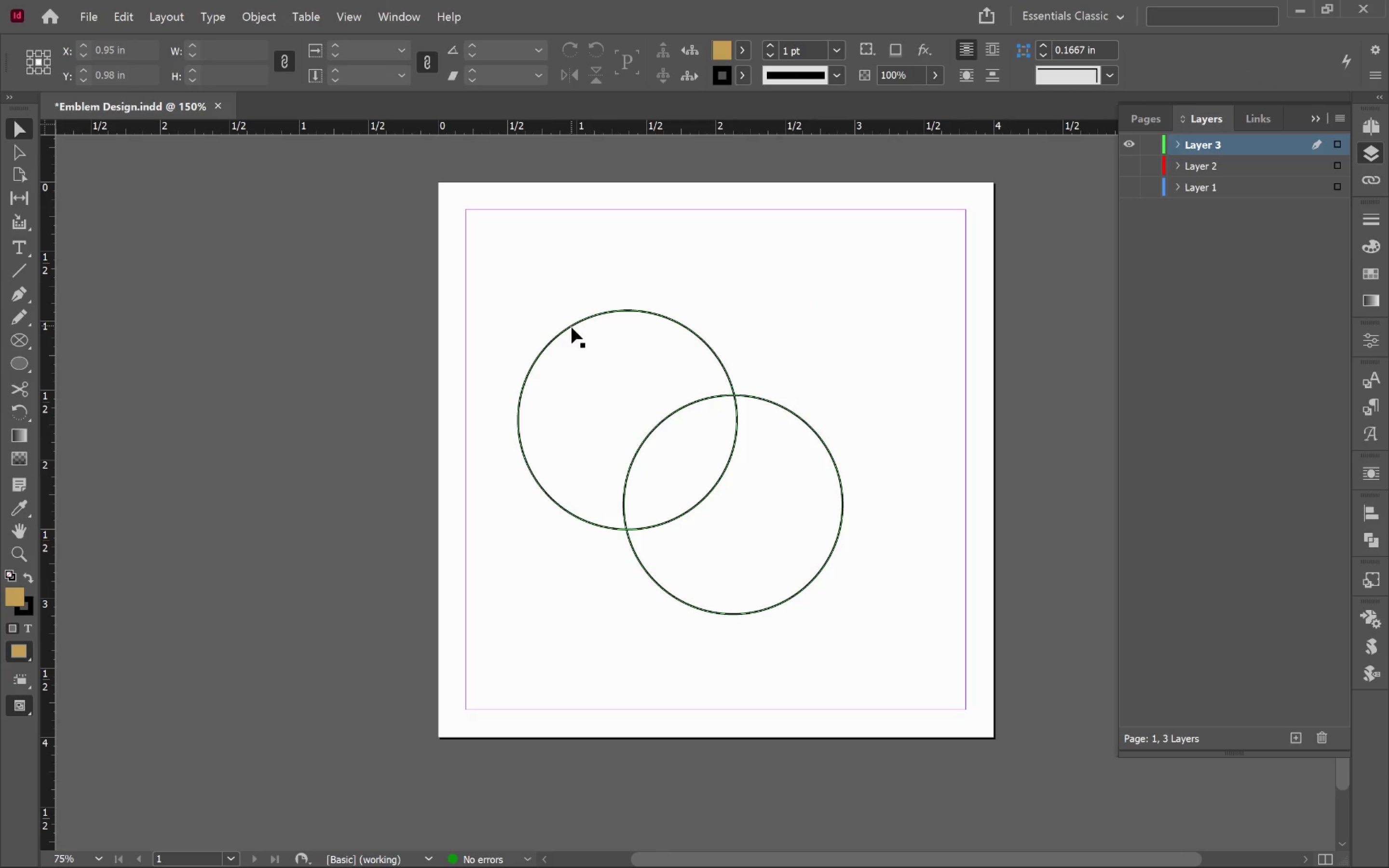 
left_click_drag(start_coordinate=[569, 325], to_coordinate=[751, 451])
 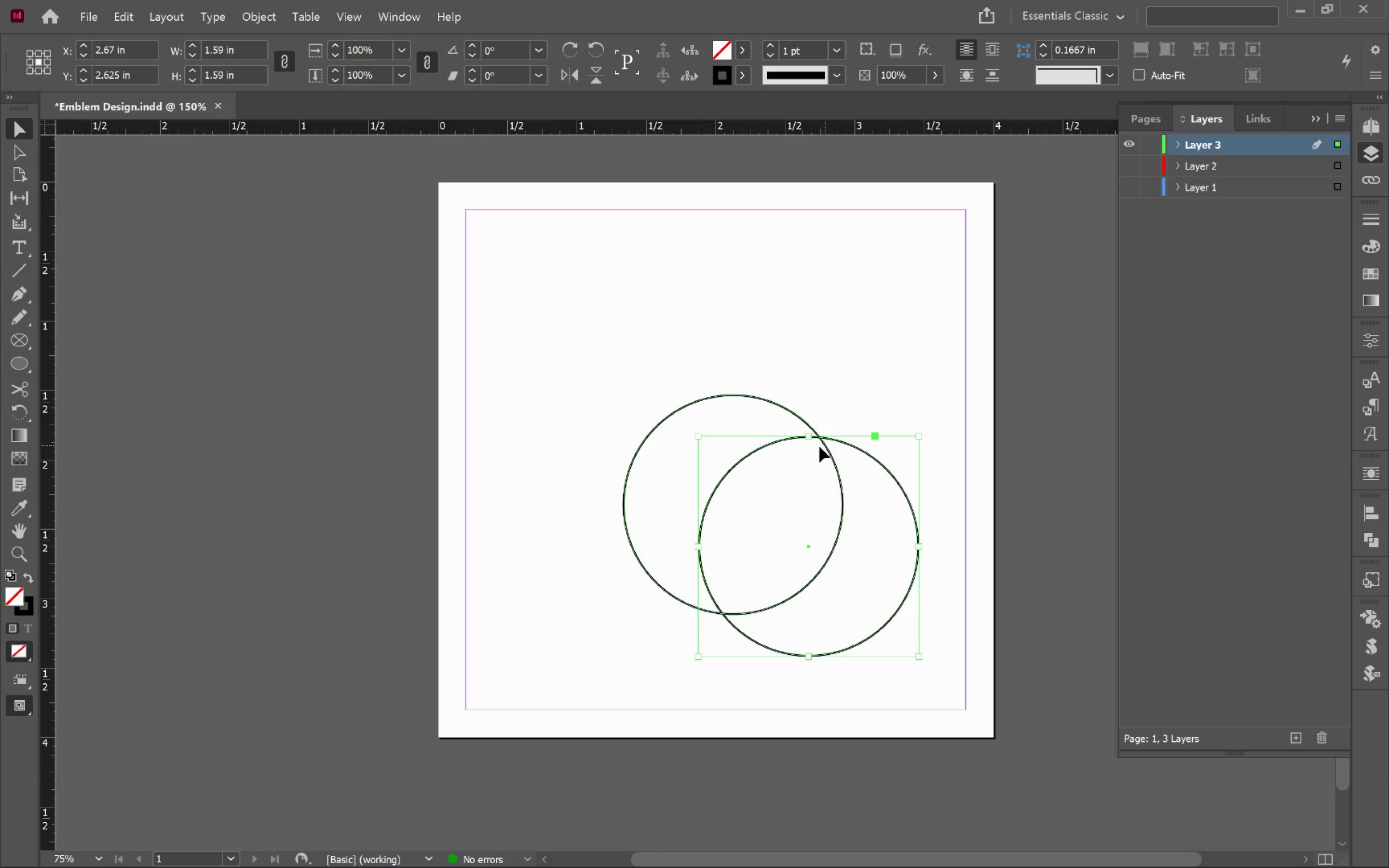 
left_click_drag(start_coordinate=[807, 438], to_coordinate=[818, 394])
 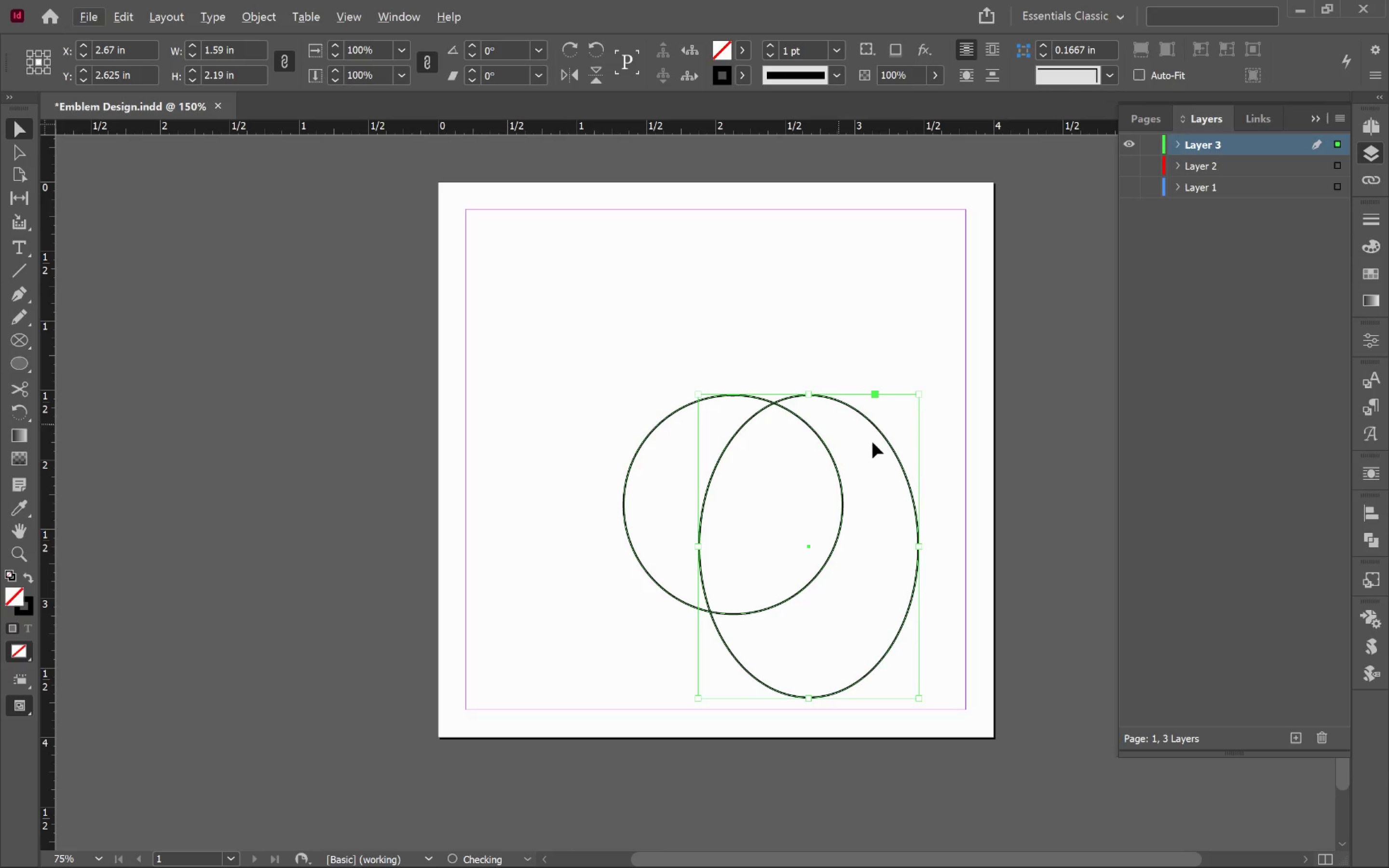 
hold_key(key=AltLeft, duration=1.16)
 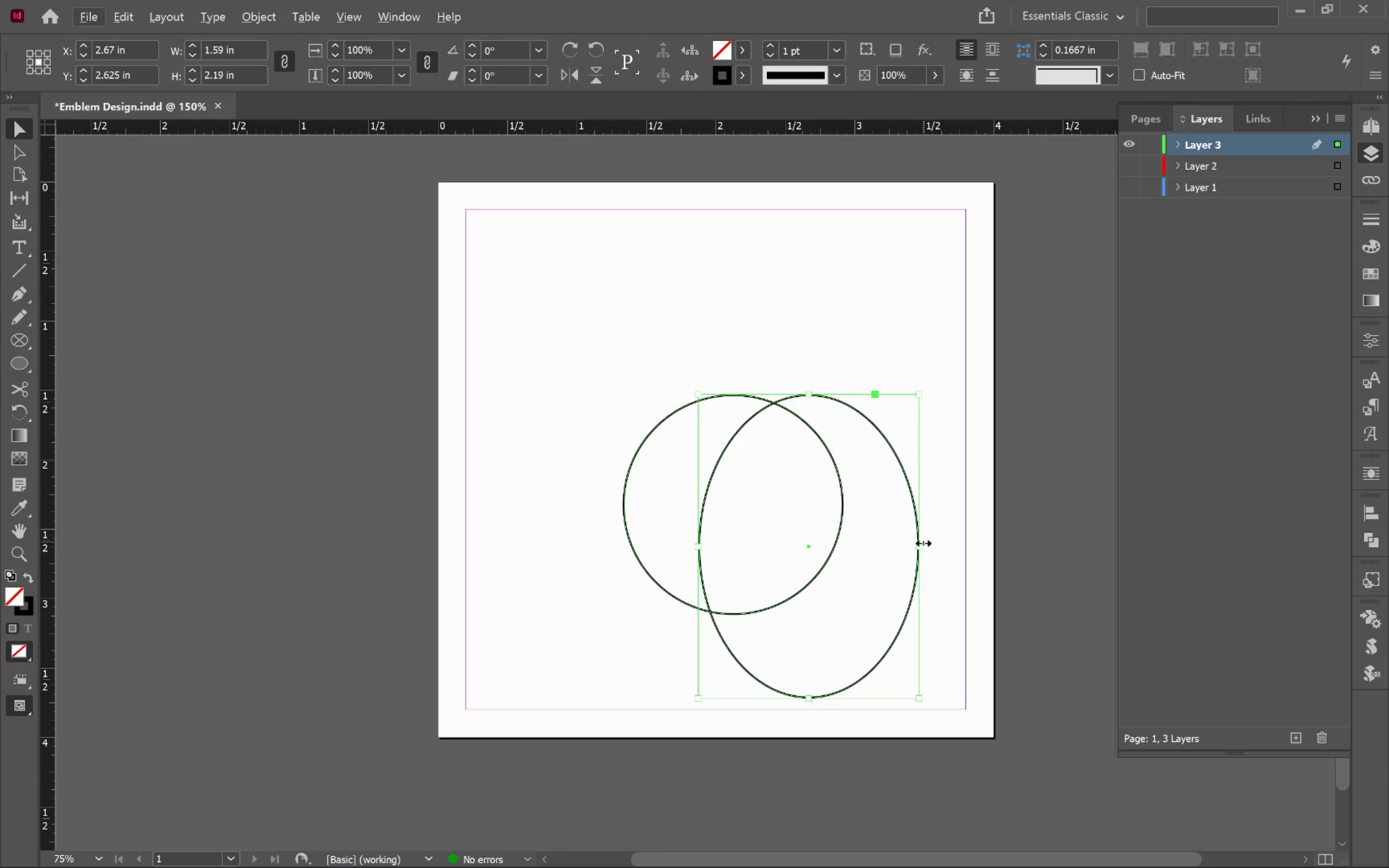 
hold_key(key=AltLeft, duration=1.27)
left_click_drag(start_coordinate=[923, 544], to_coordinate=[976, 557])
 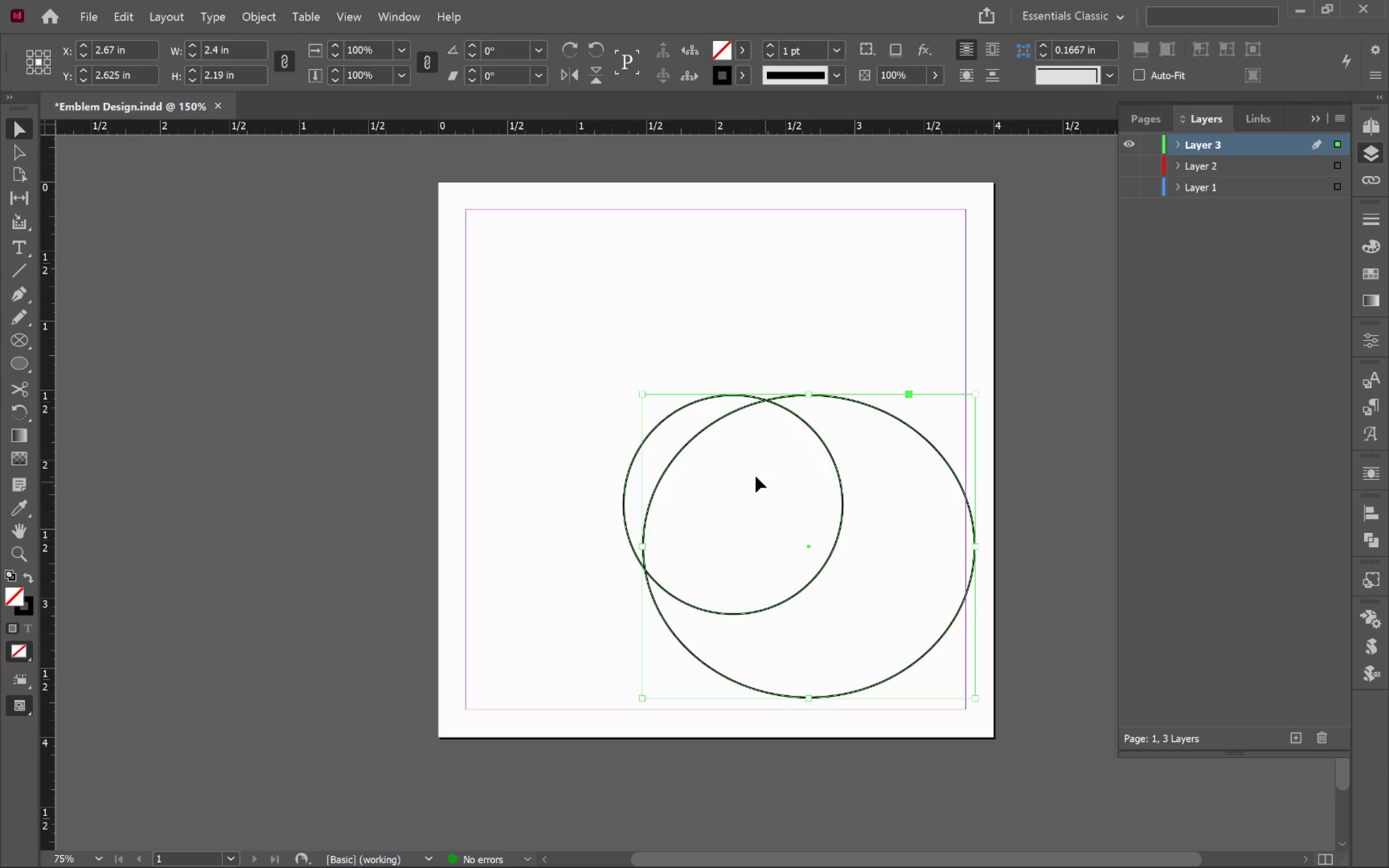 
left_click_drag(start_coordinate=[644, 396], to_coordinate=[616, 380])
 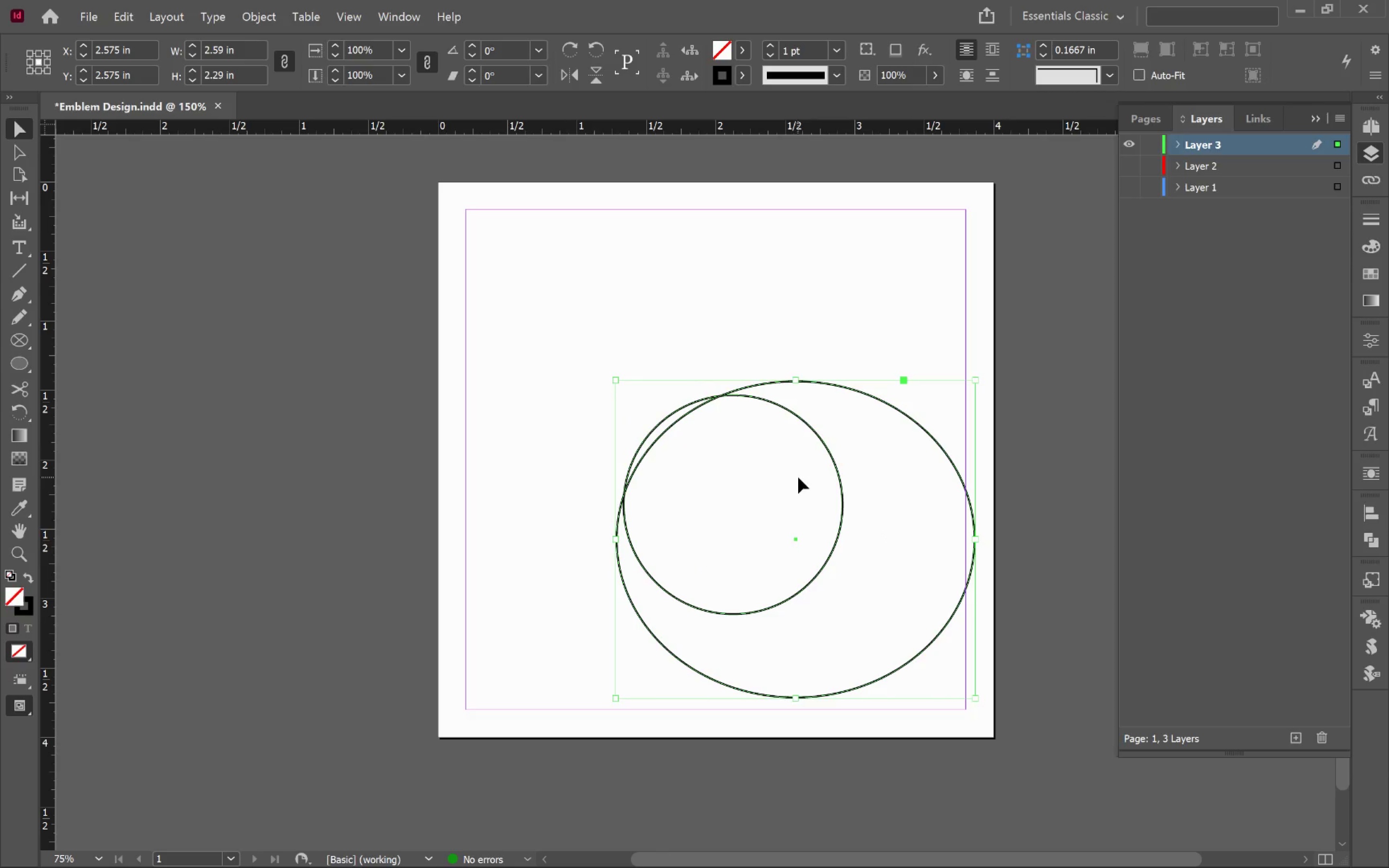 
hold_key(key=AltLeft, duration=1.73)
scroll: coordinate [757, 469], scroll_direction: up, amount: 2.0
 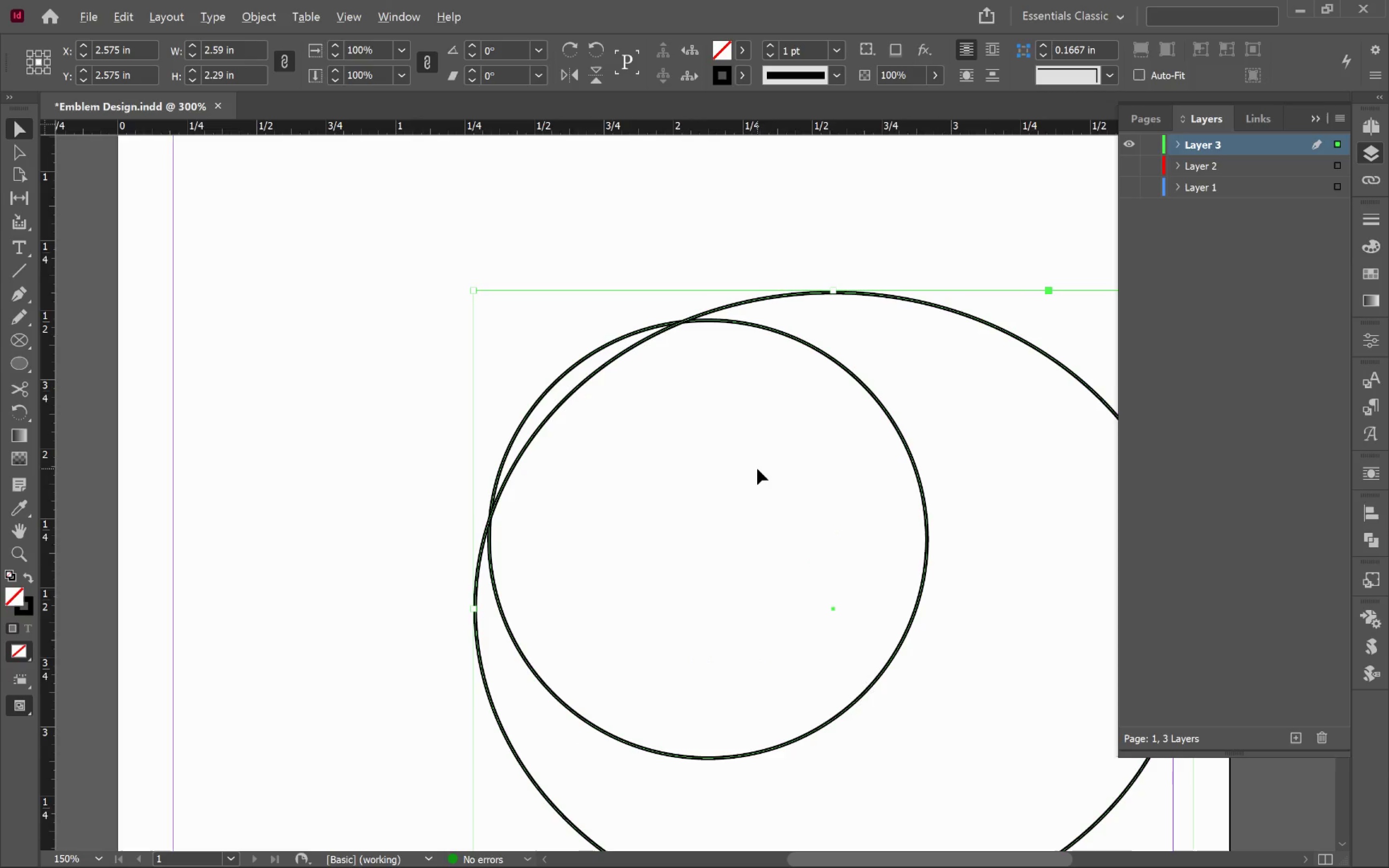 
scroll: coordinate [757, 469], scroll_direction: down, amount: 1.0
 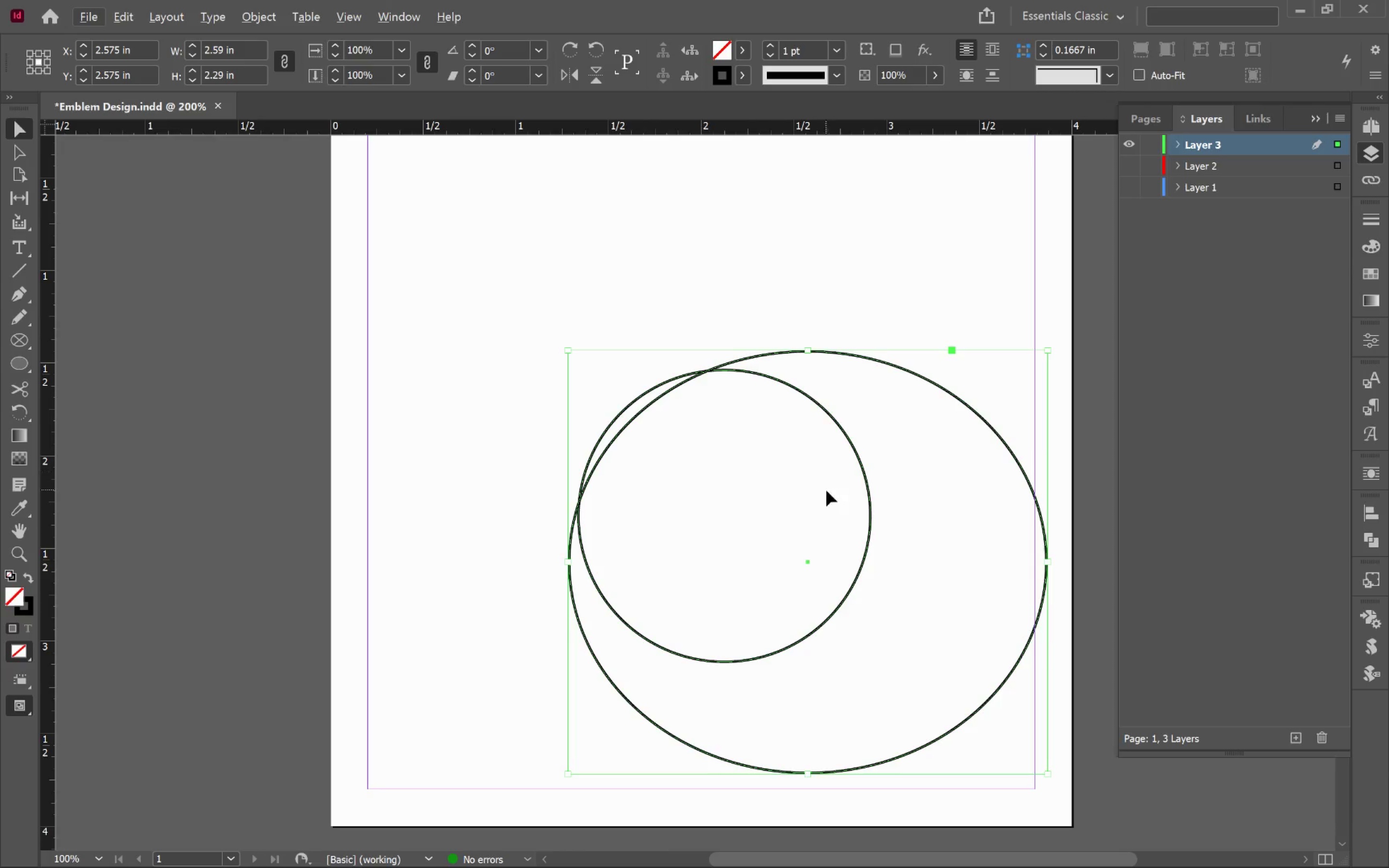 
hold_key(key=Space, duration=1.06)
 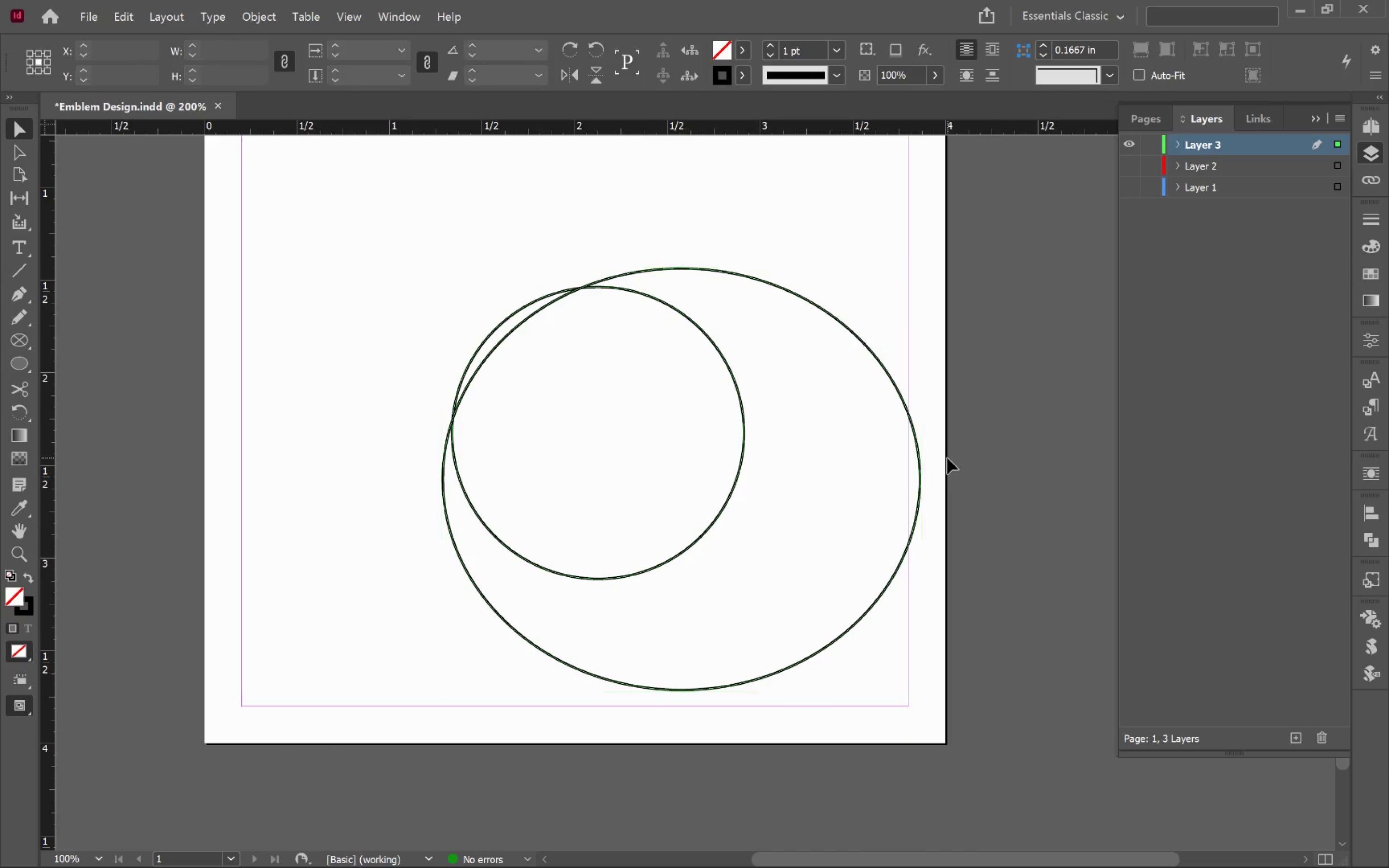 
left_click_drag(start_coordinate=[781, 484], to_coordinate=[654, 401])
 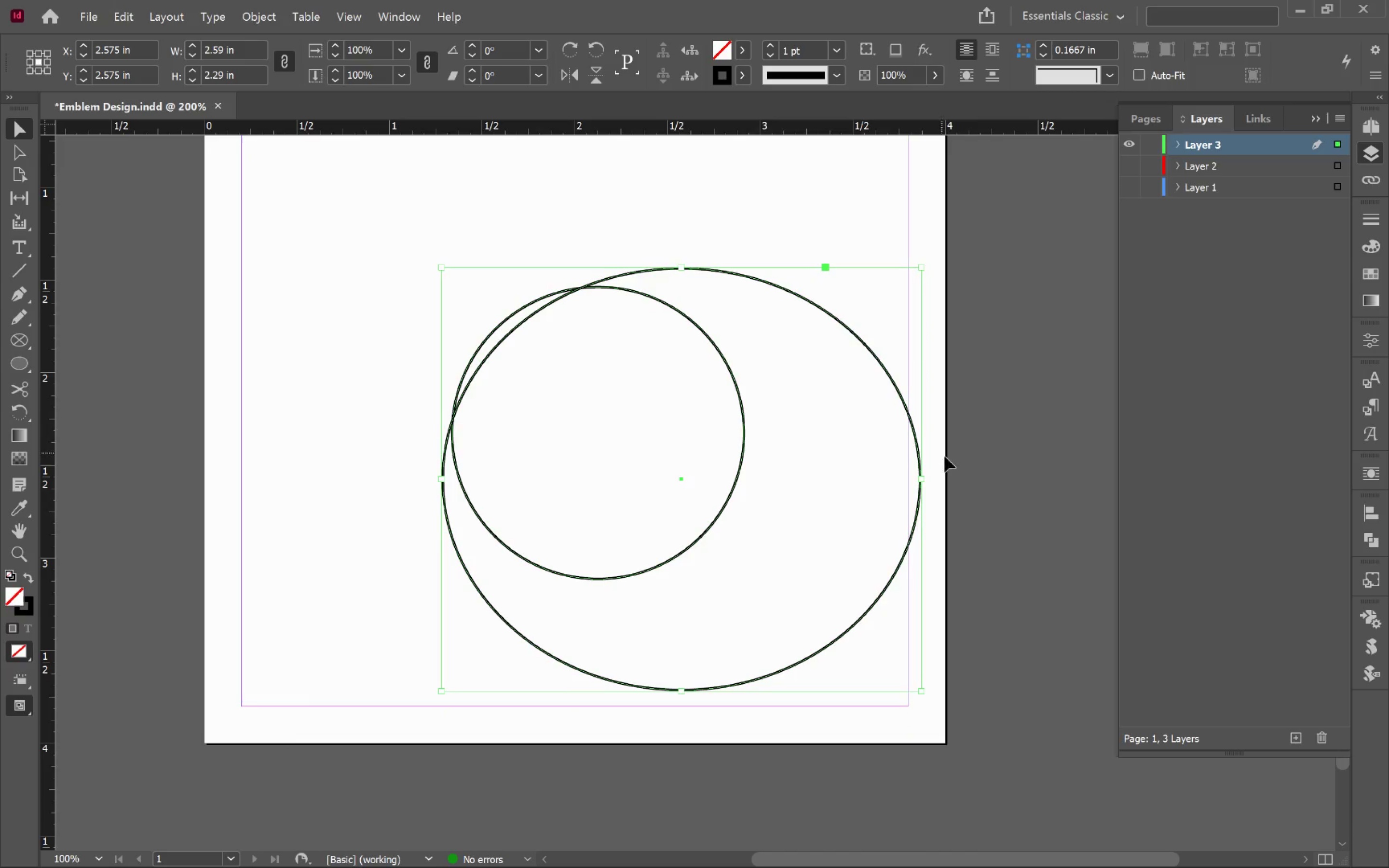 
left_click([947, 458])
 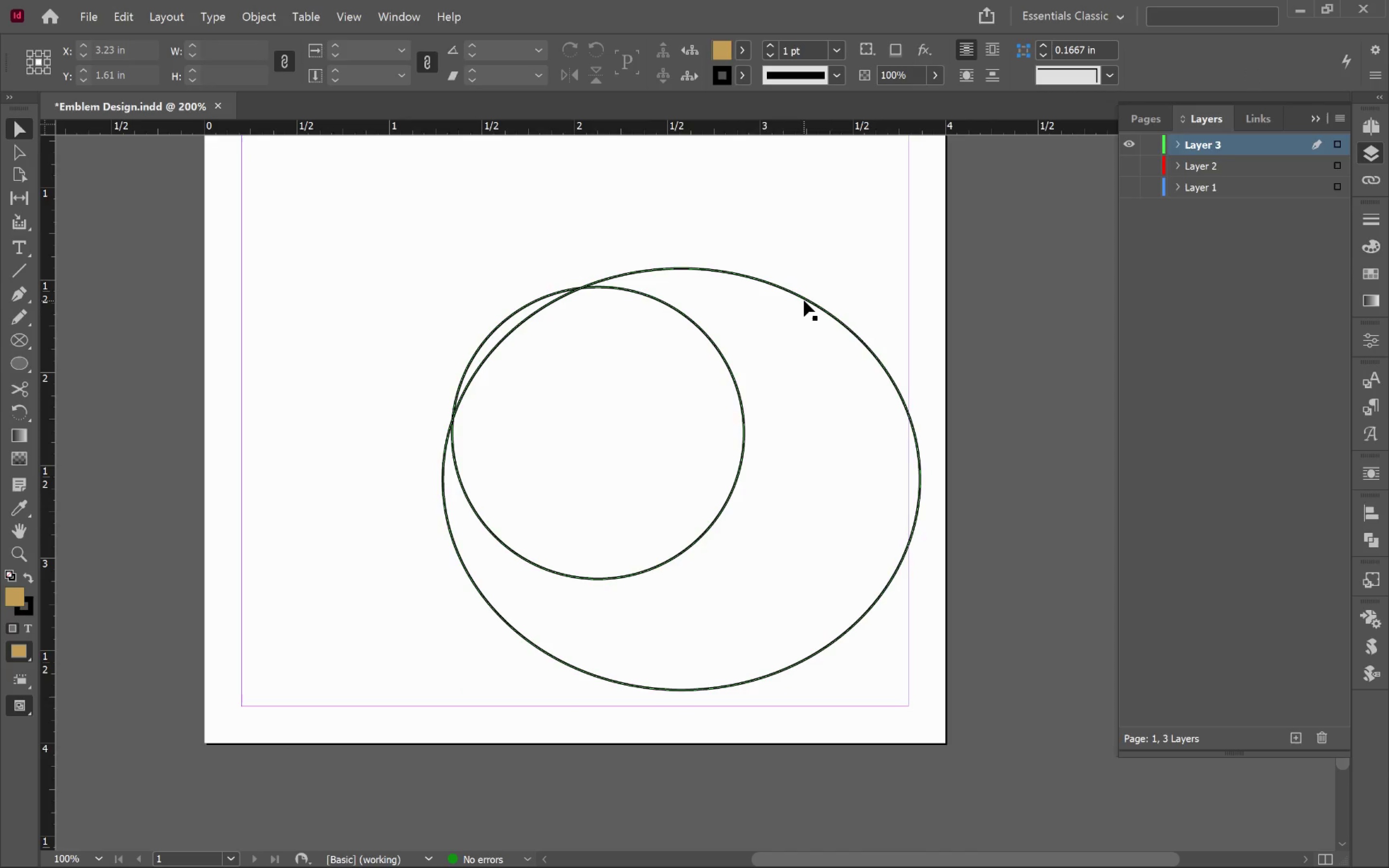 
left_click_drag(start_coordinate=[804, 300], to_coordinate=[817, 316])
 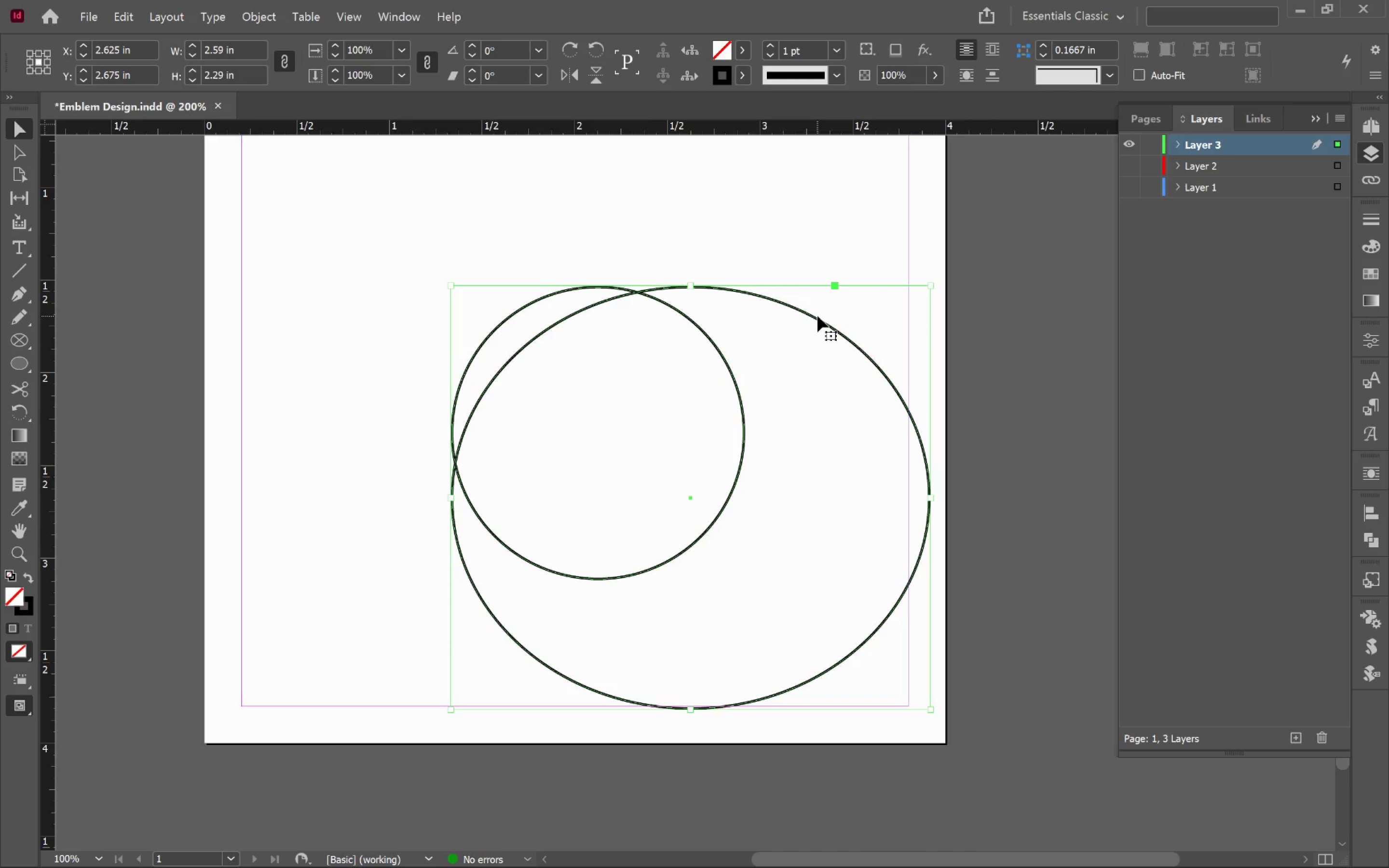 
left_click_drag(start_coordinate=[817, 316], to_coordinate=[810, 294])
 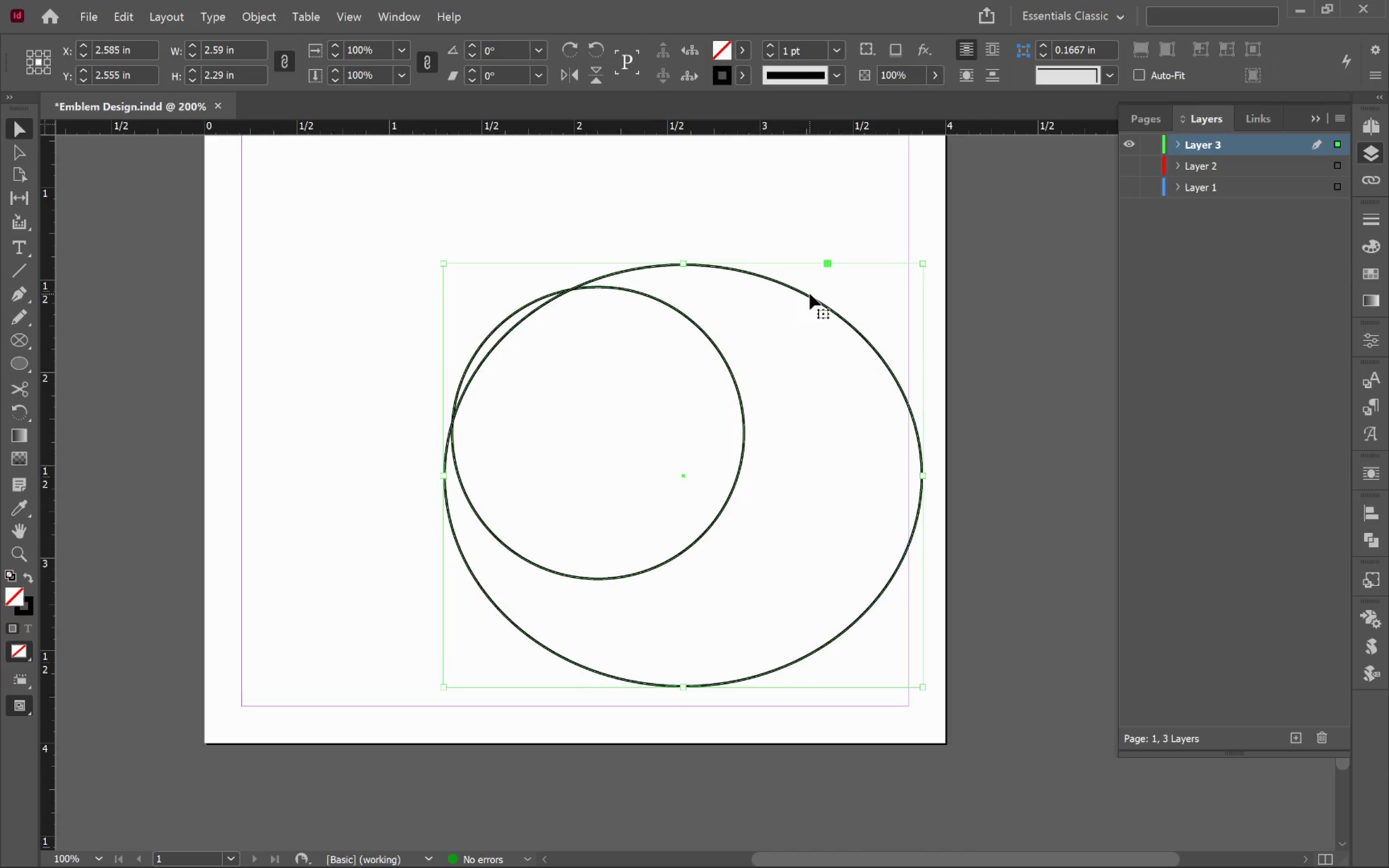 
key(Control+Z)
 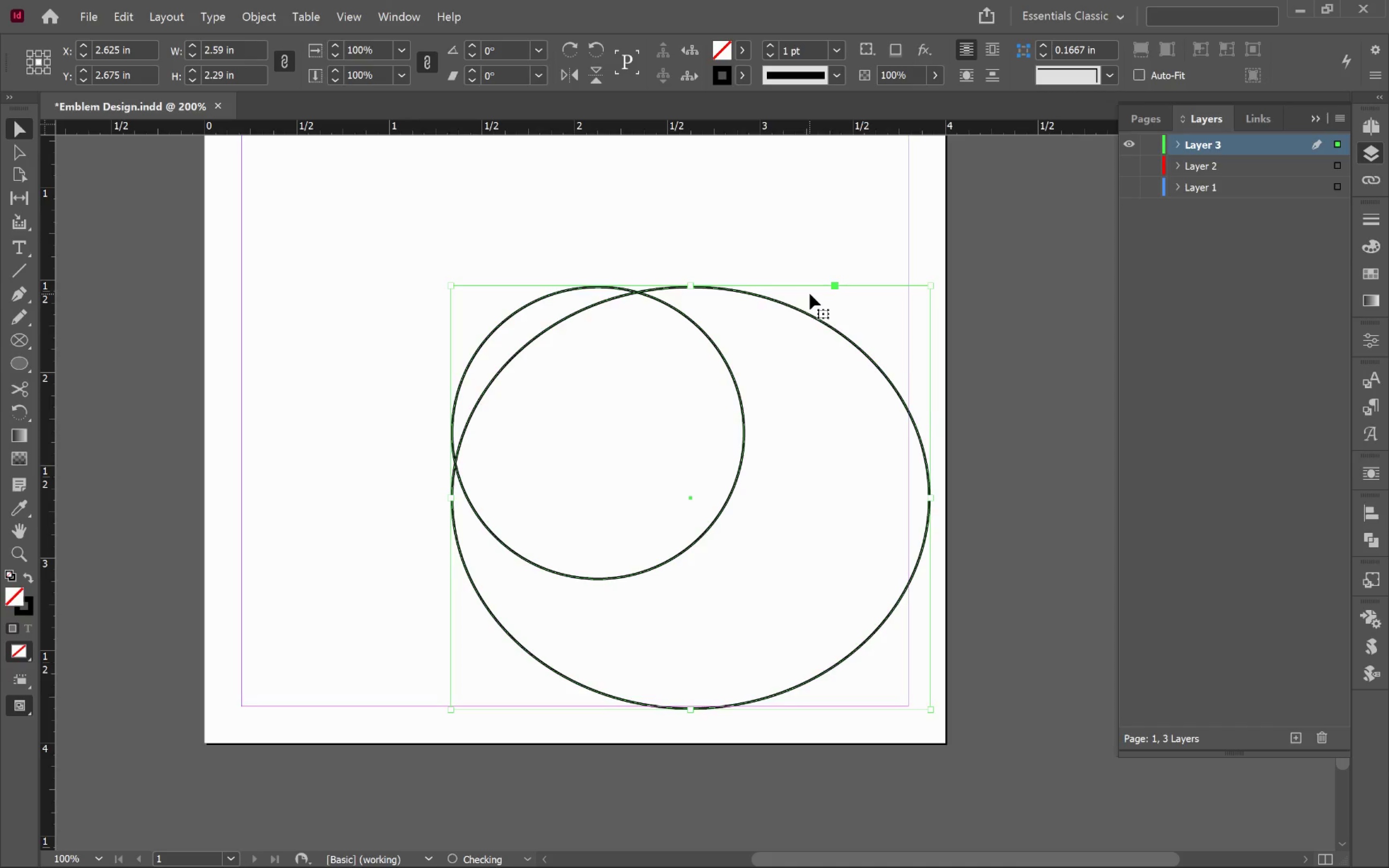 
key(Control+Z)
 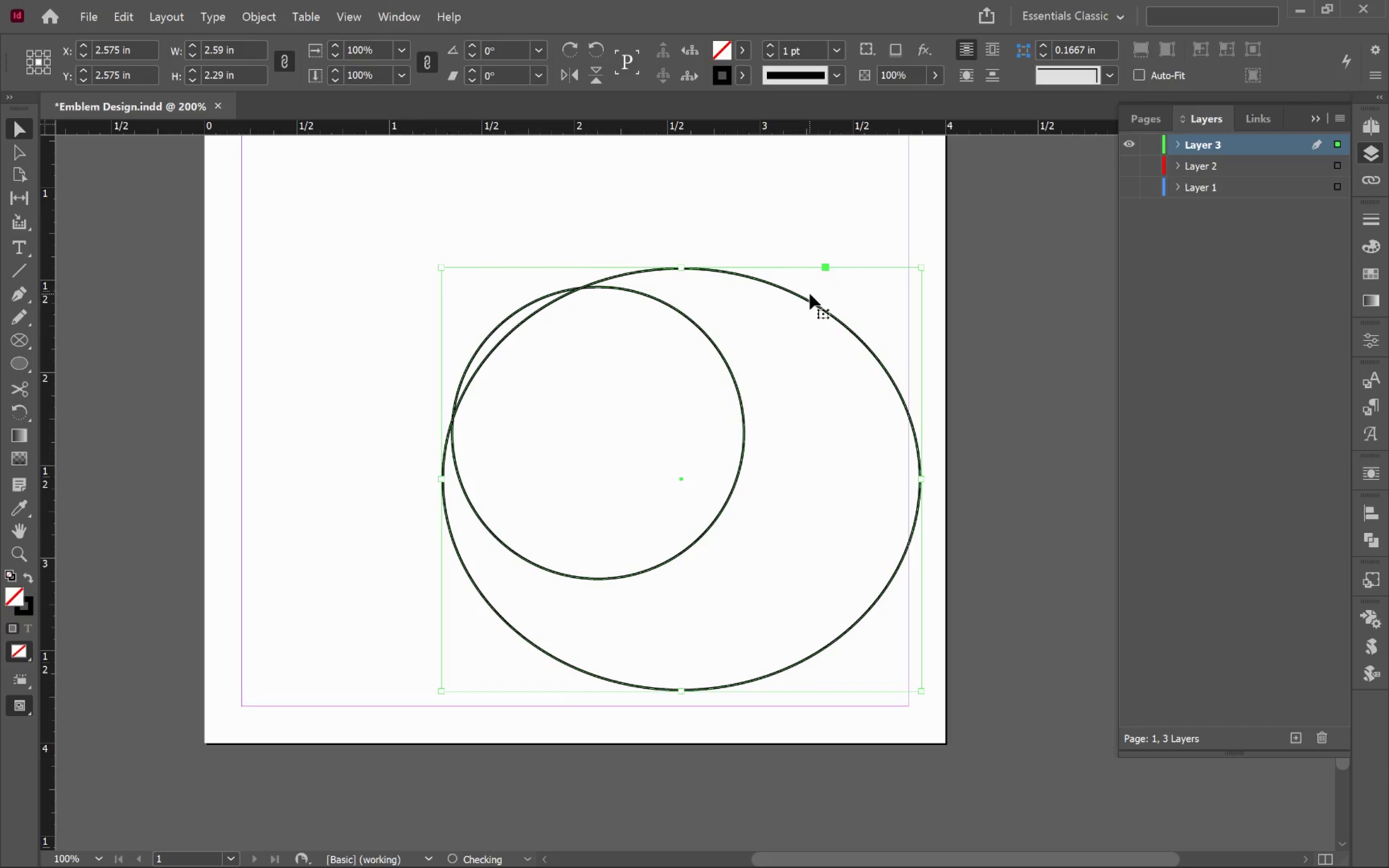 
key(Control+Z)
 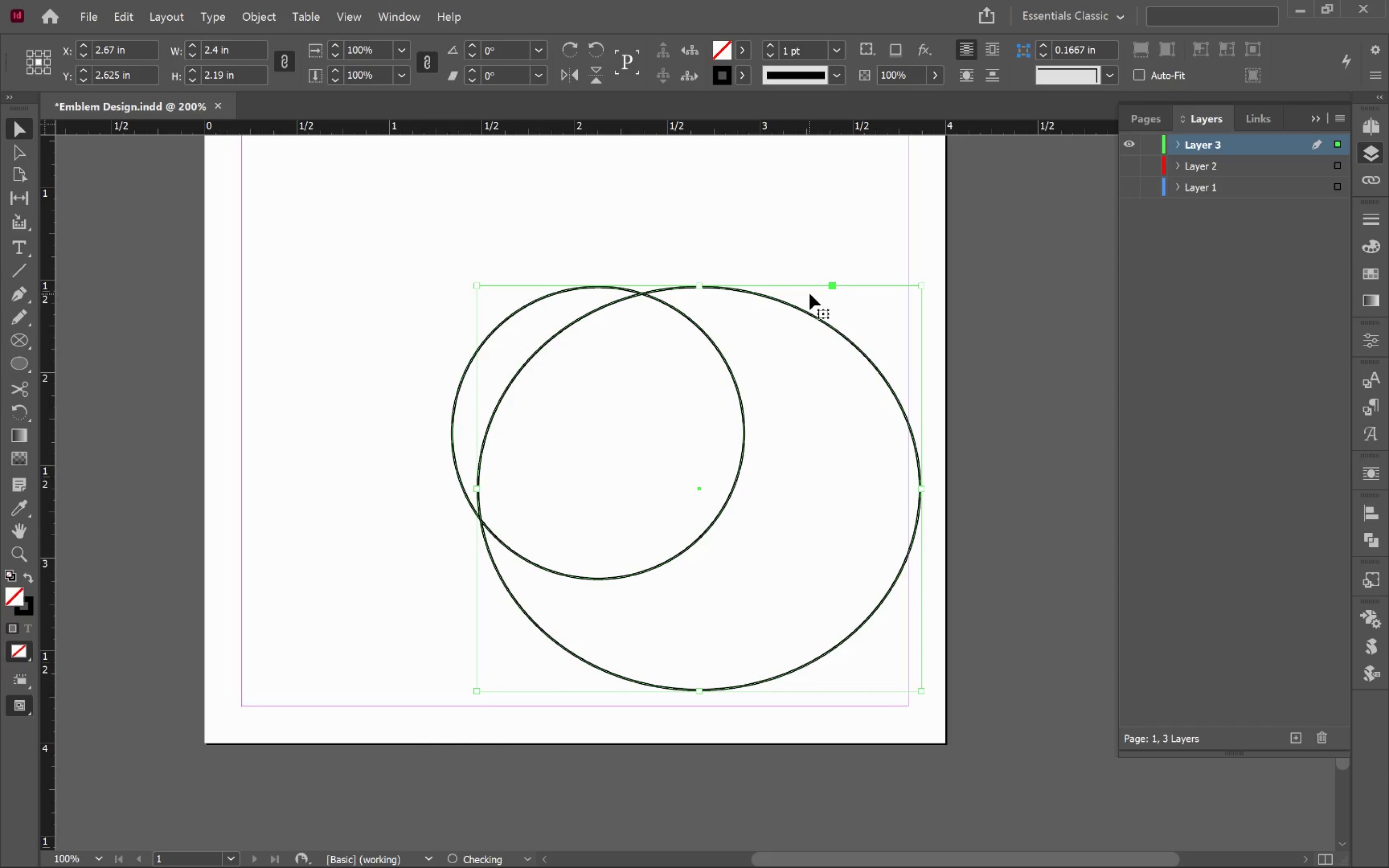 
key(Control+Z)
 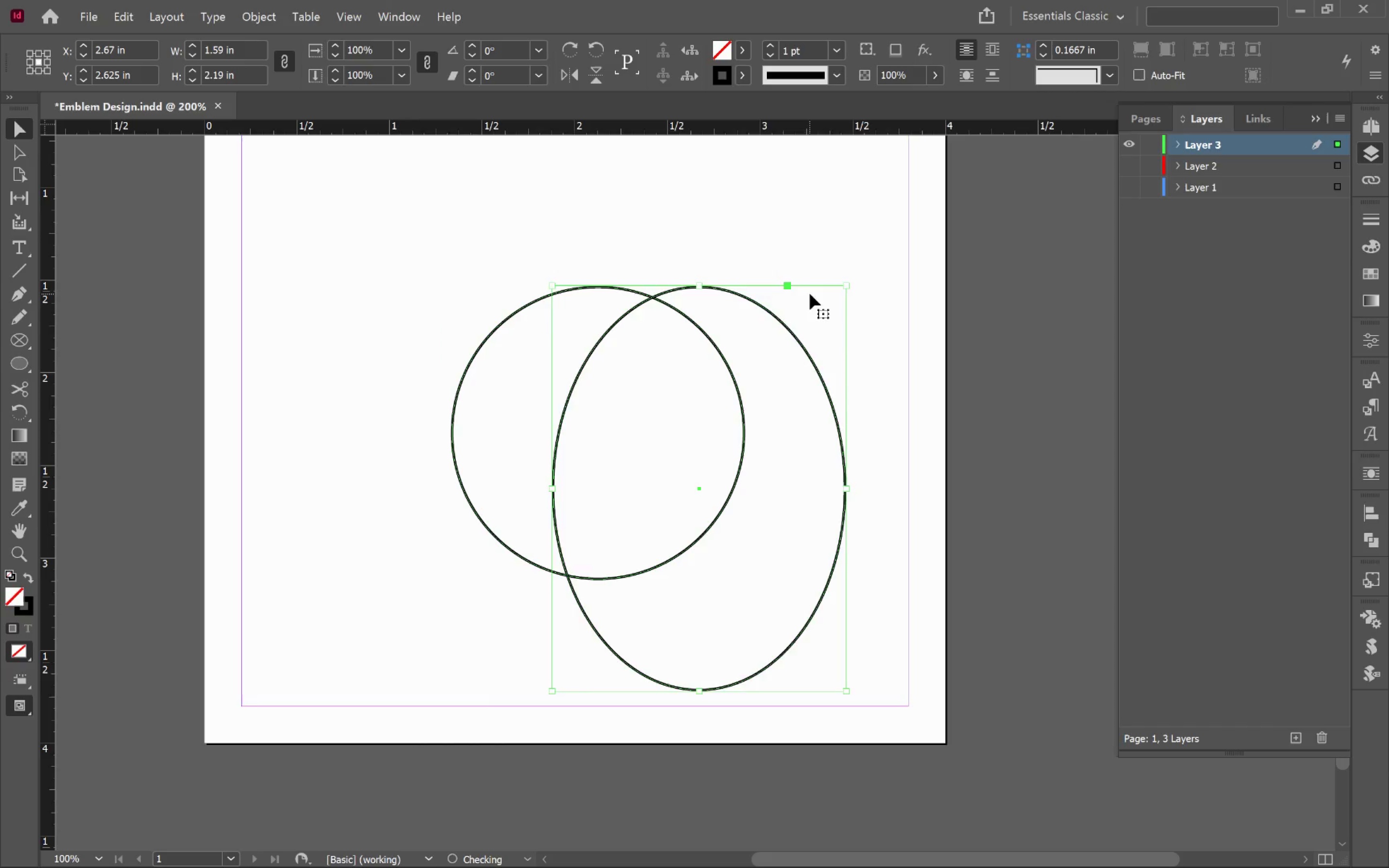 
key(Control+Z)
 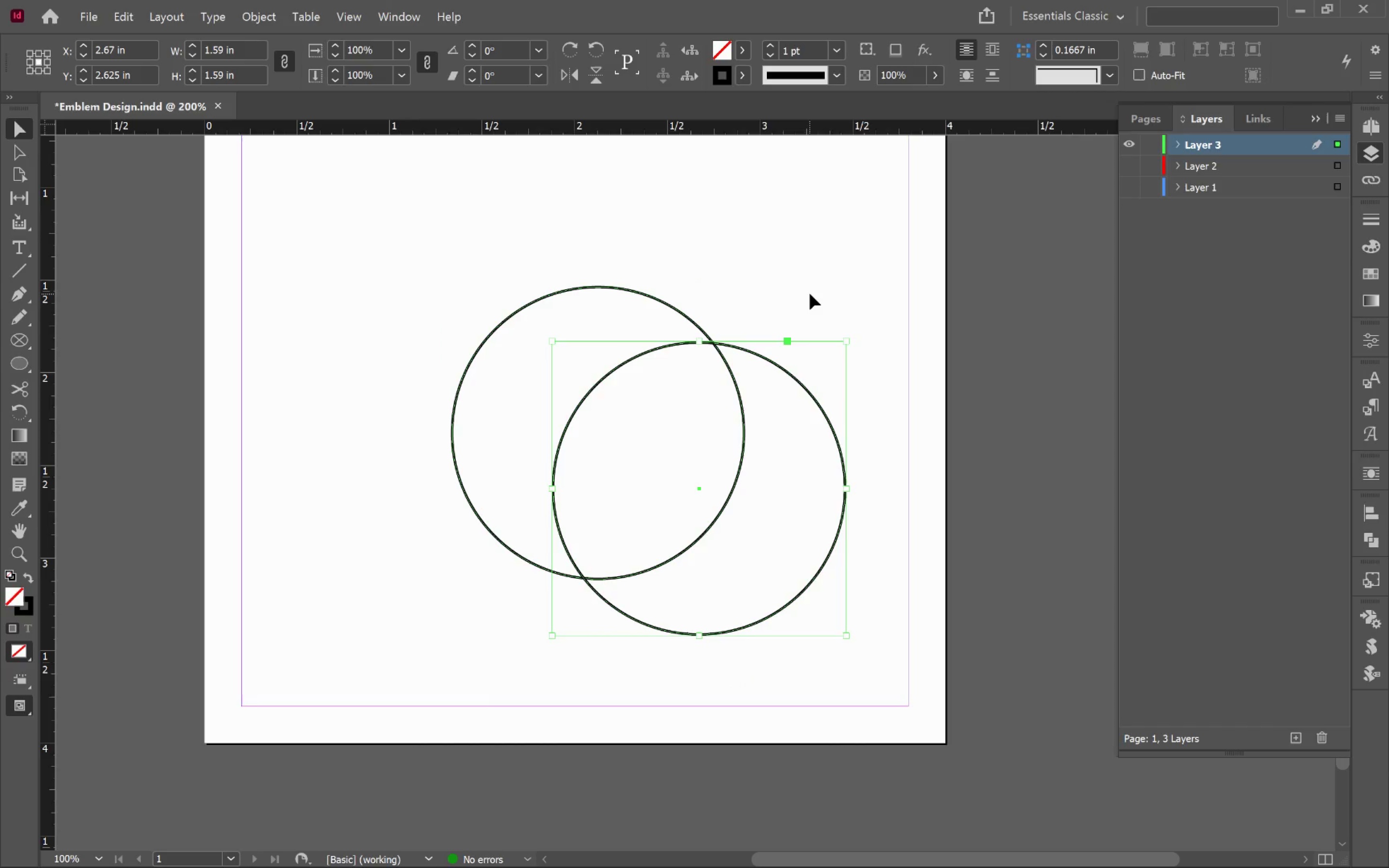 
key(Control+Z)
 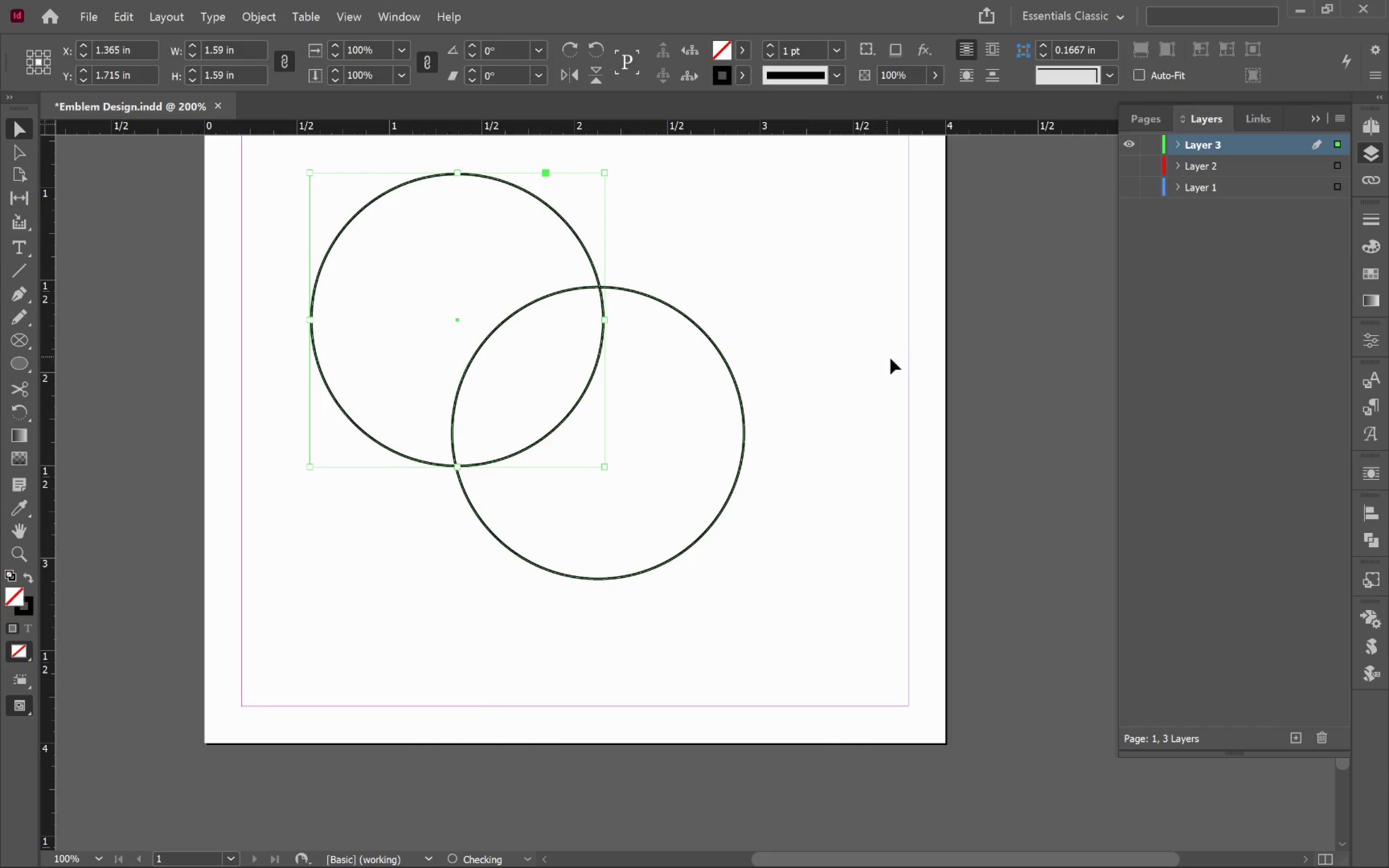 
left_click([894, 360])
 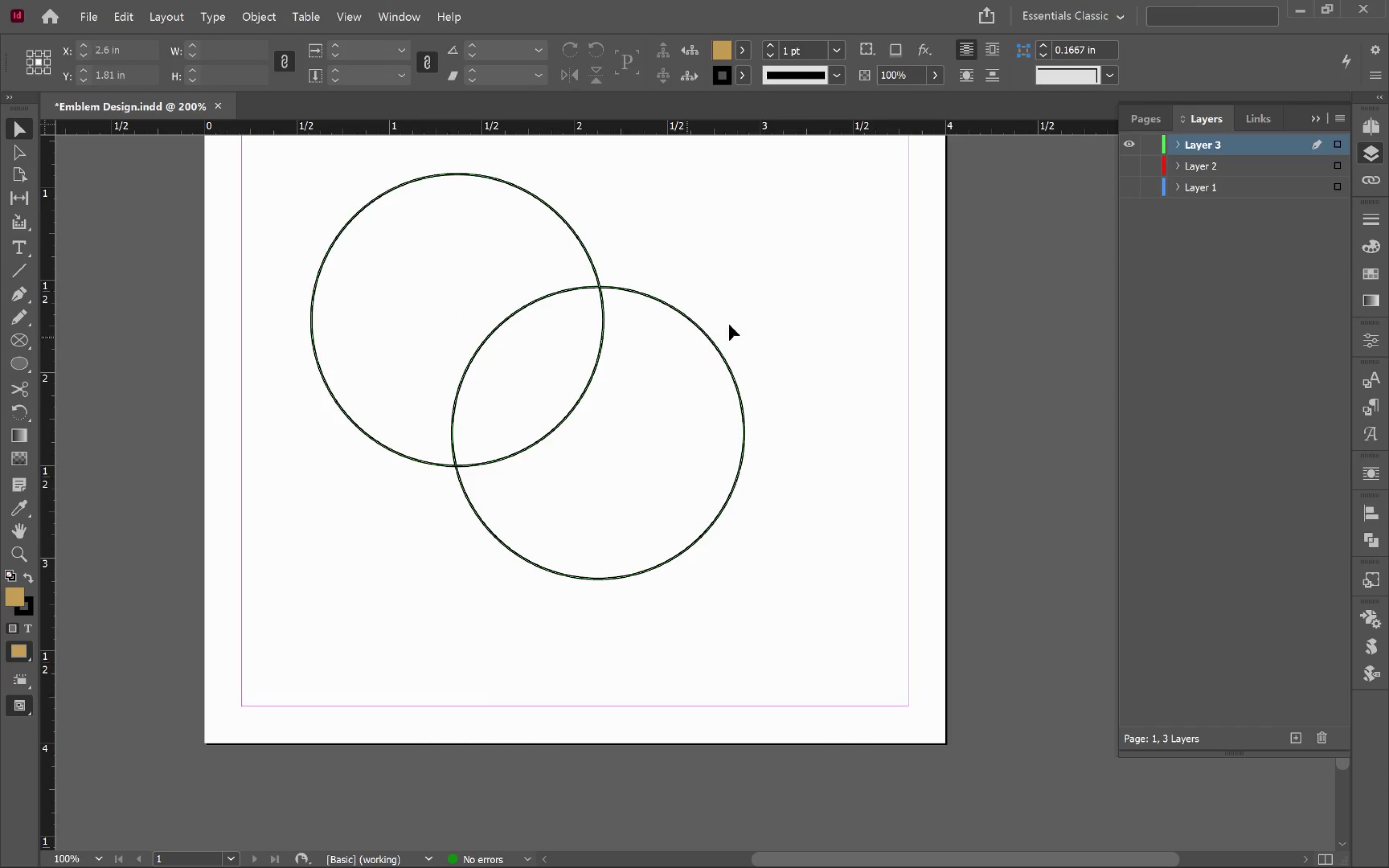 
left_click_drag(start_coordinate=[755, 229], to_coordinate=[463, 401])
 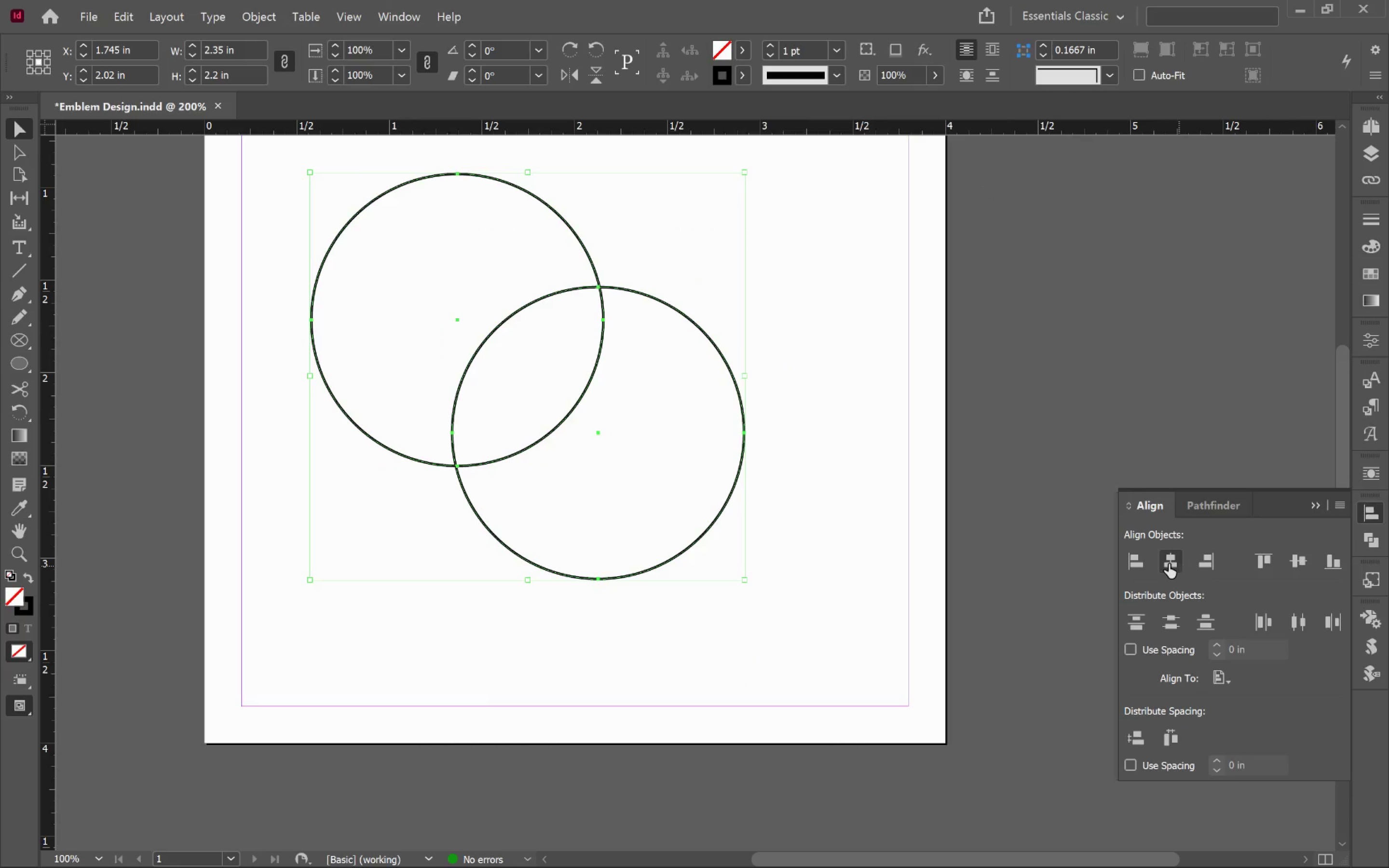 
left_click([1226, 670])
 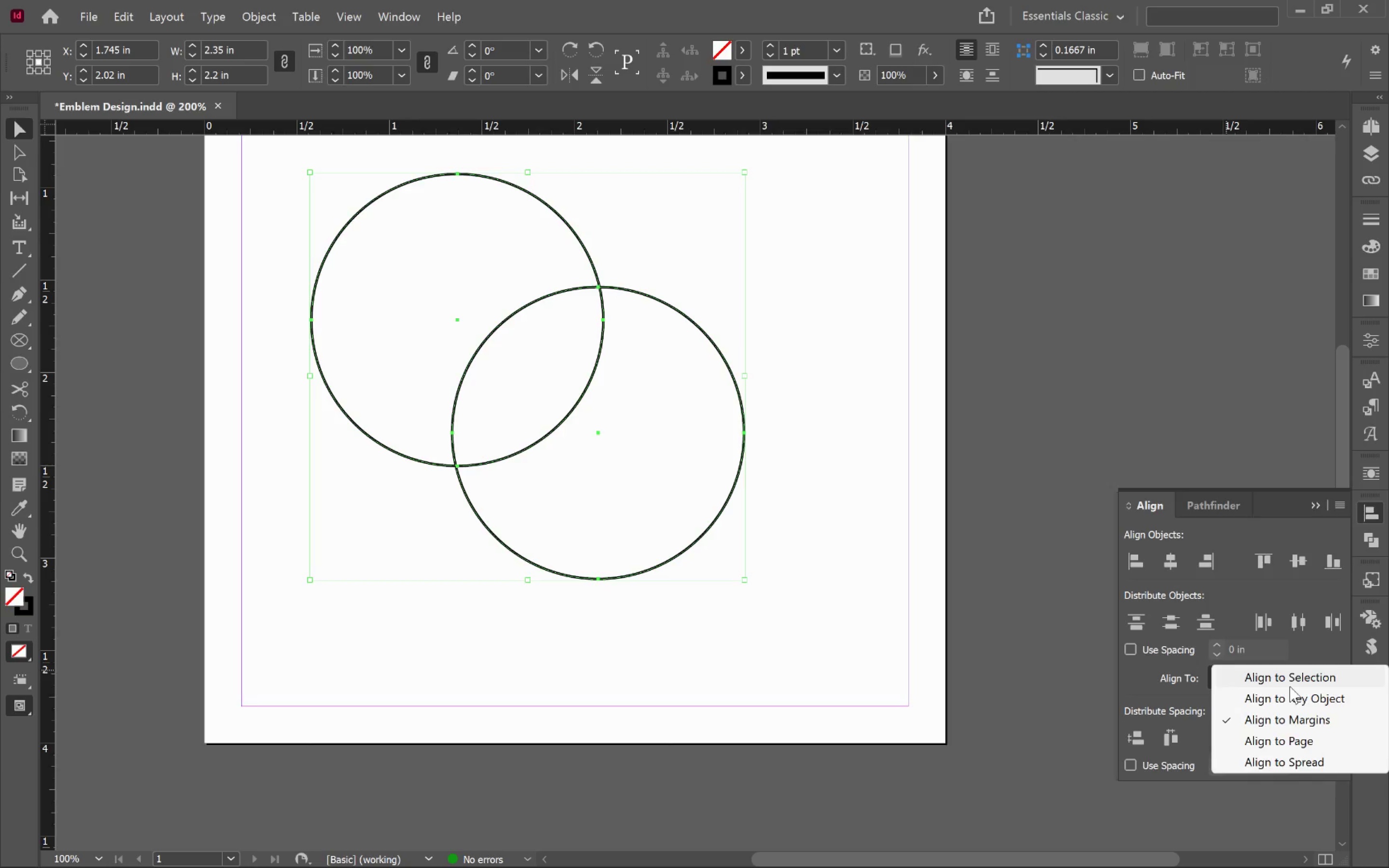 
left_click([1292, 684])
 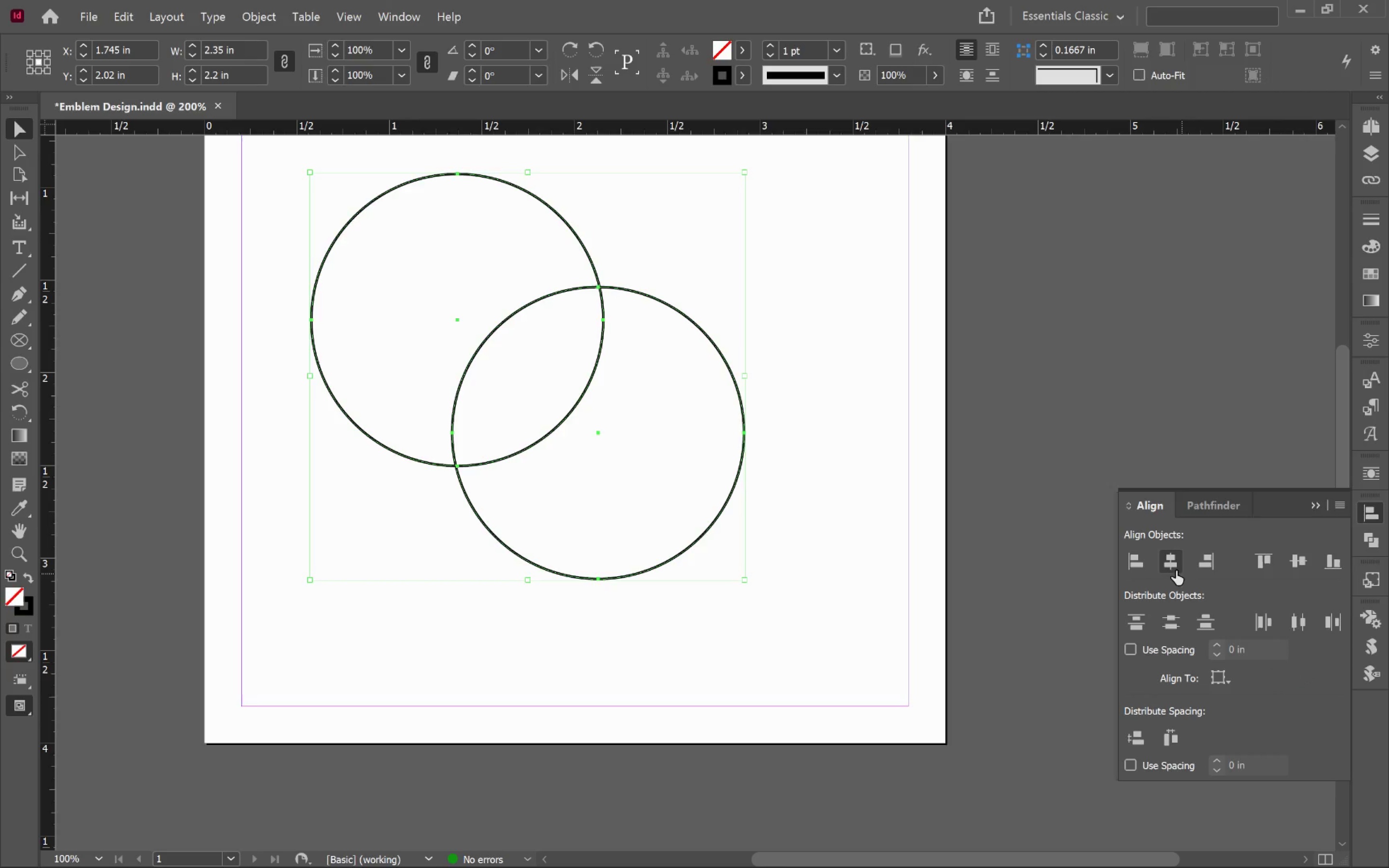 
left_click([1171, 567])
 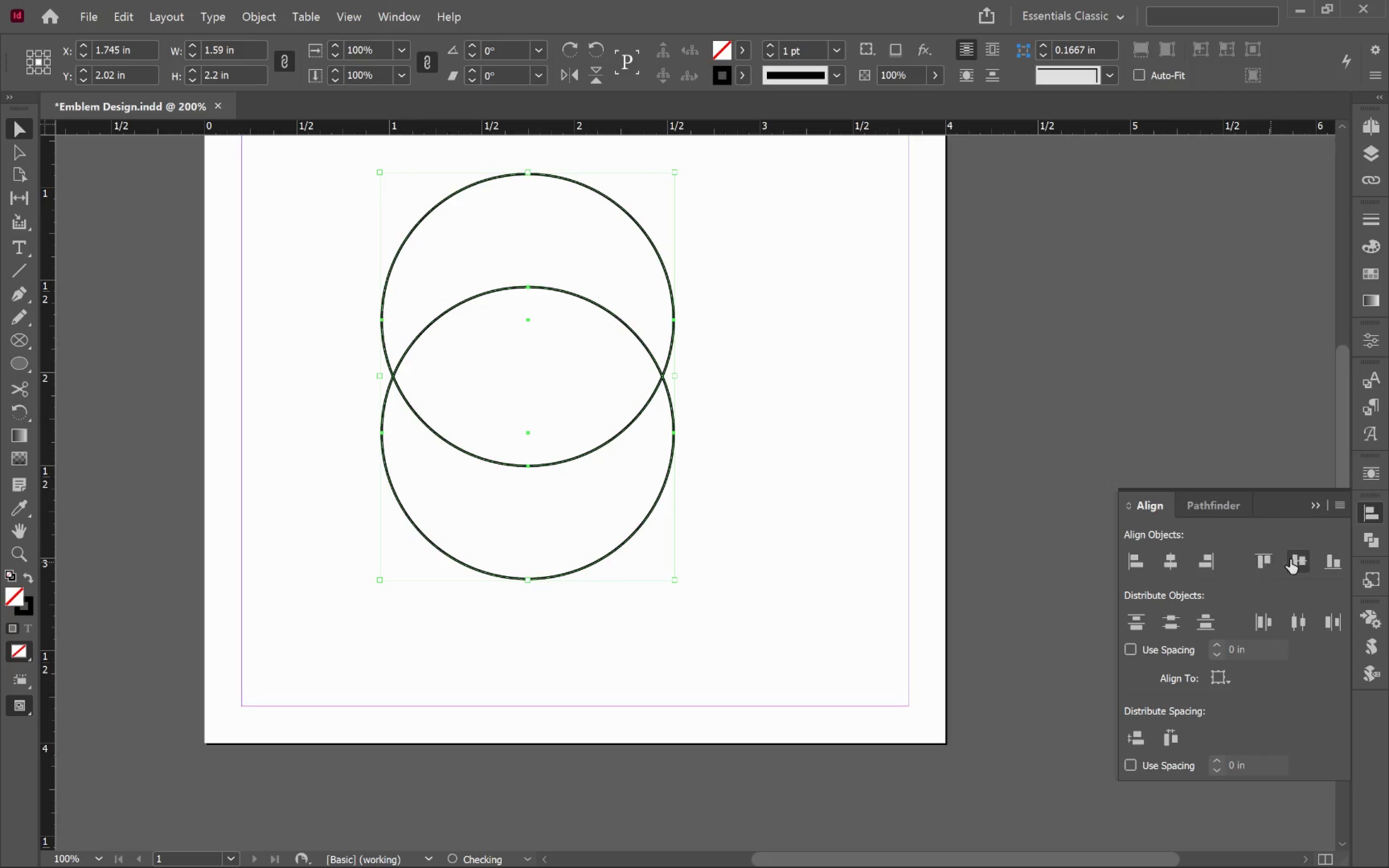 
left_click([1300, 559])
 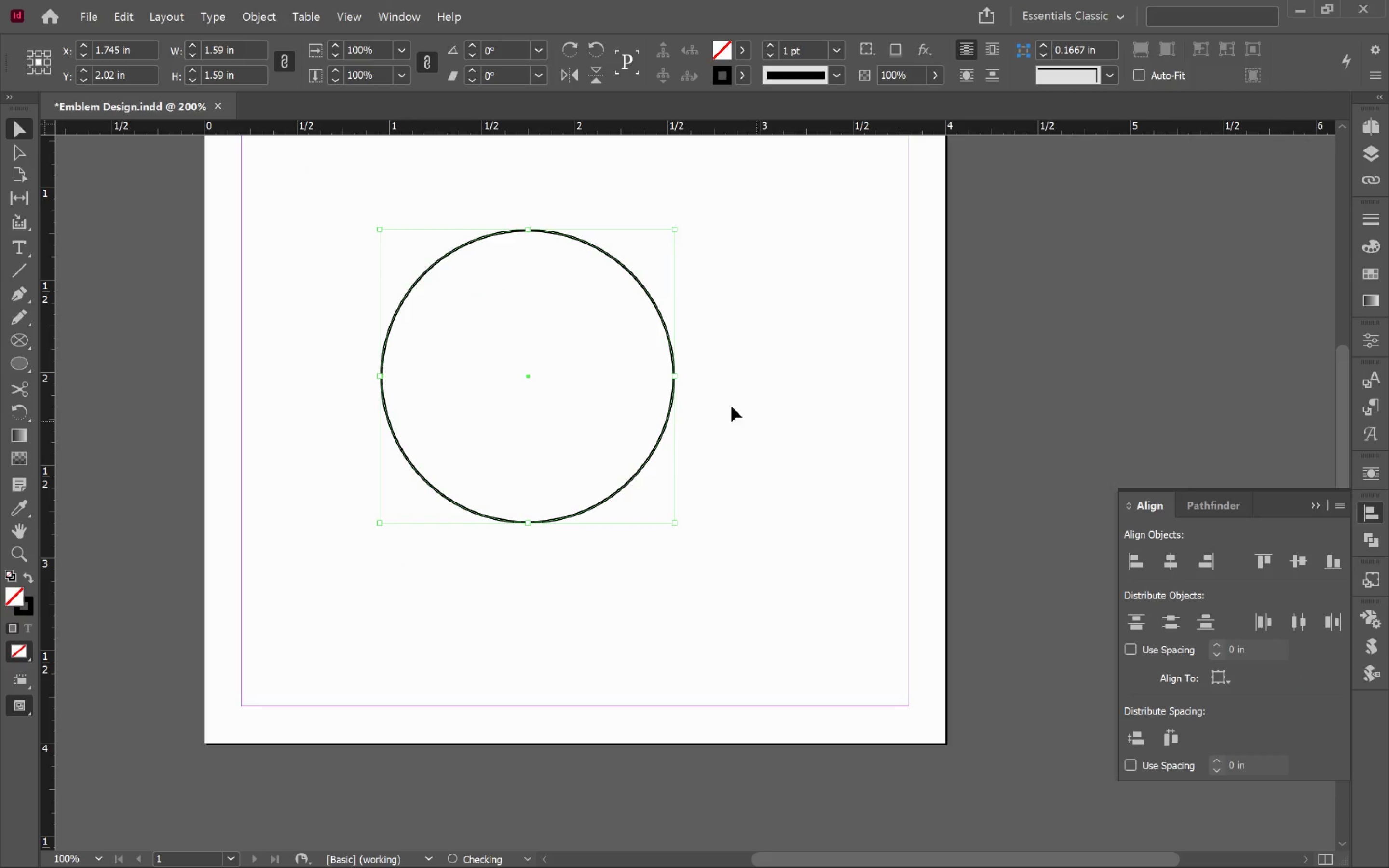 
left_click([666, 351])
 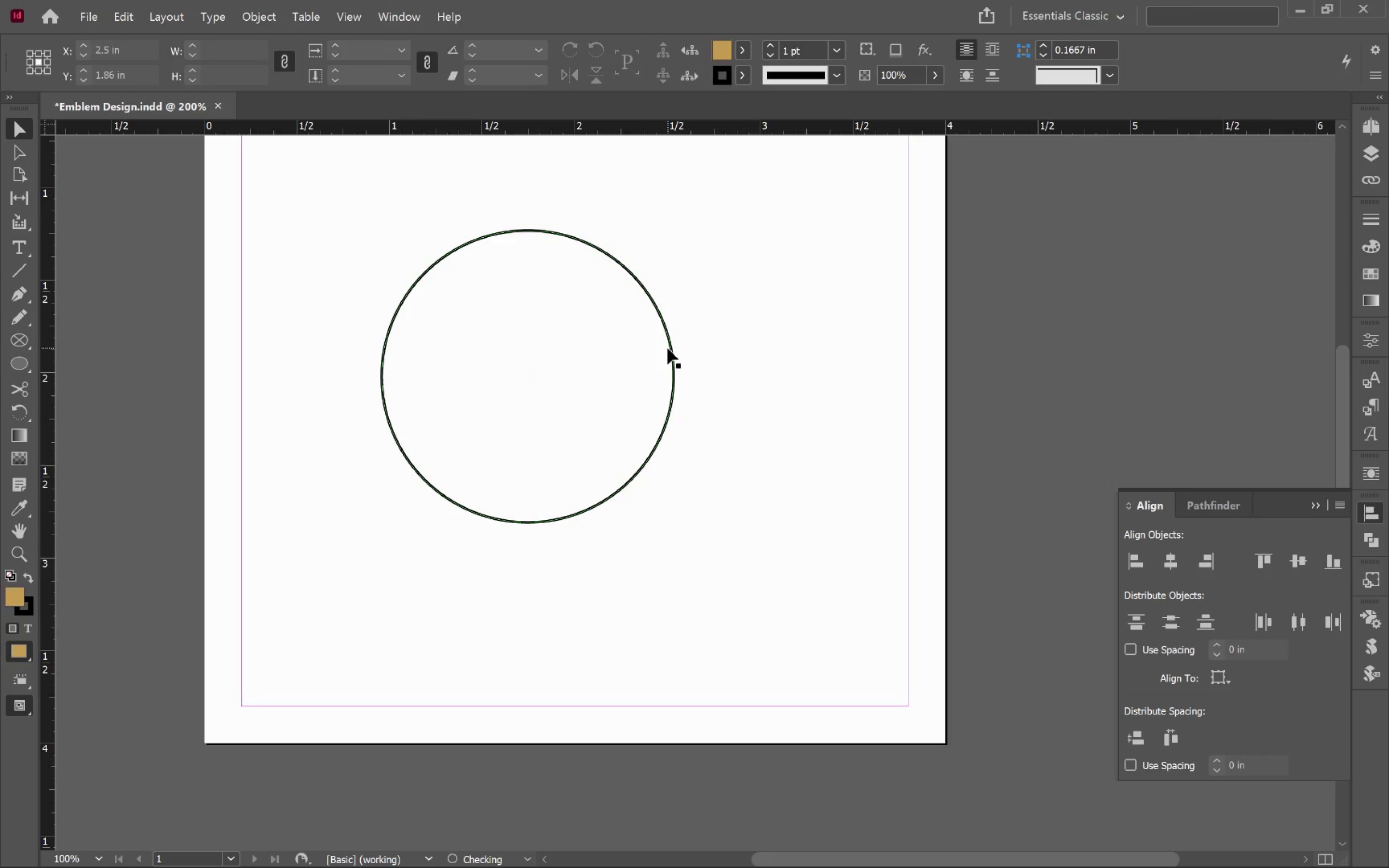 
left_click([670, 339])
 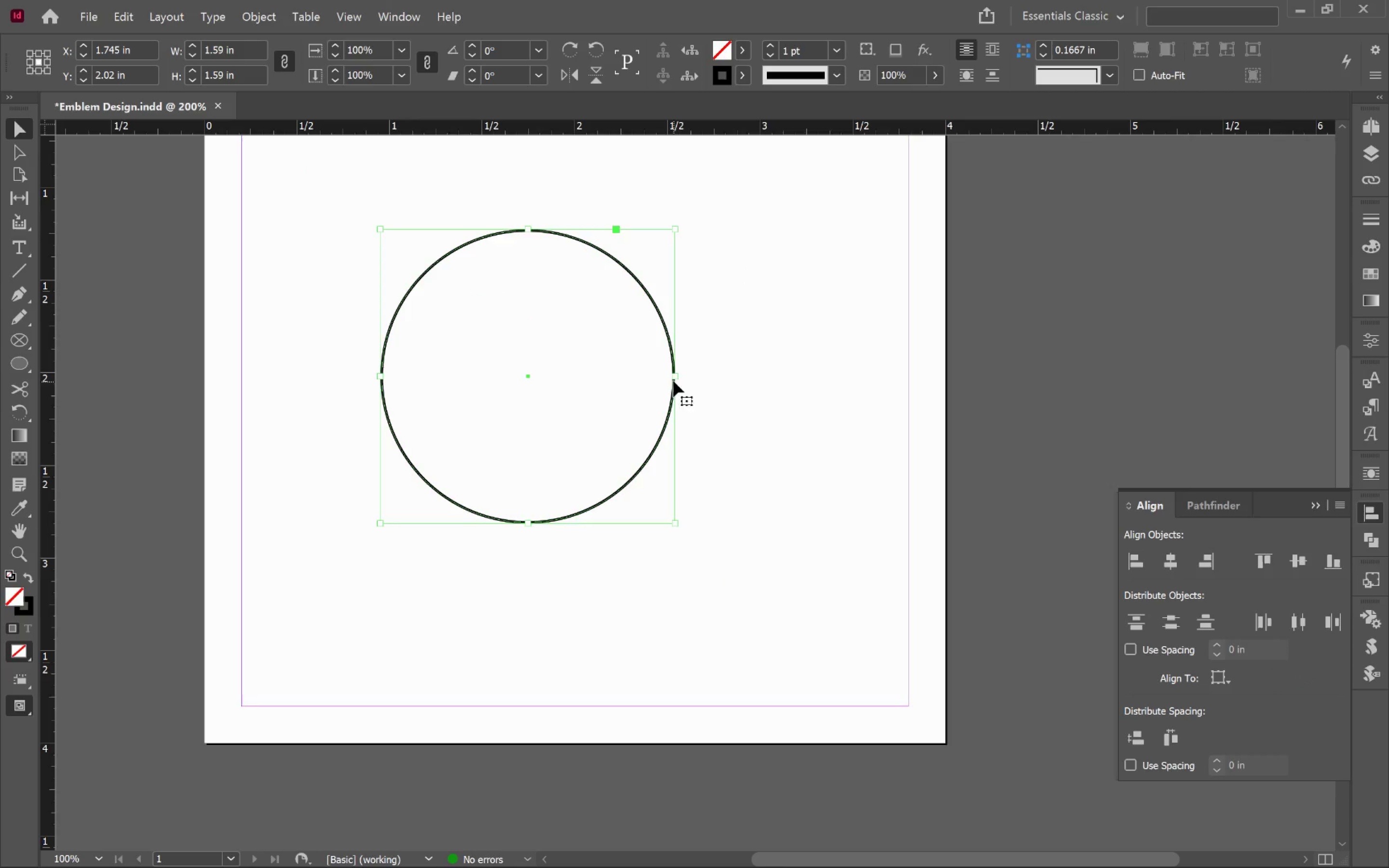 
hold_key(key=AltLeft, duration=1.5)
left_click_drag(start_coordinate=[673, 378], to_coordinate=[658, 376])
 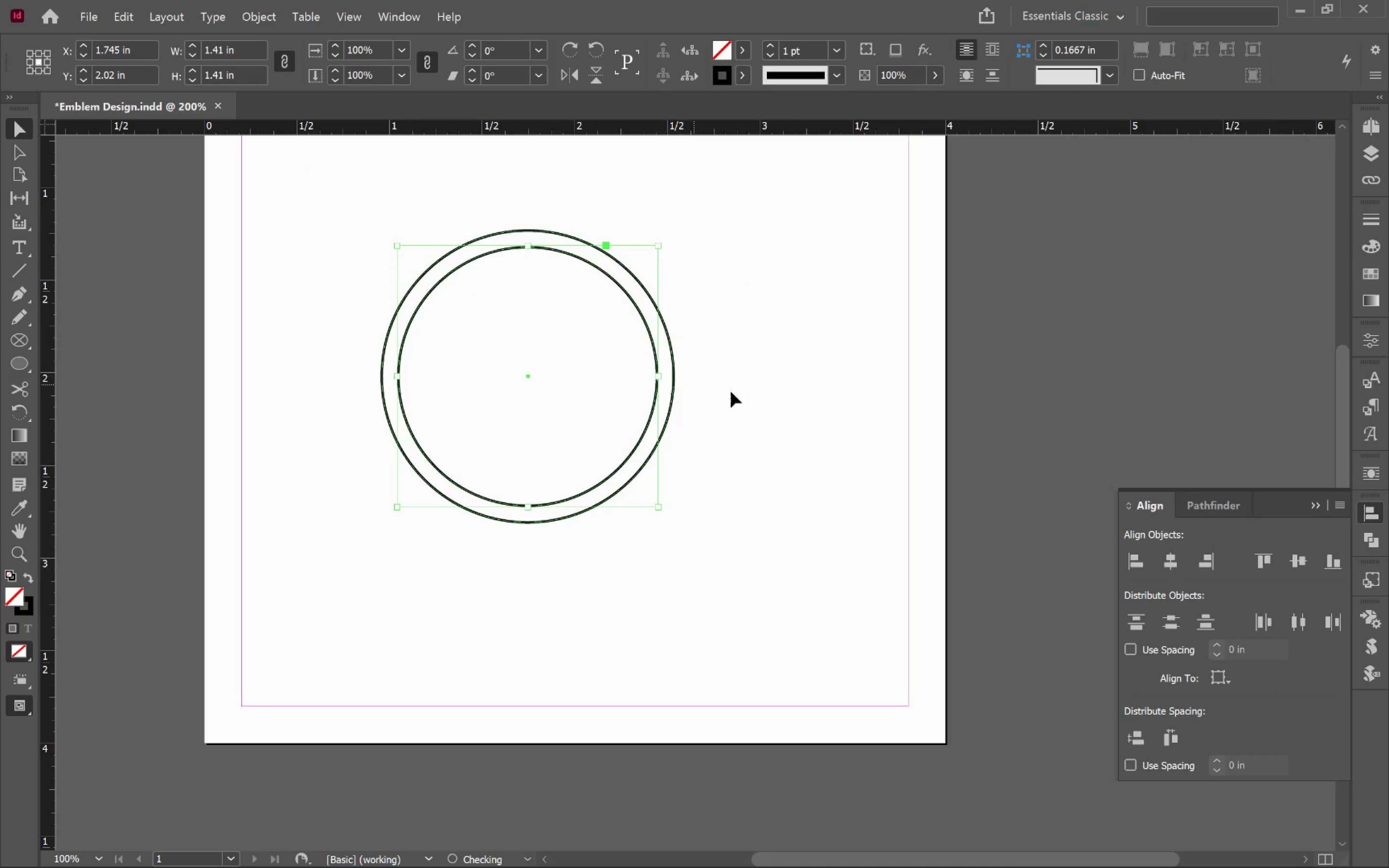 
hold_key(key=ShiftLeft, duration=1.42)
 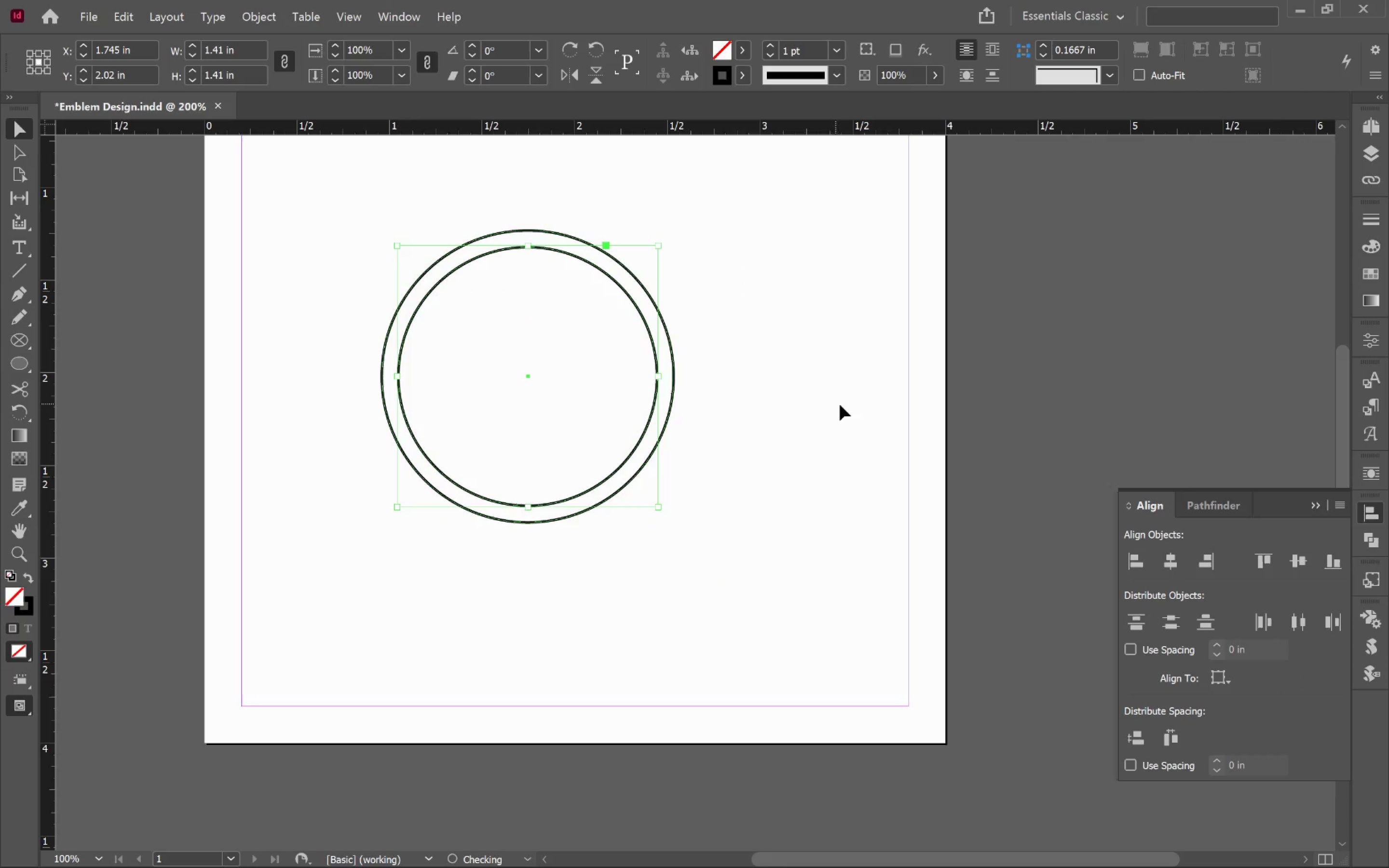 
left_click([840, 405])
 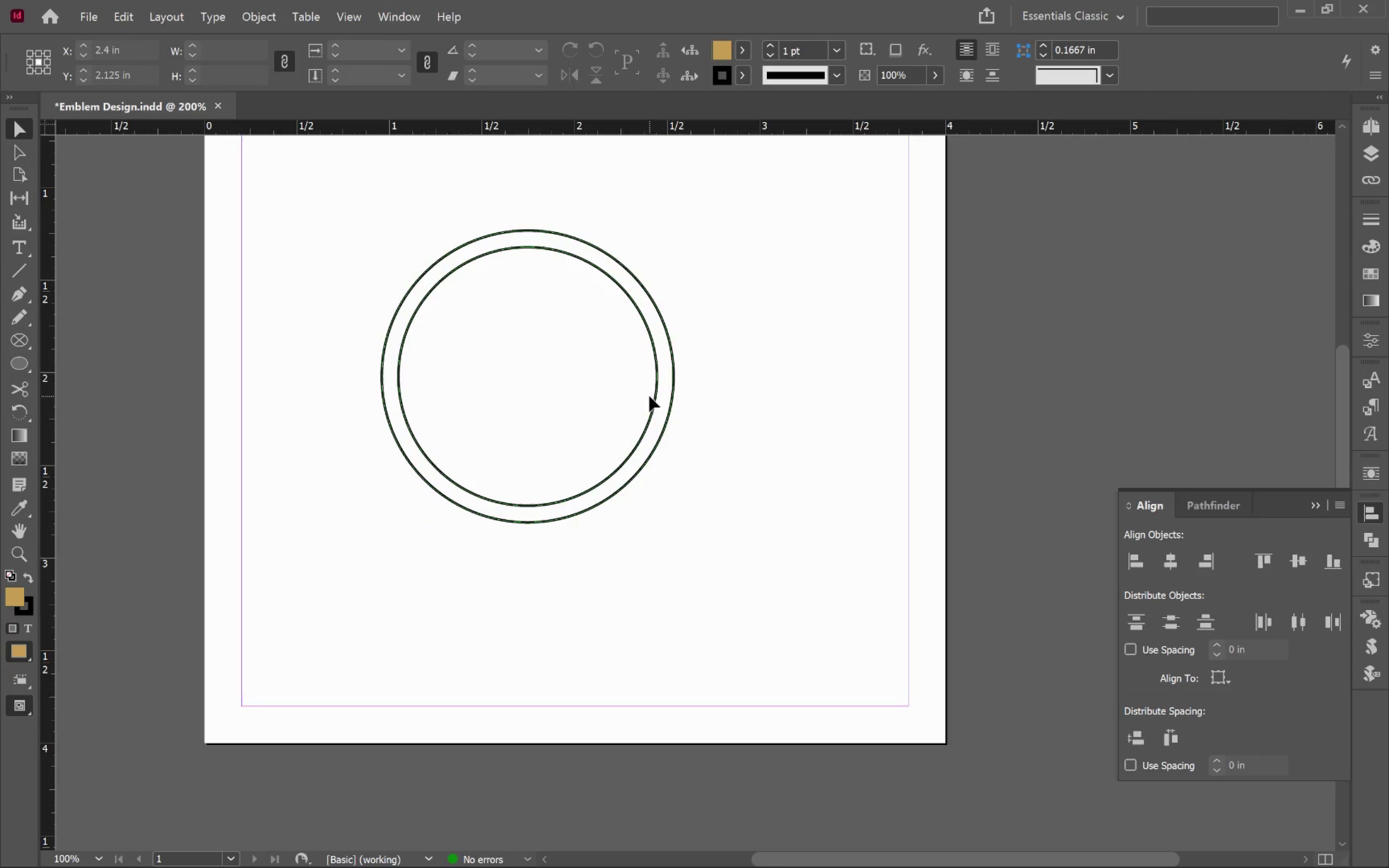 
left_click([657, 393])
 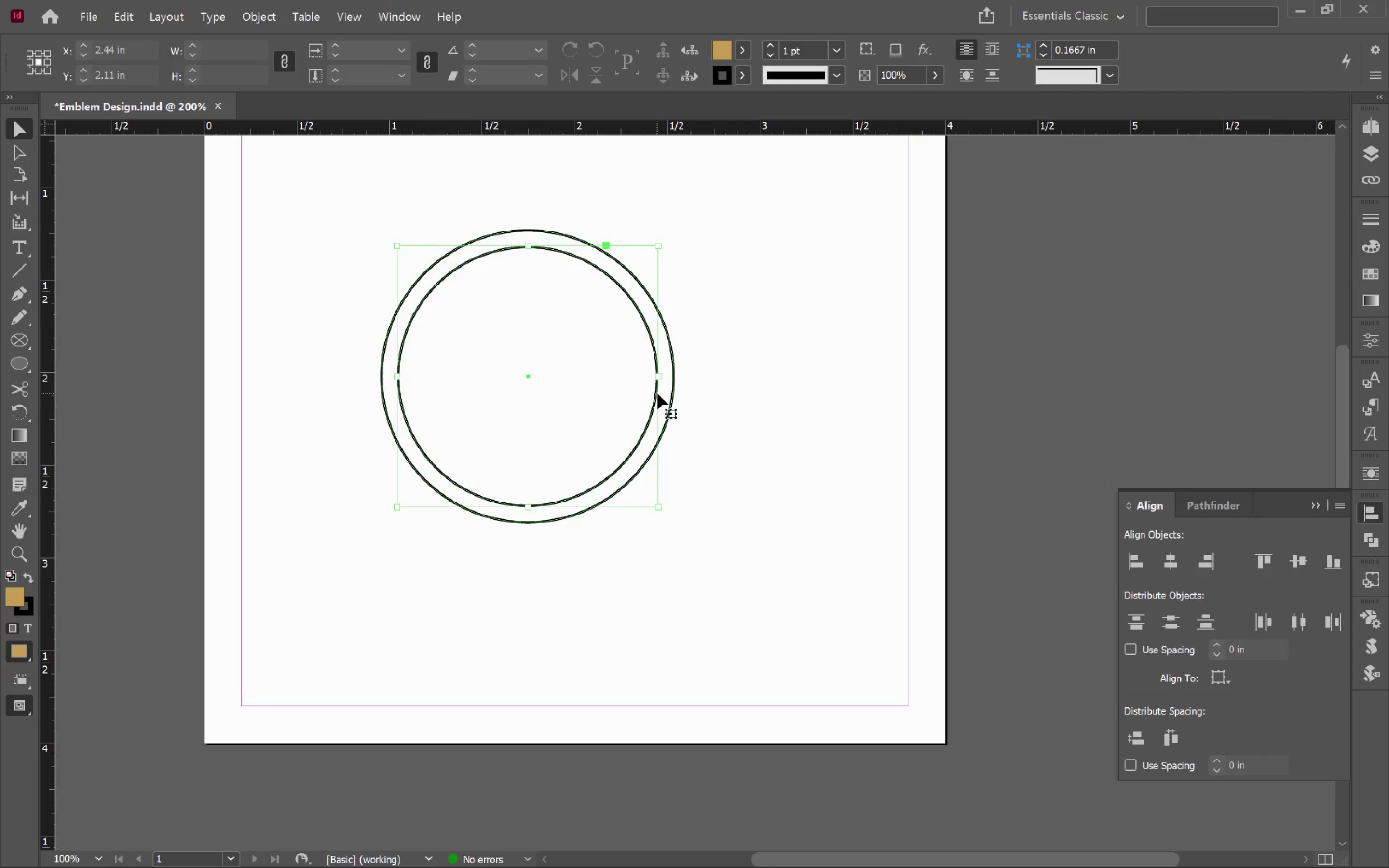 
hold_key(key=AltLeft, duration=0.84)
scroll: coordinate [658, 391], scroll_direction: up, amount: 4.0
 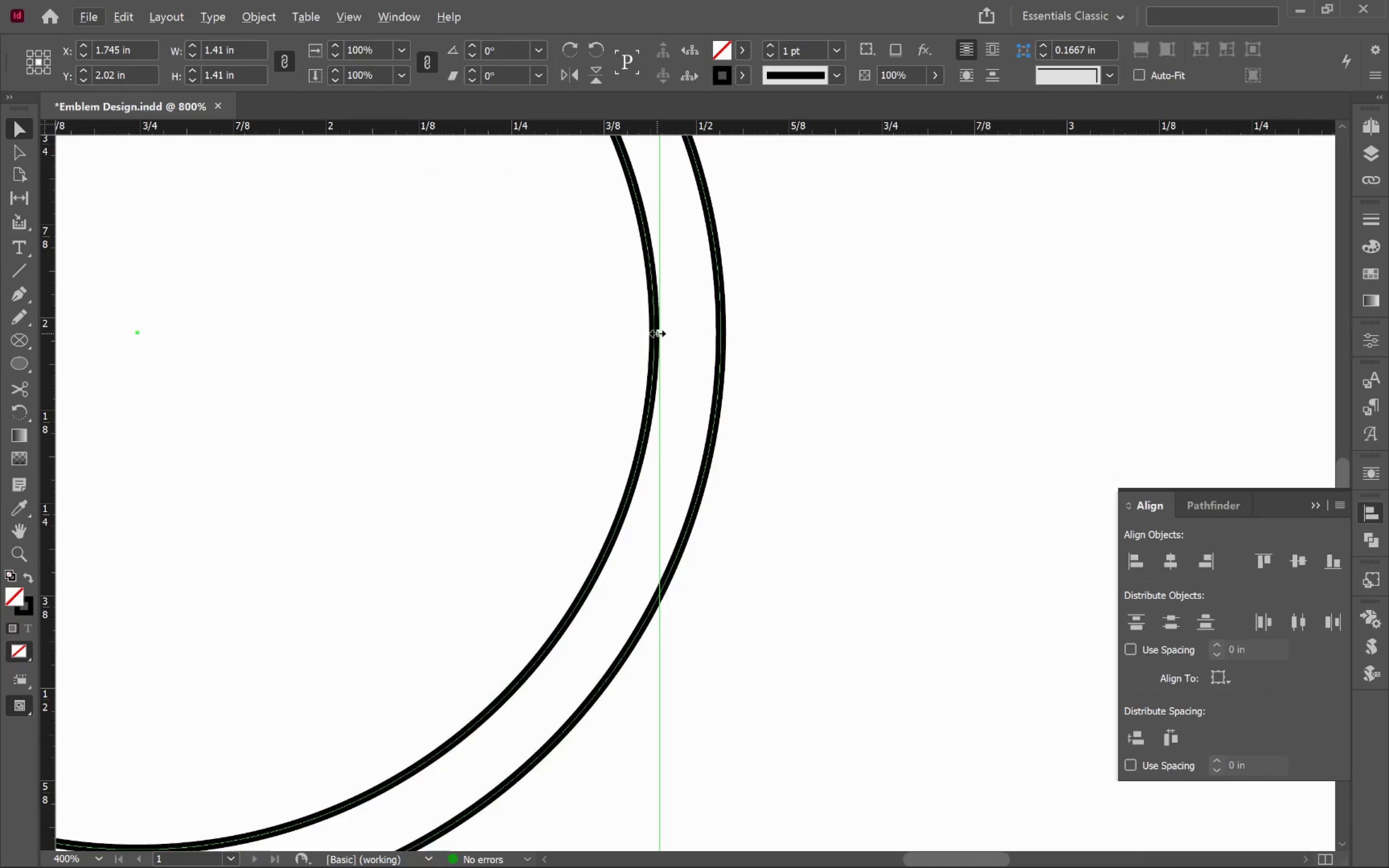 
left_click_drag(start_coordinate=[658, 331], to_coordinate=[679, 336])
 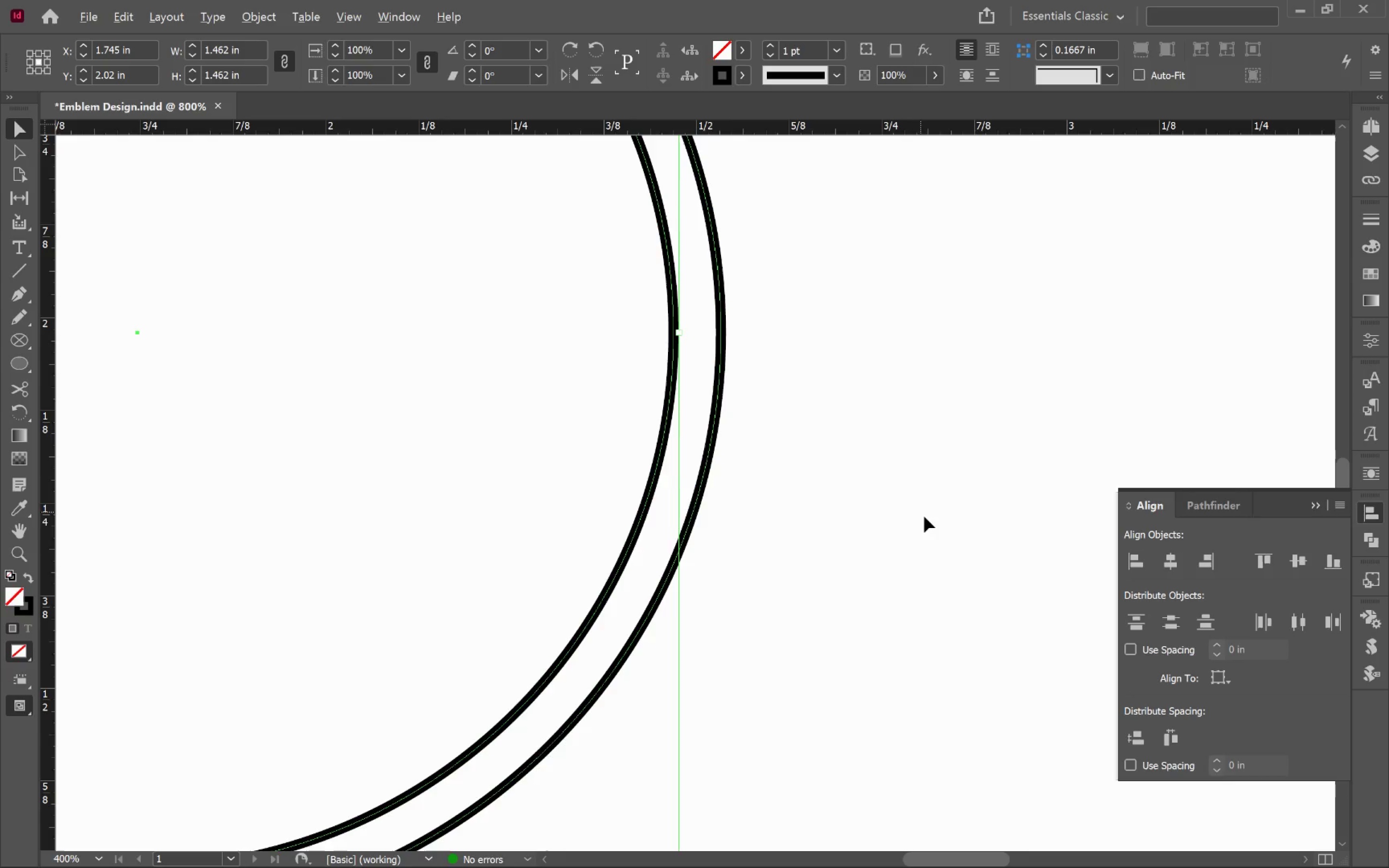 
hold_key(key=AltLeft, duration=1.08)
 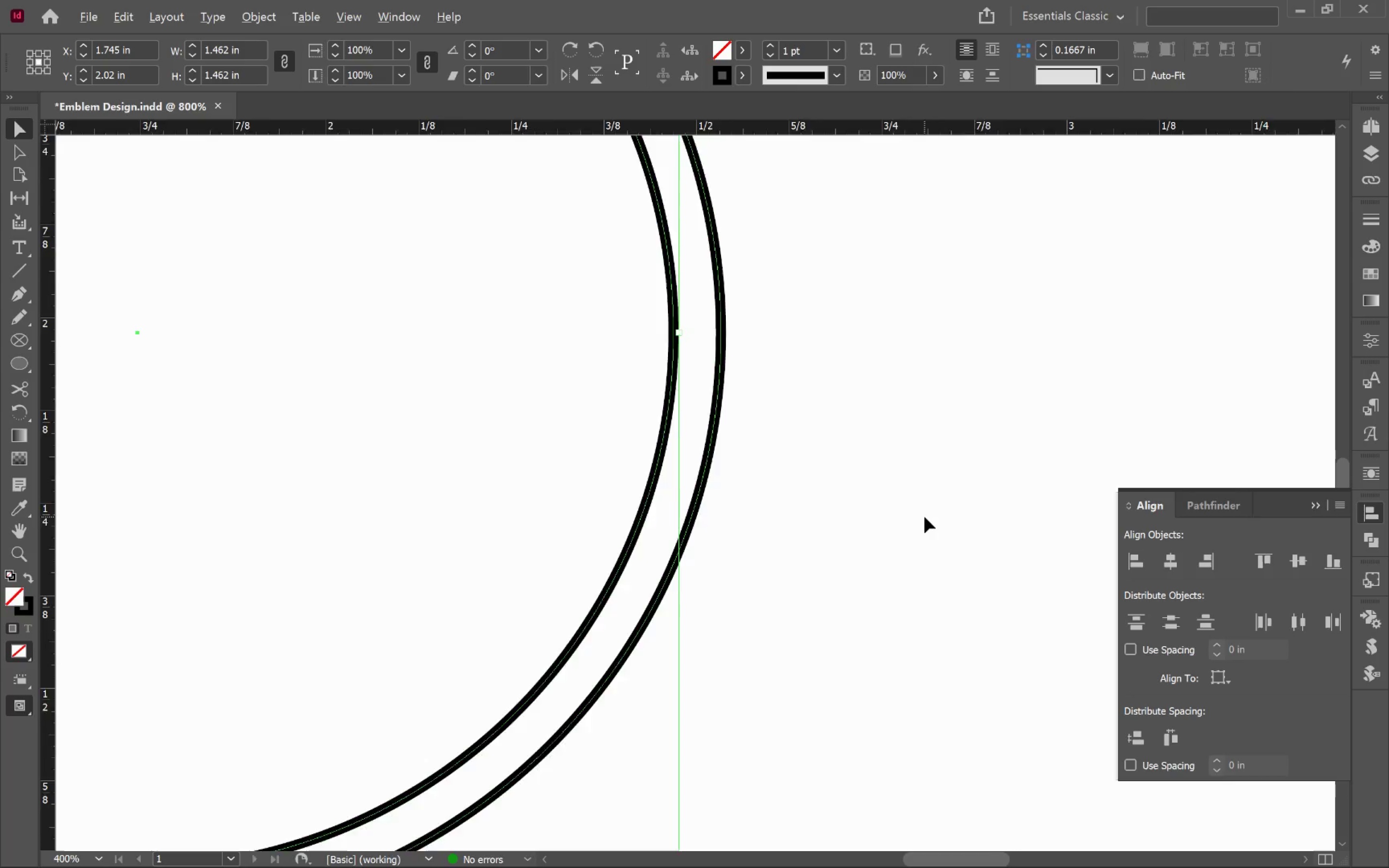 
hold_key(key=ShiftLeft, duration=0.94)
 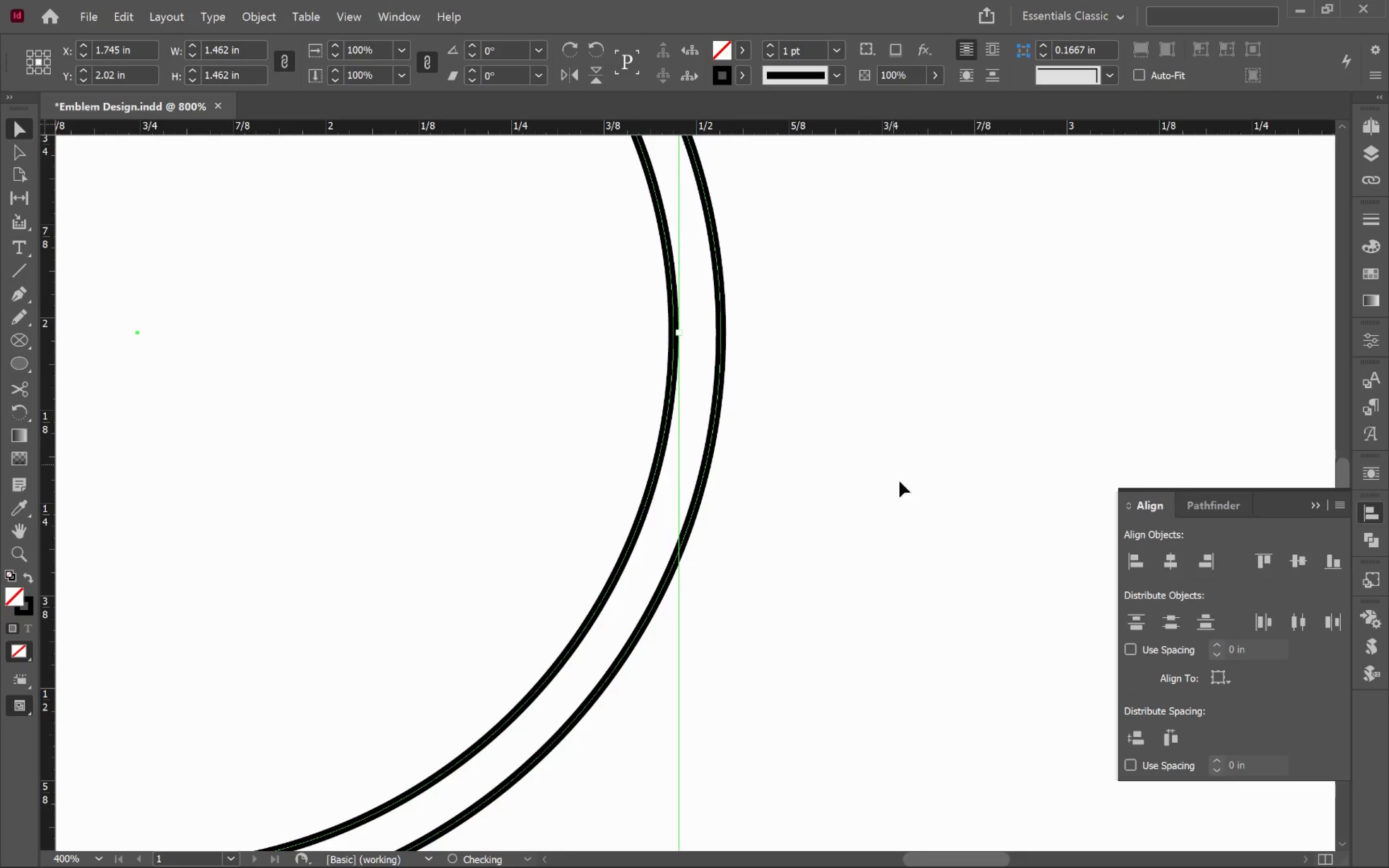 
hold_key(key=AltLeft, duration=1.03)
scroll: coordinate [925, 517], scroll_direction: down, amount: 4.0
 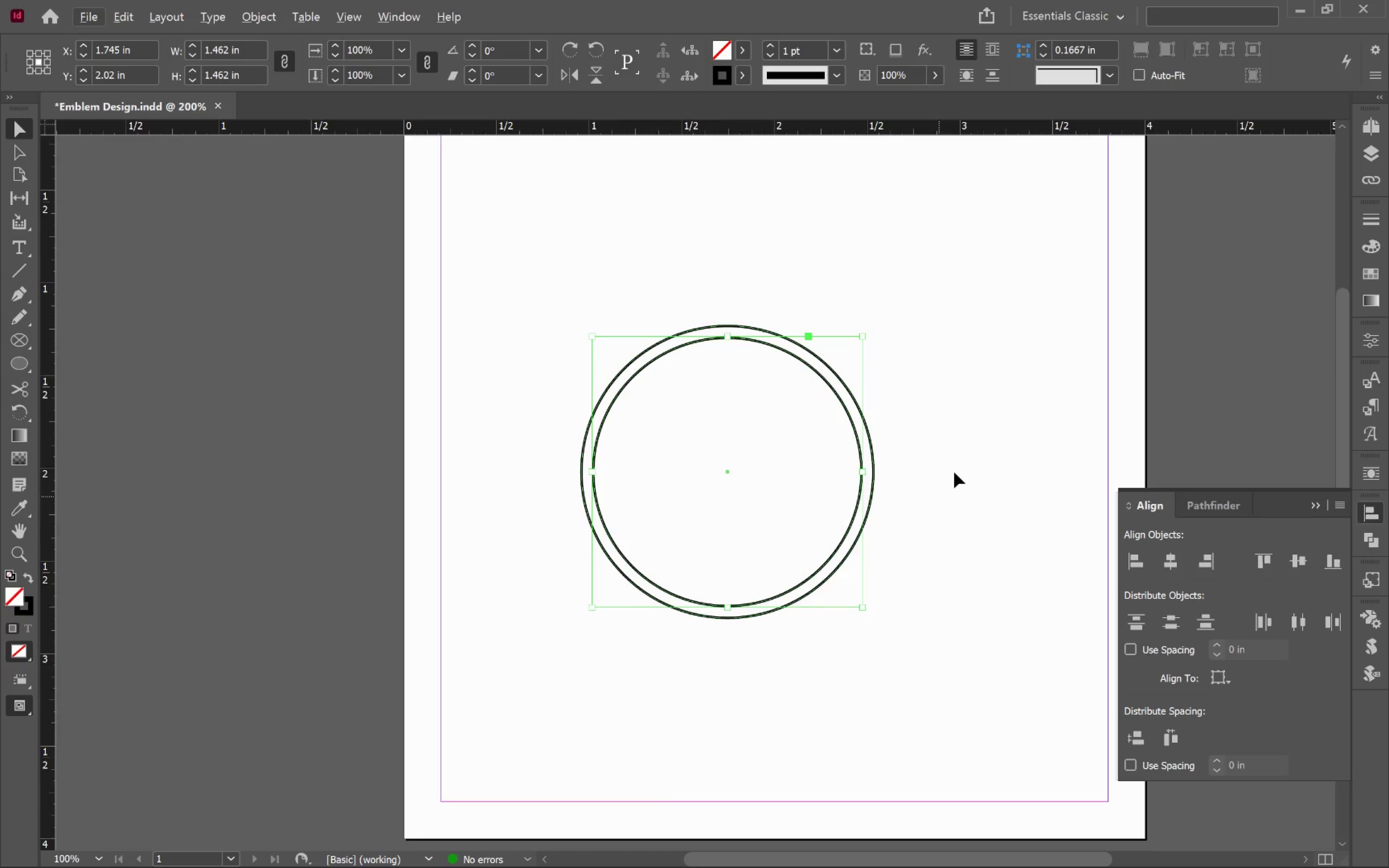 
left_click([964, 450])
 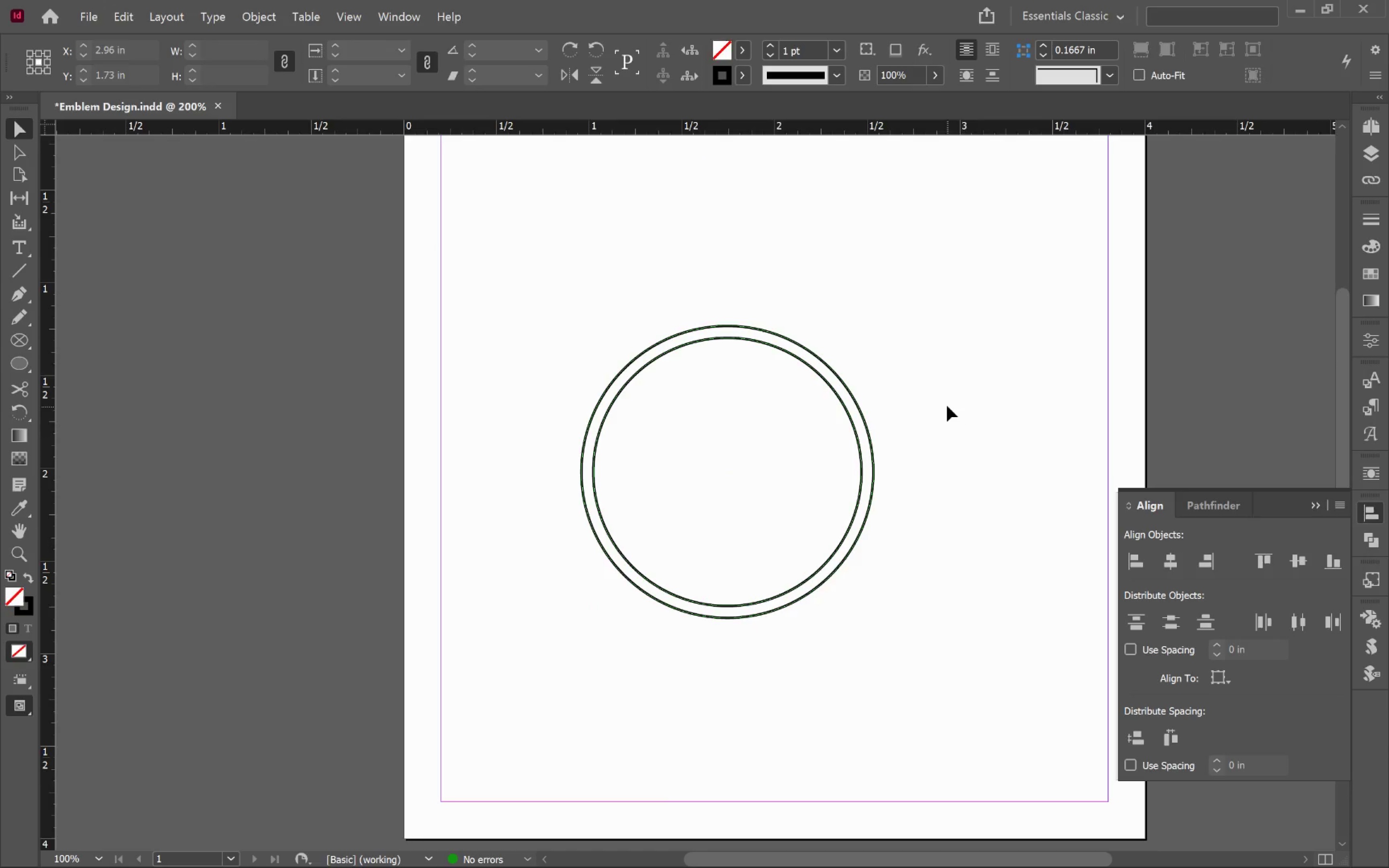 
left_click_drag(start_coordinate=[945, 400], to_coordinate=[802, 474])
 